 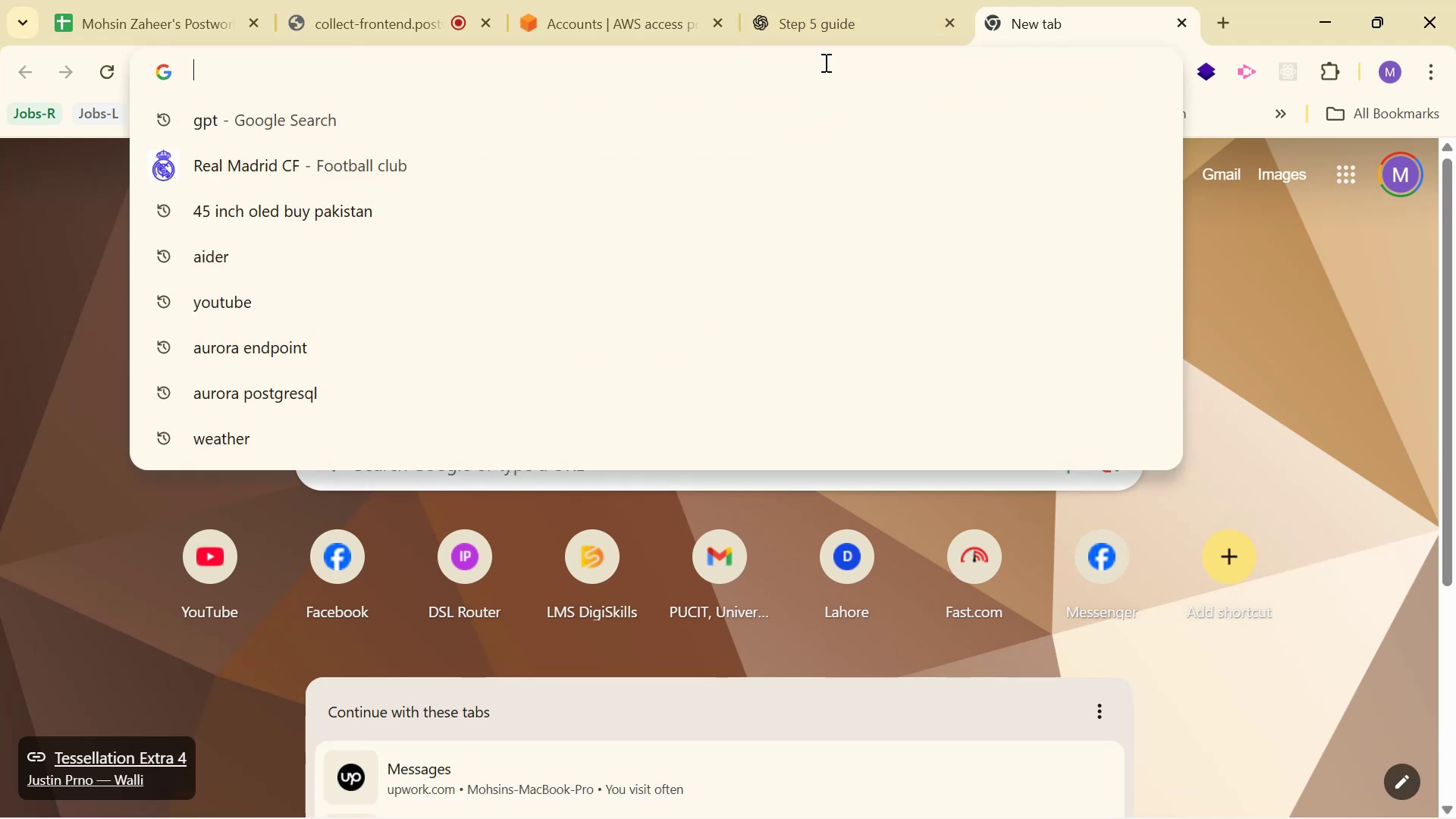 
left_click([836, 0])
 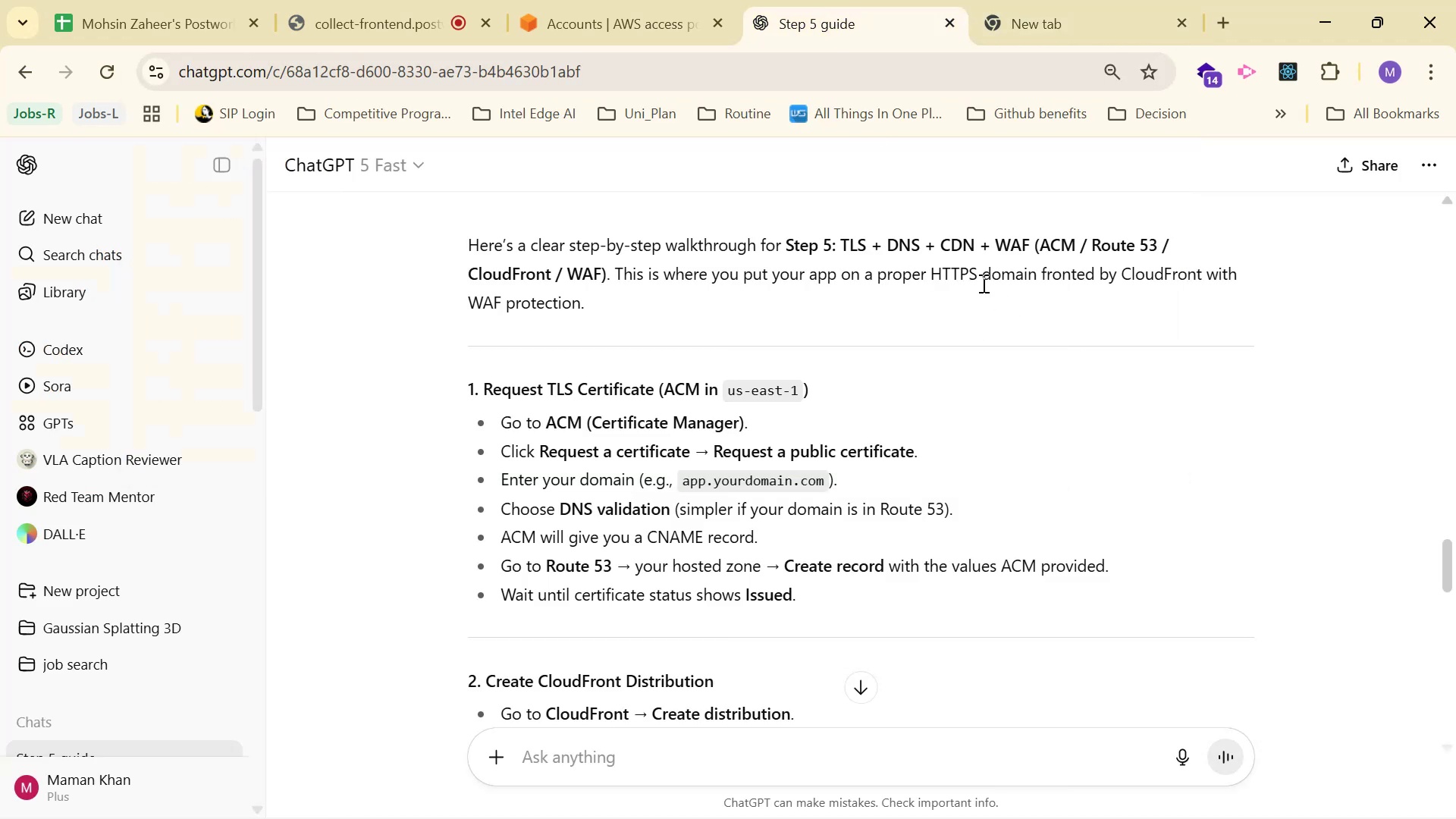 
scroll: coordinate [848, 318], scroll_direction: up, amount: 2.0
 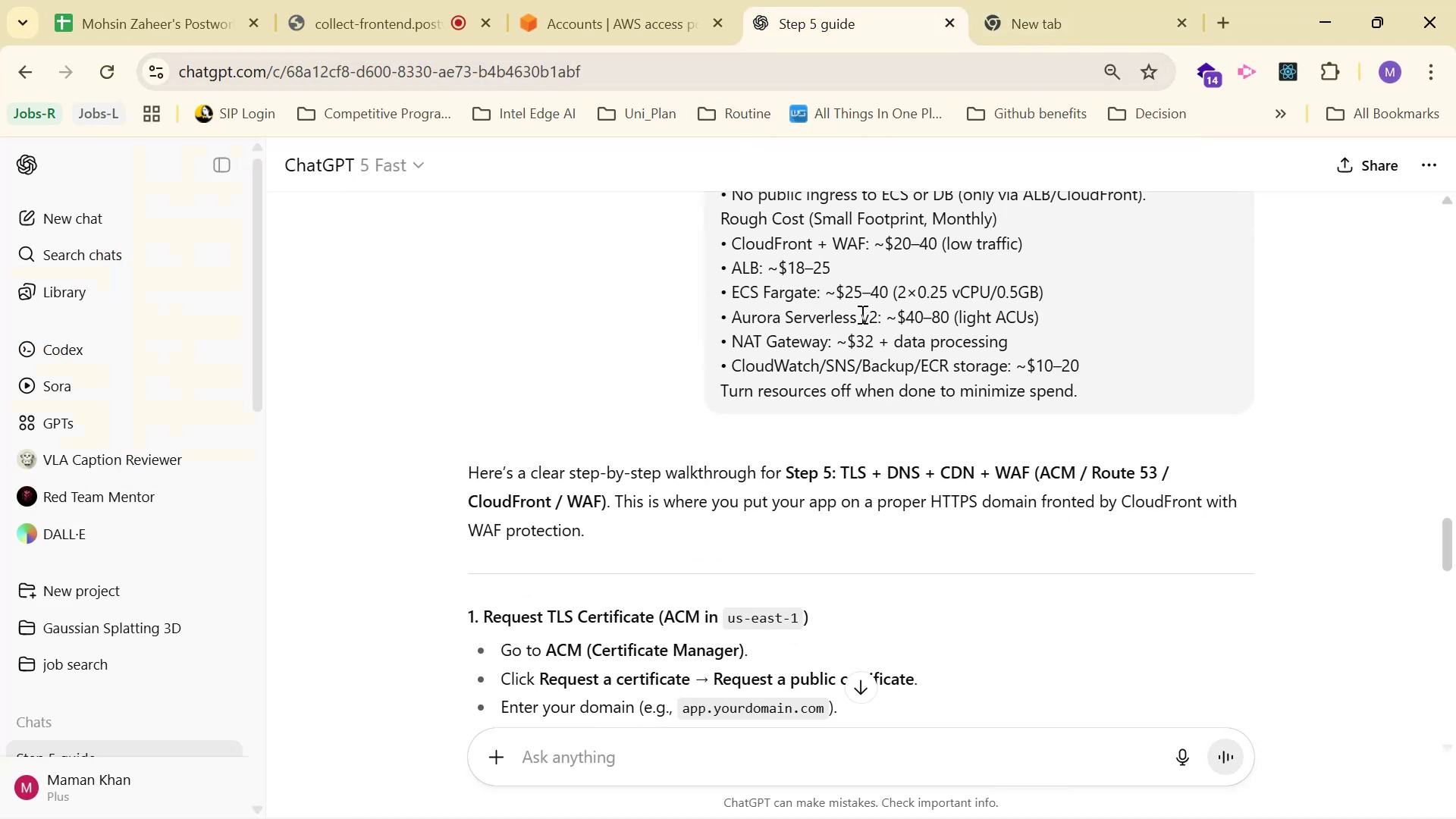 
scroll: coordinate [921, 272], scroll_direction: down, amount: 2.0
 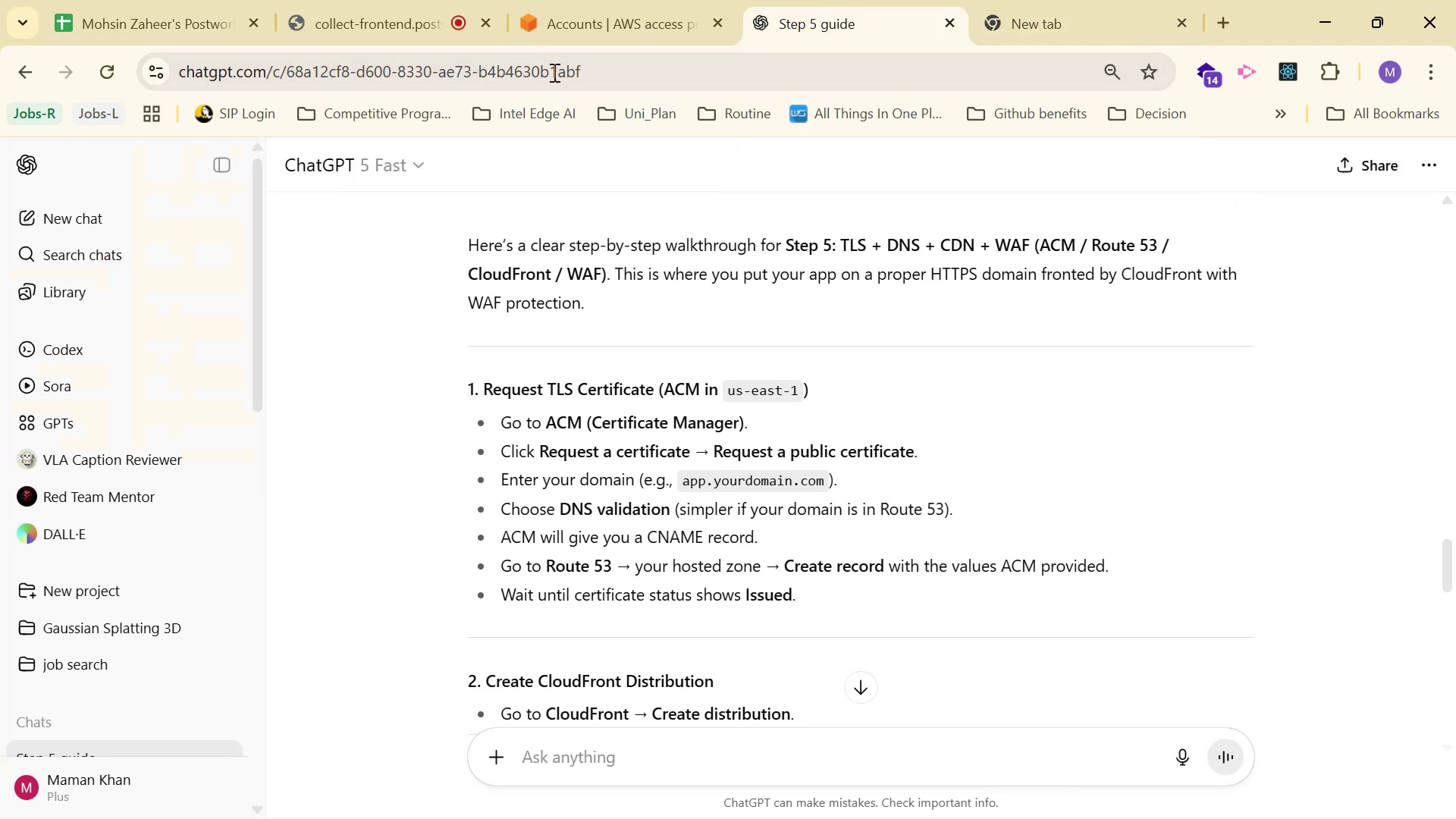 
left_click([588, 0])
 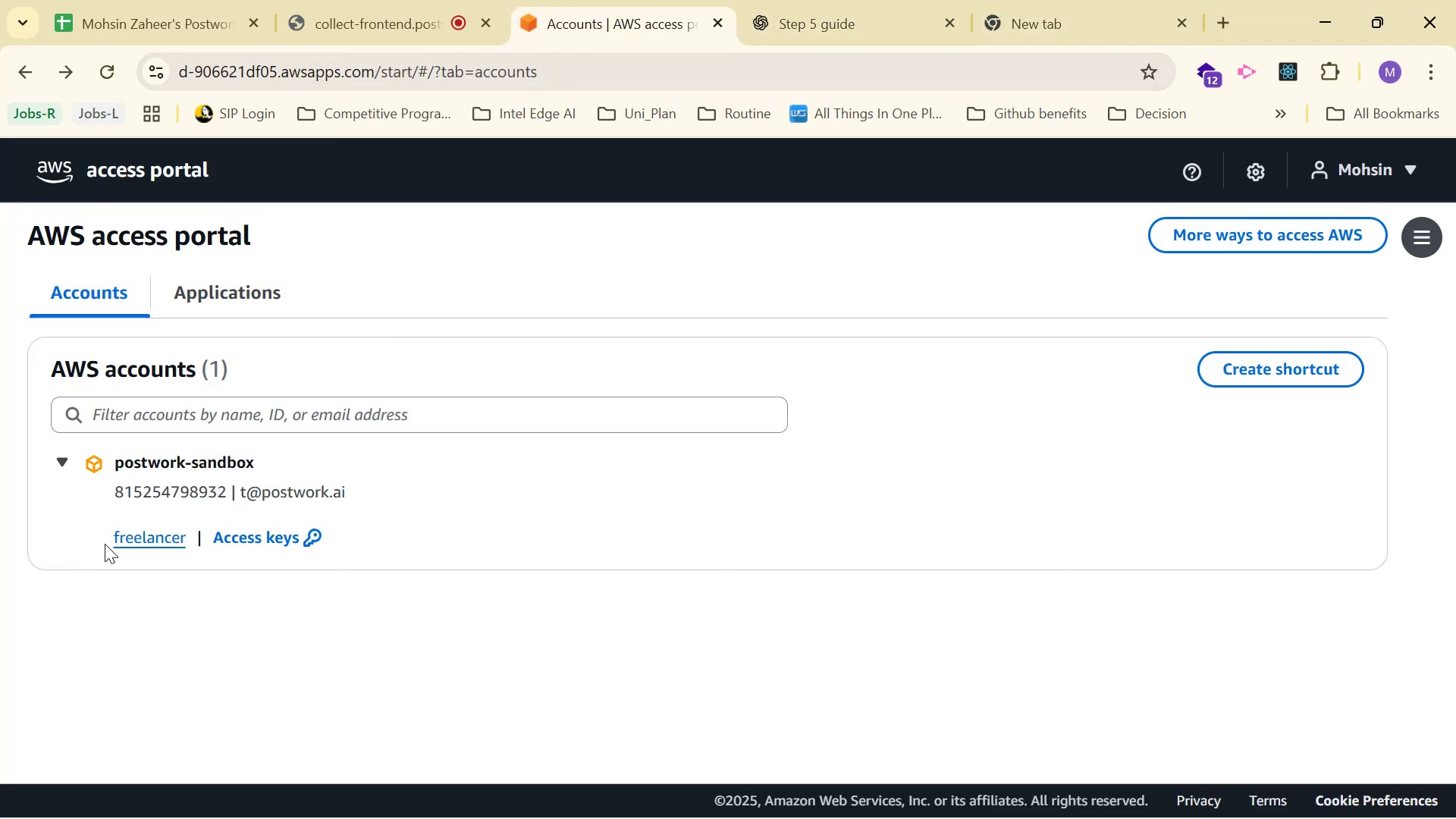 
left_click([142, 538])
 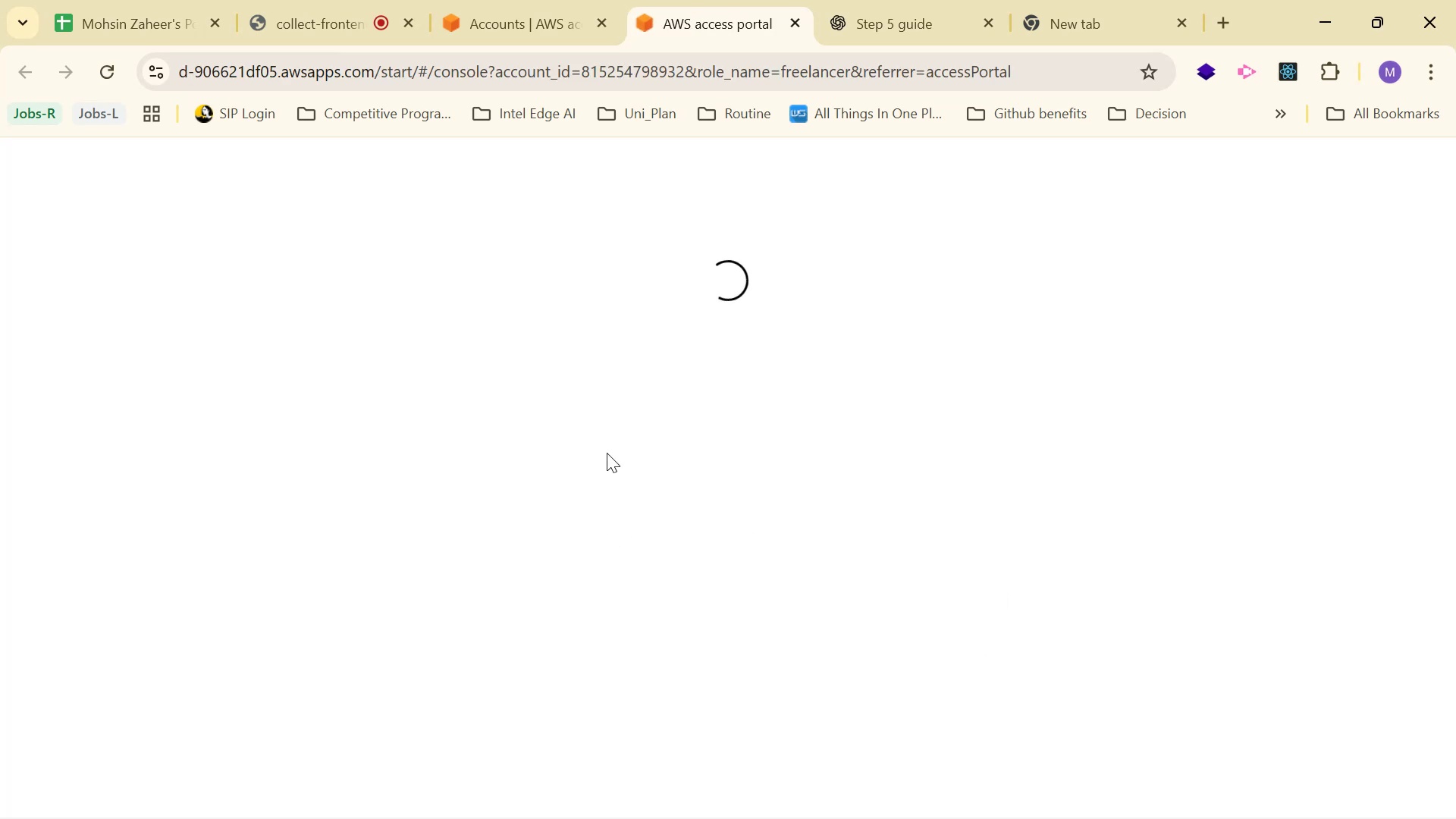 
wait(5.75)
 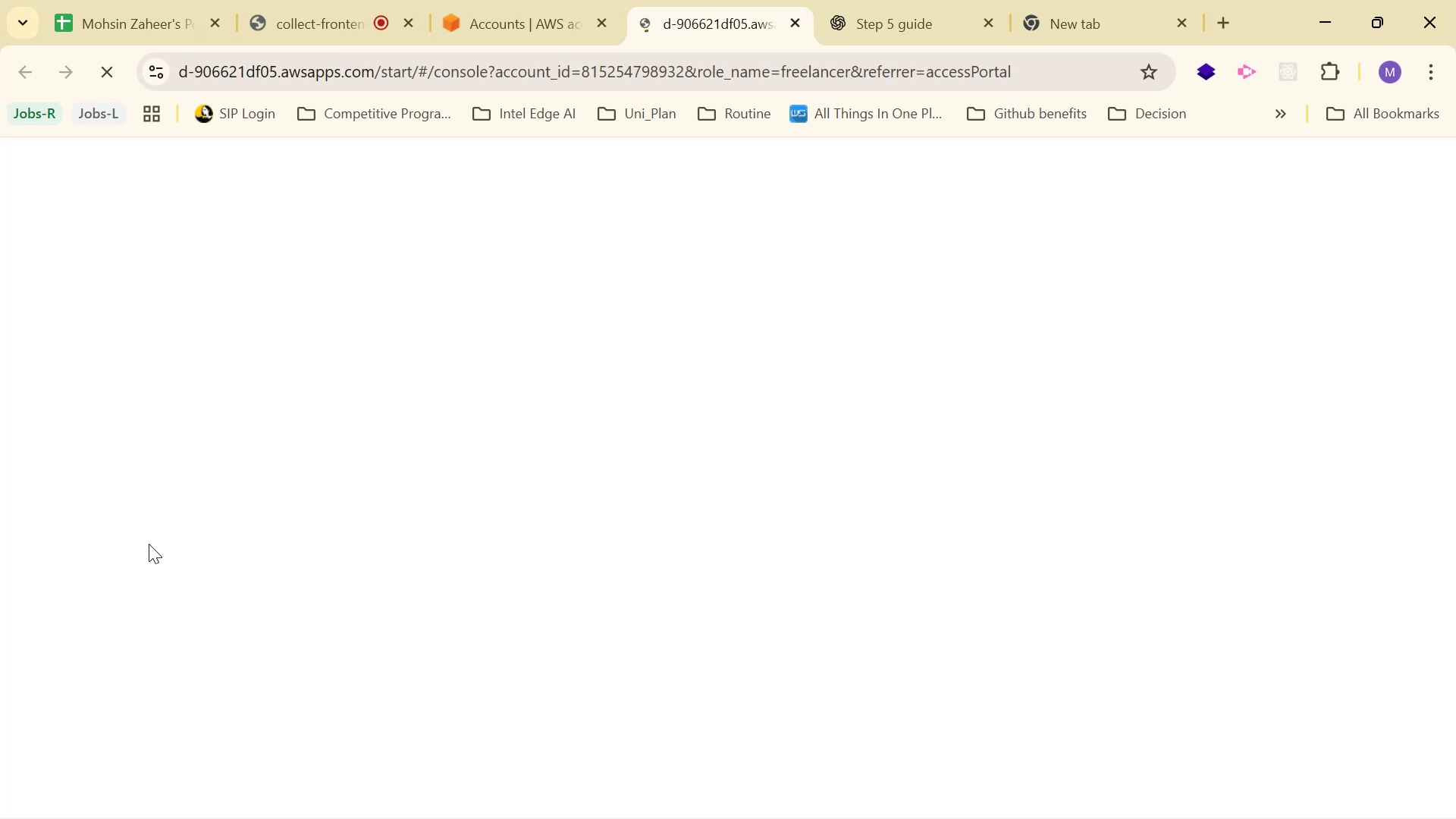 
left_click([1412, 622])
 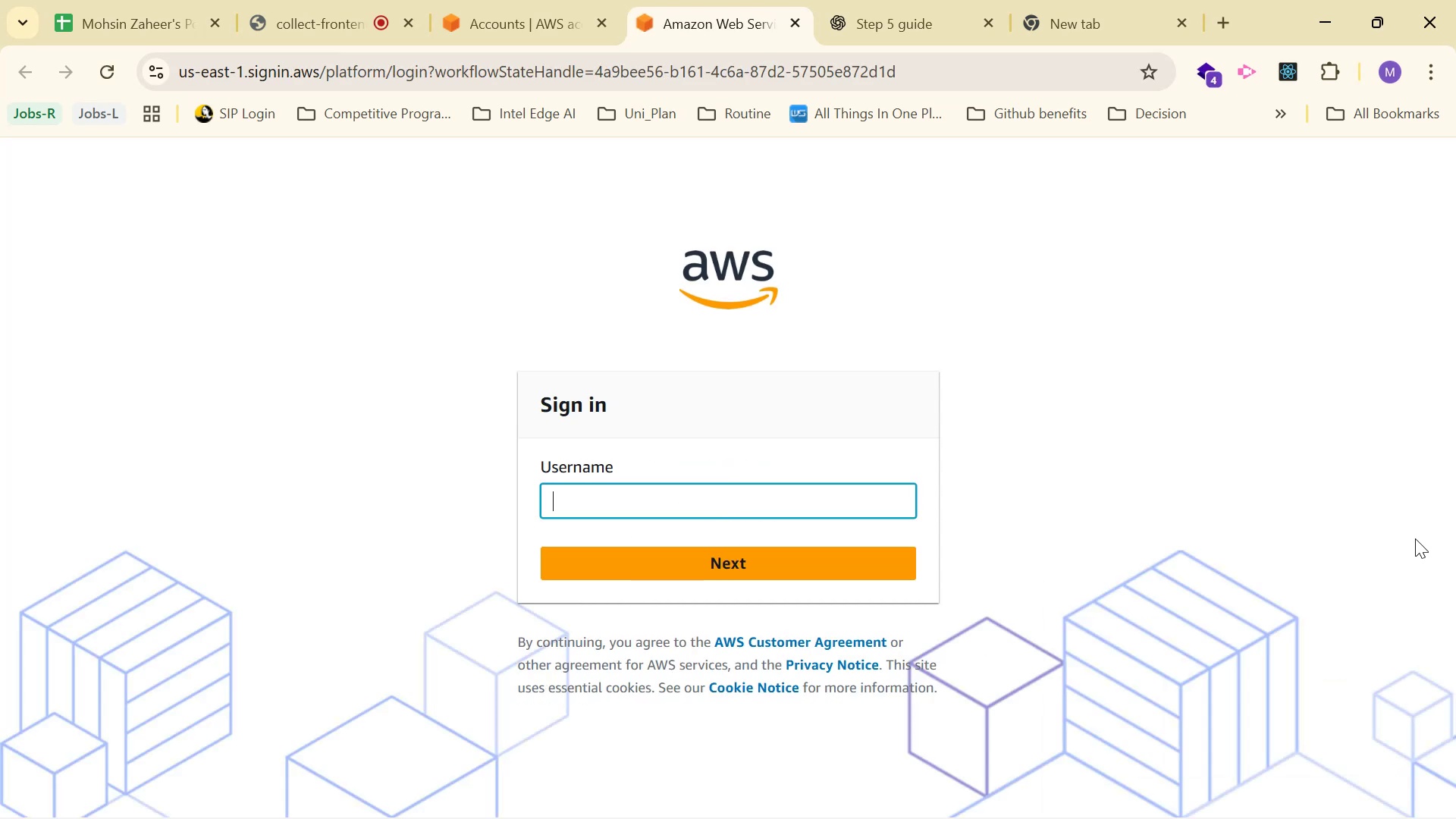 
wait(5.1)
 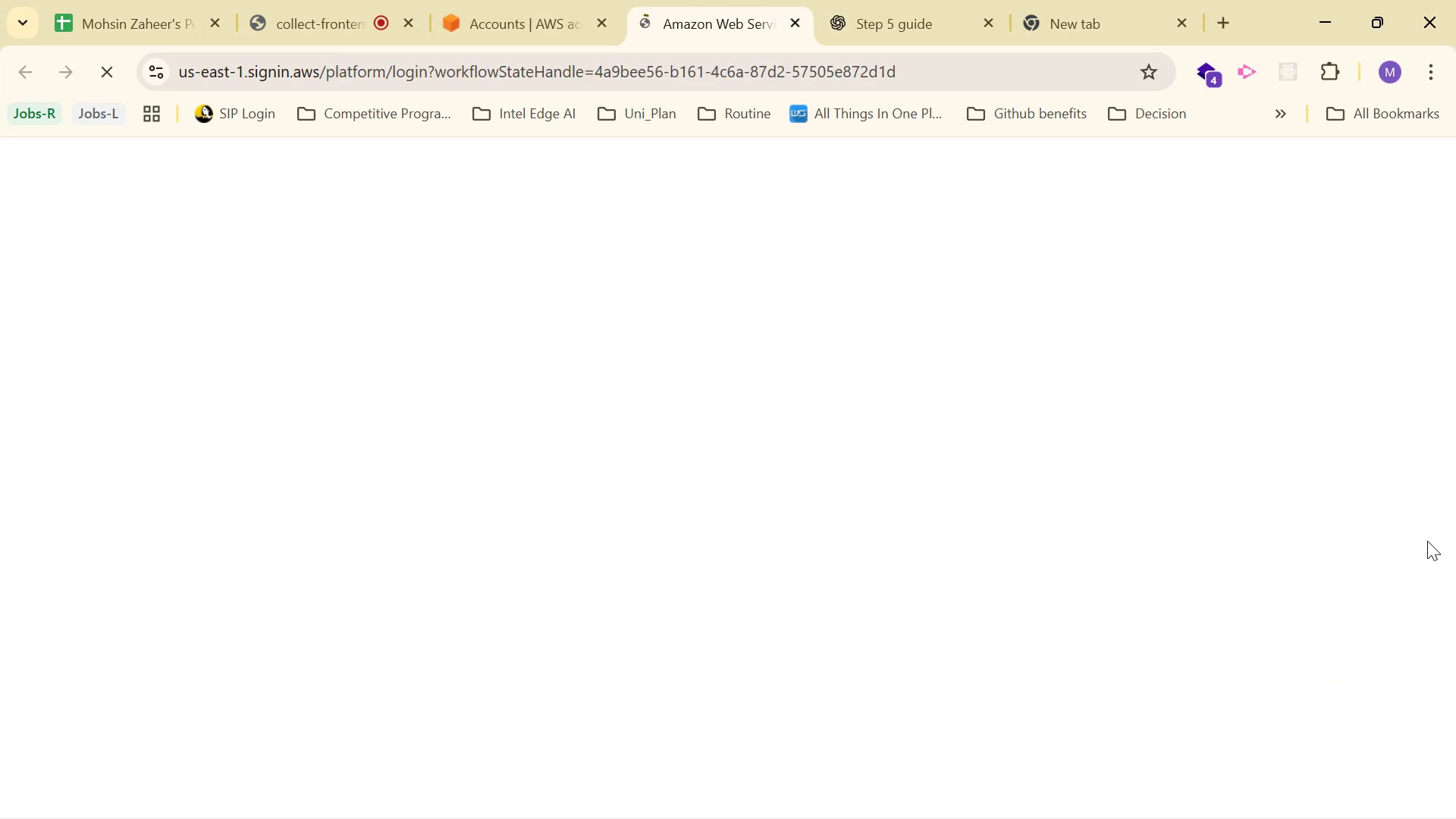 
left_click([794, 494])
 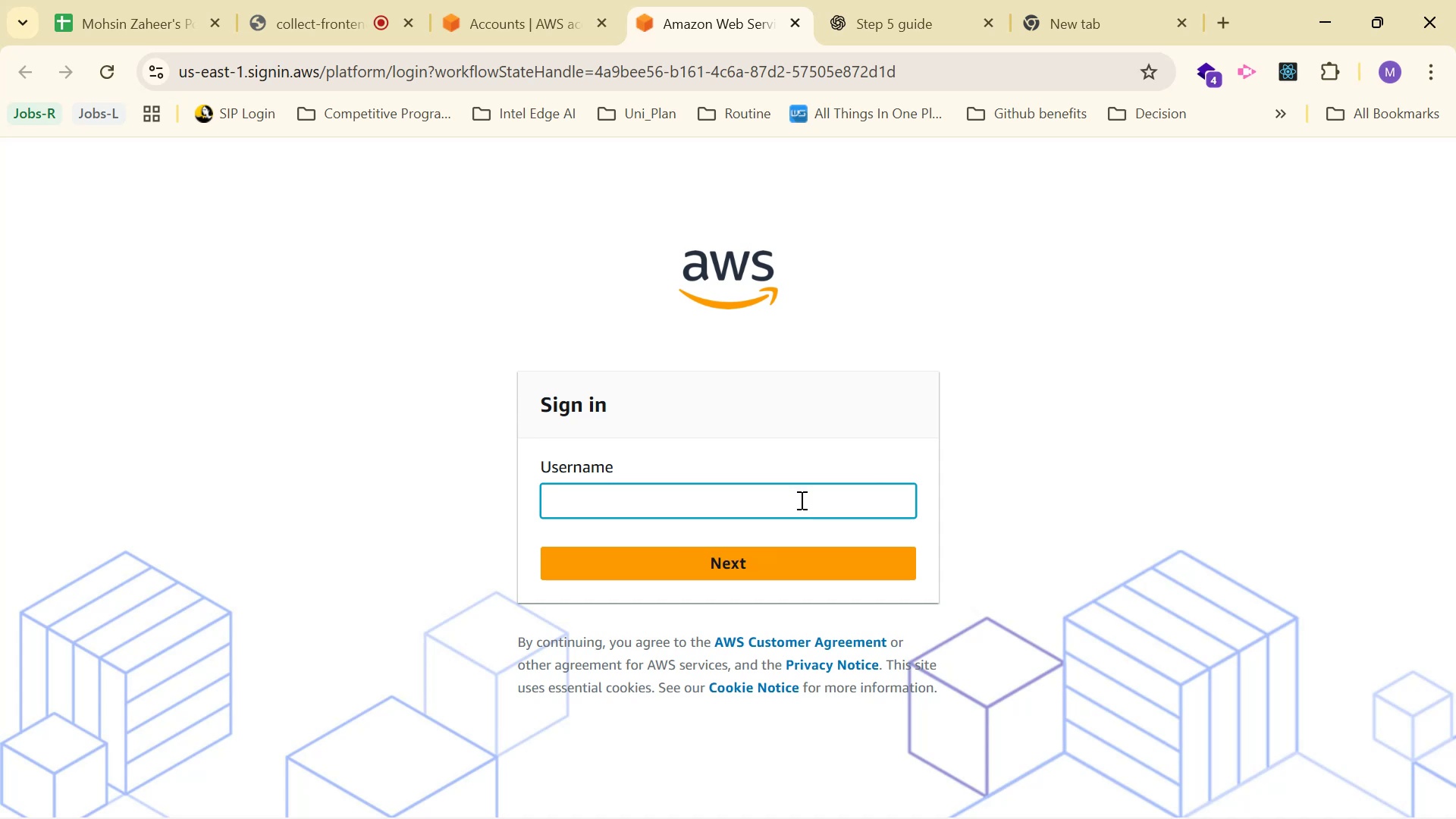 
type(postwork-sandbox-6)
 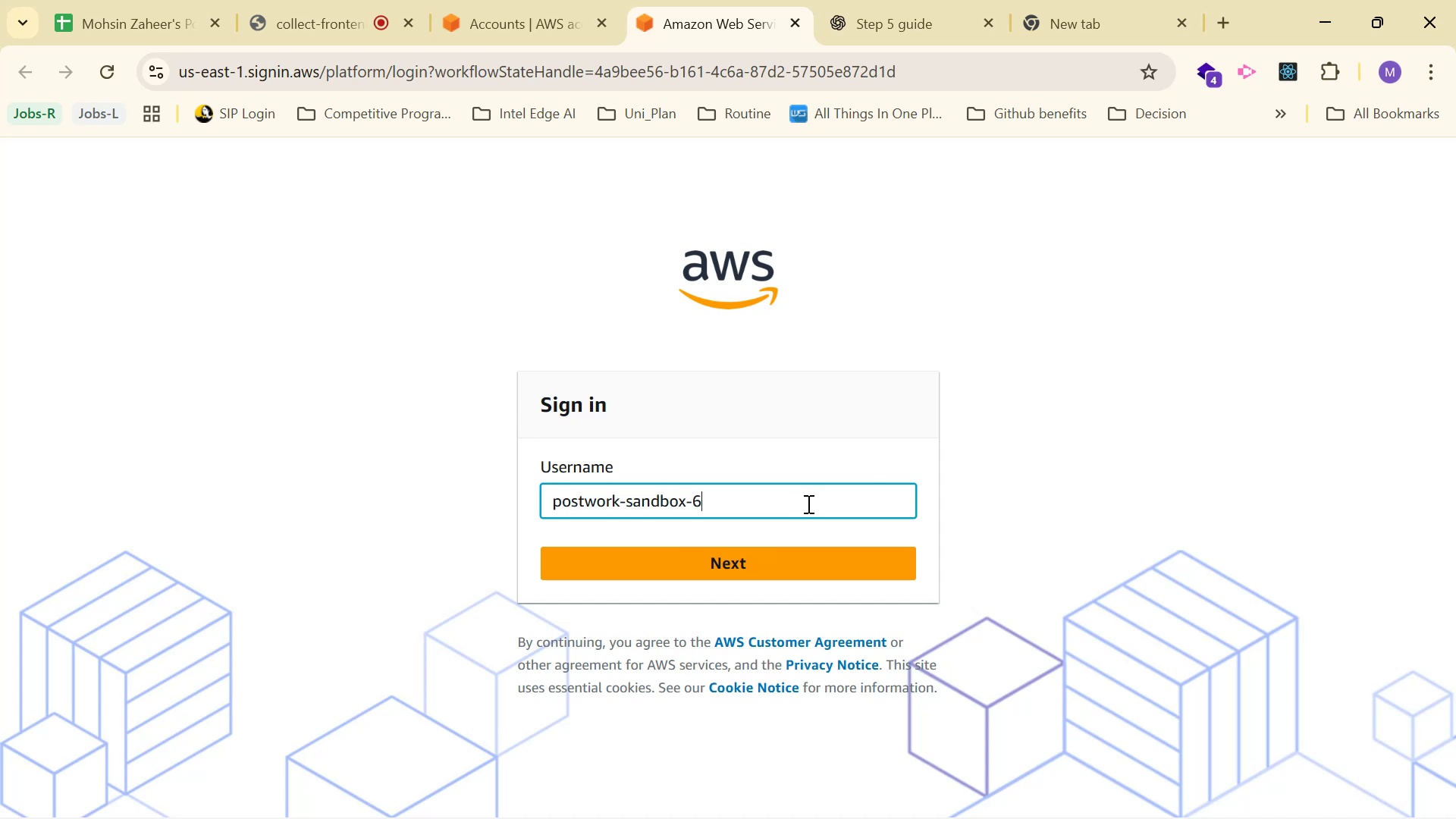 
key(Enter)
 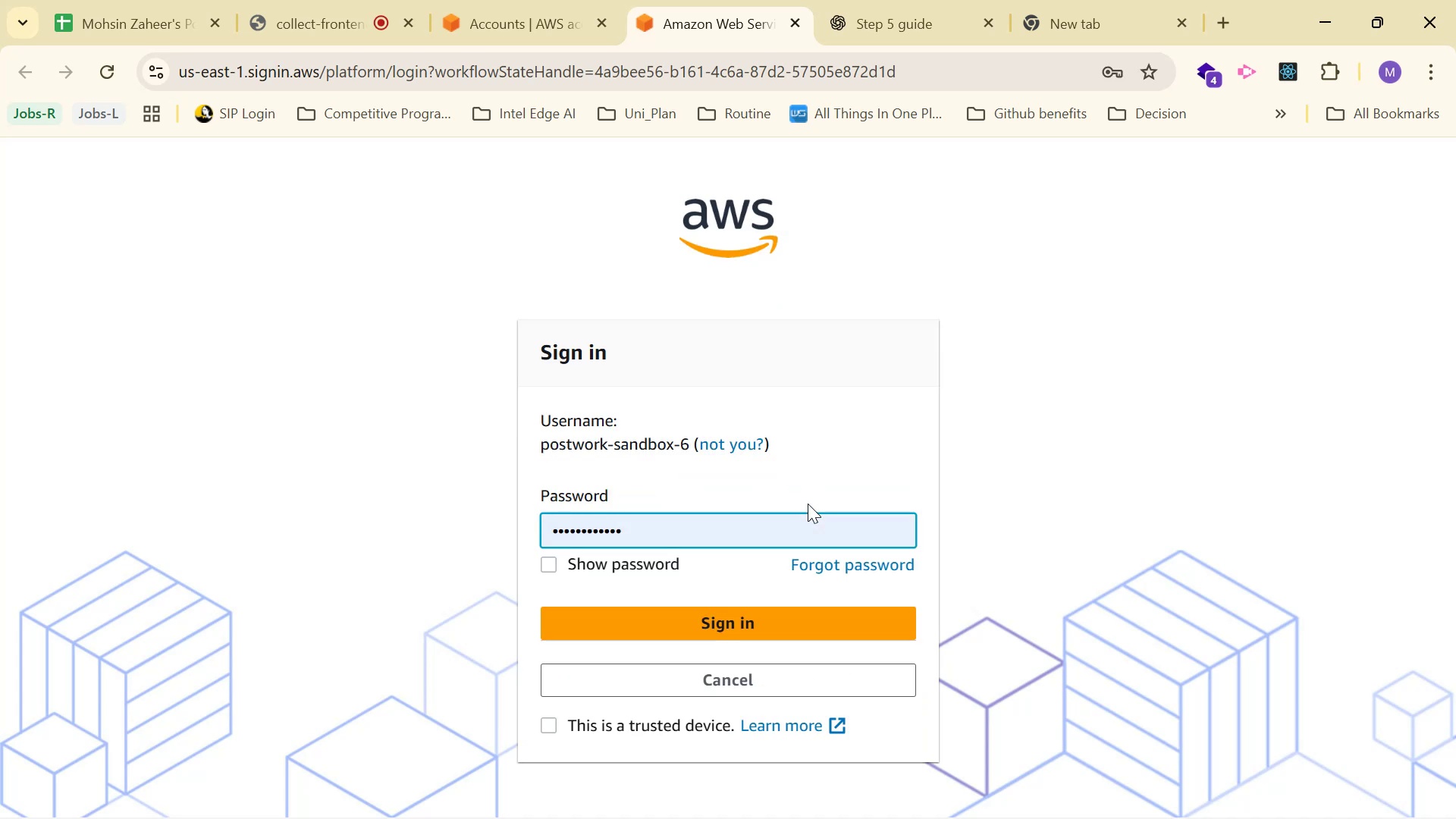 
left_click([668, 736])
 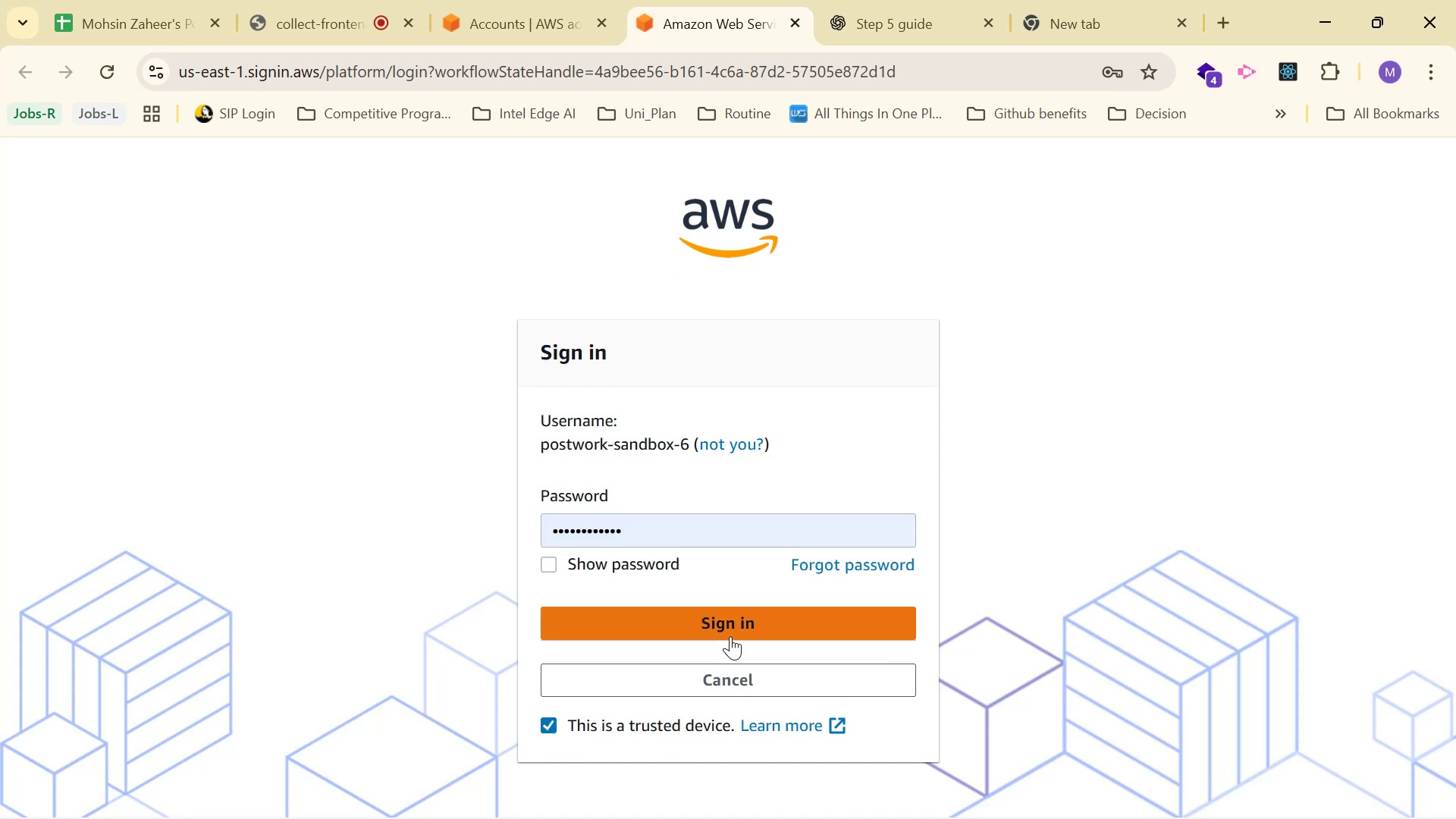 
double_click([736, 623])
 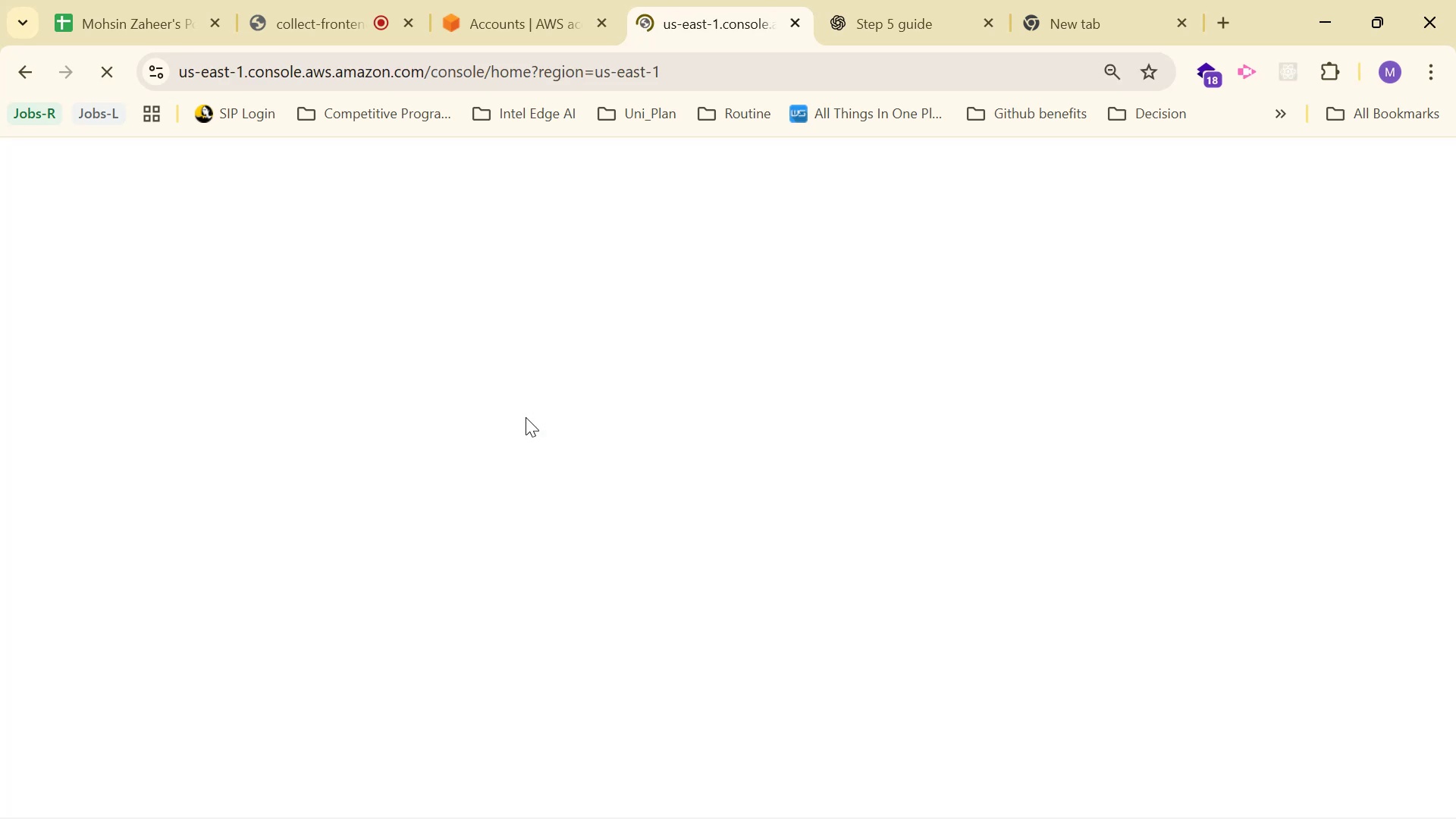 
wait(18.53)
 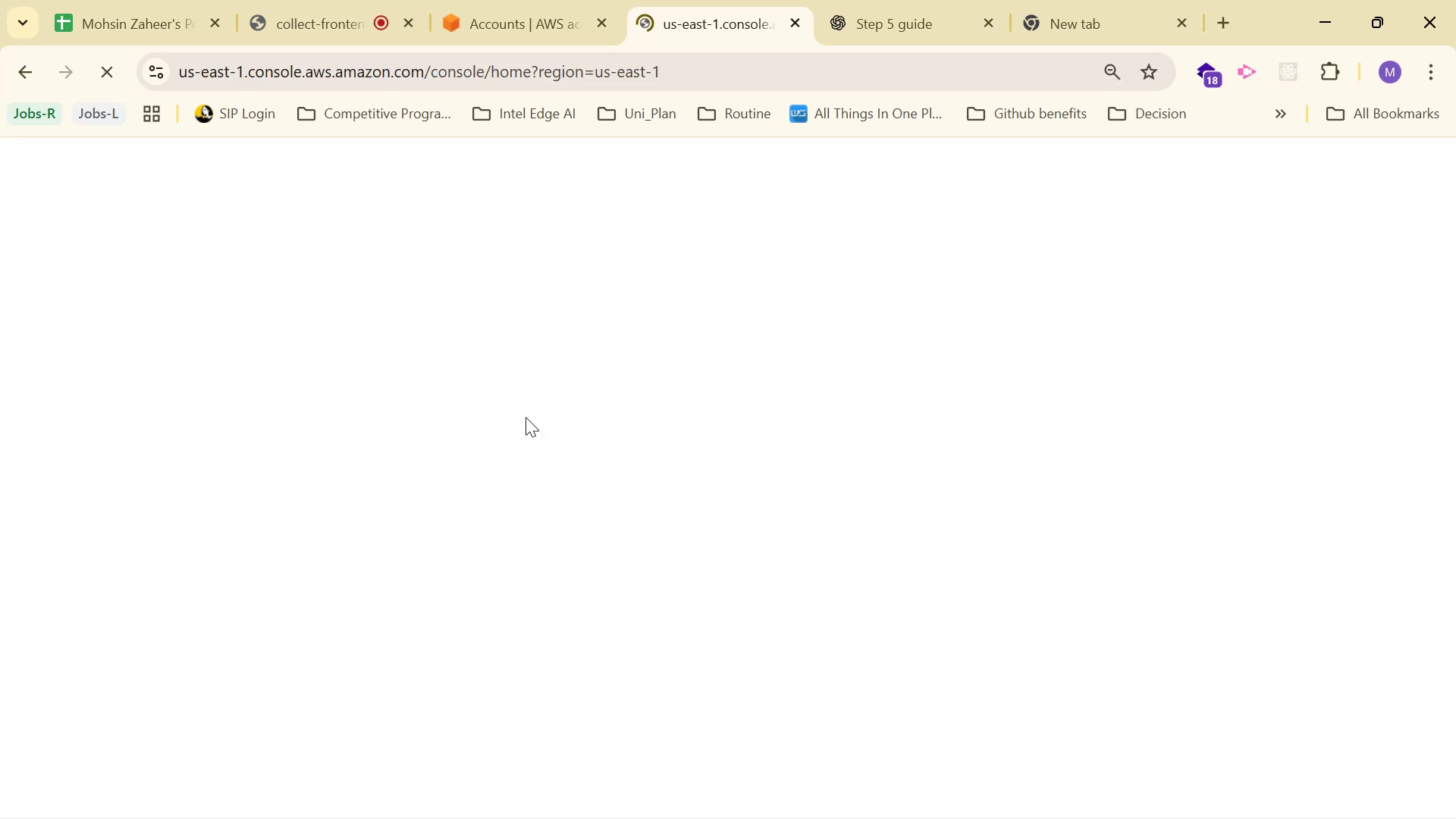 
scroll: coordinate [562, 386], scroll_direction: down, amount: 3.0
 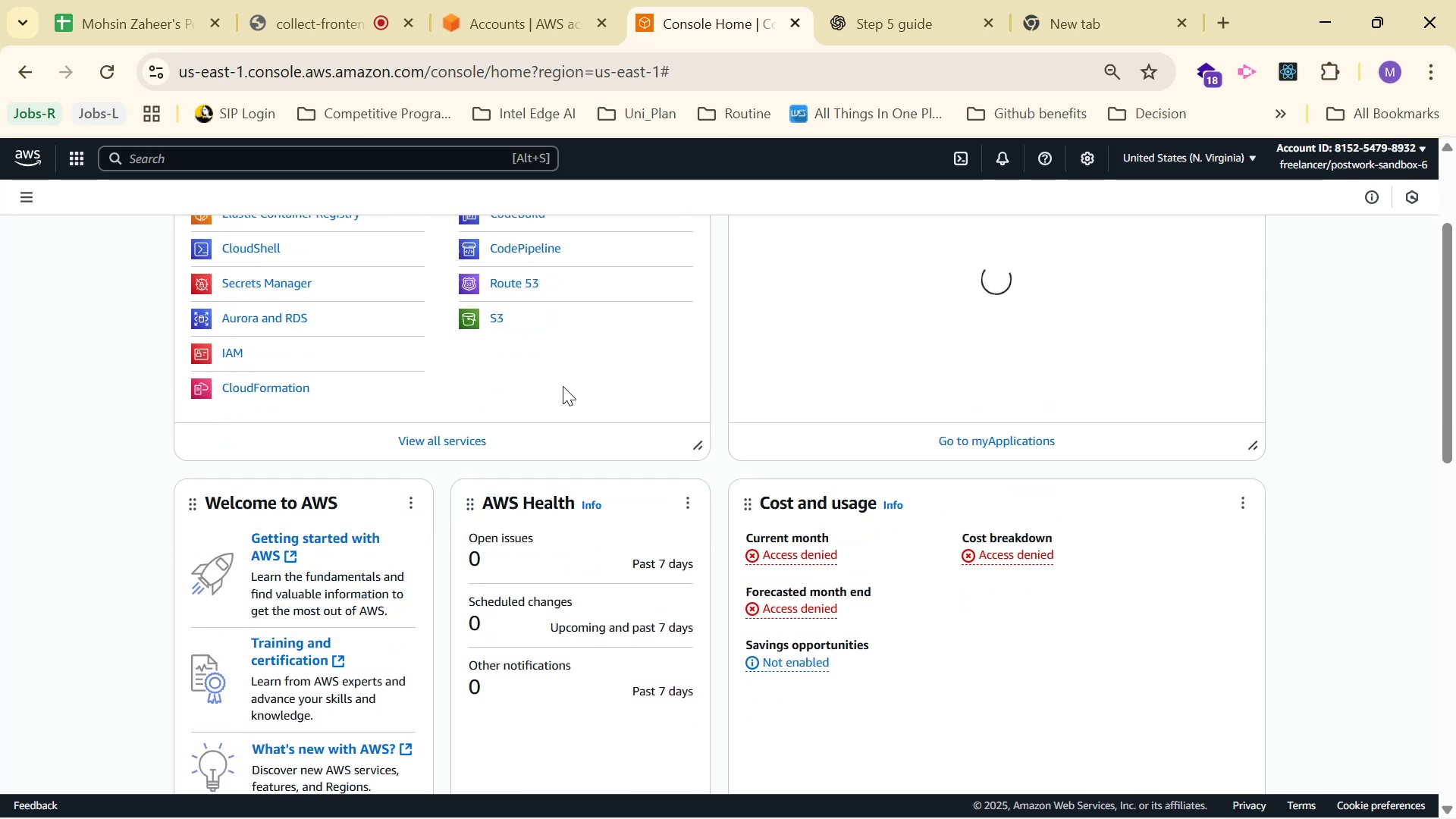 
mouse_move([572, 369])
 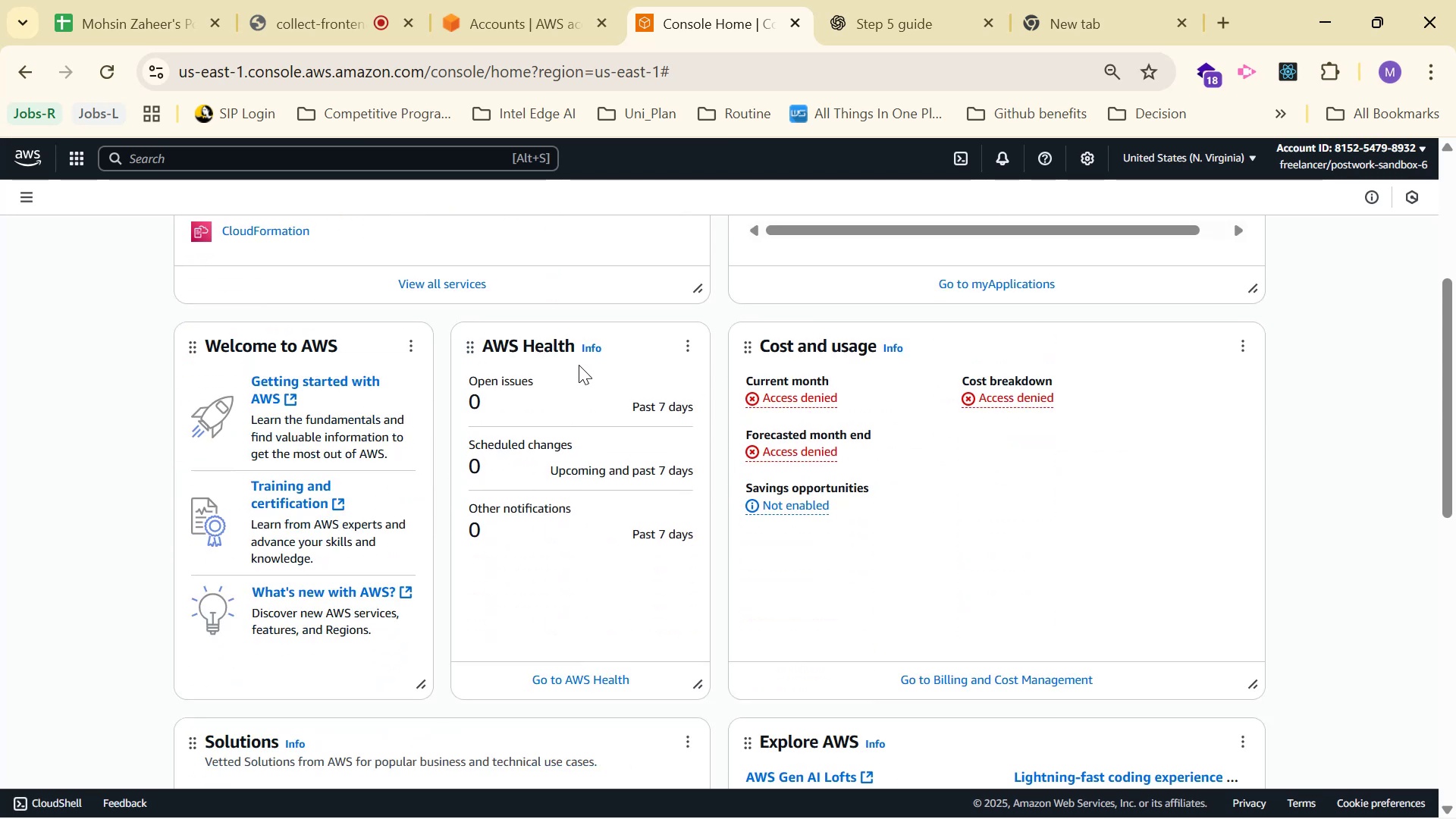 
scroll: coordinate [576, 384], scroll_direction: up, amount: 3.0
 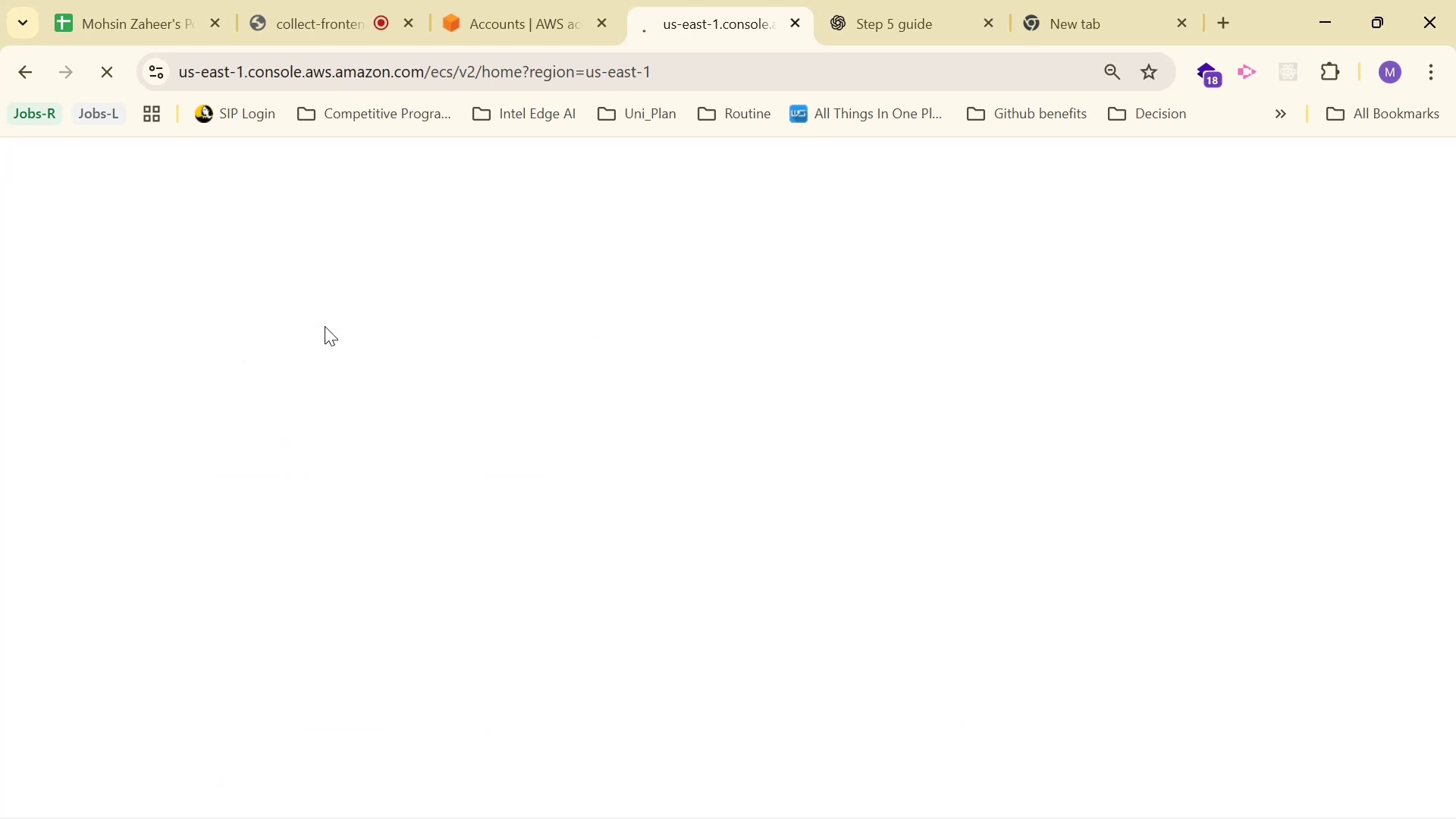 
wait(11.27)
 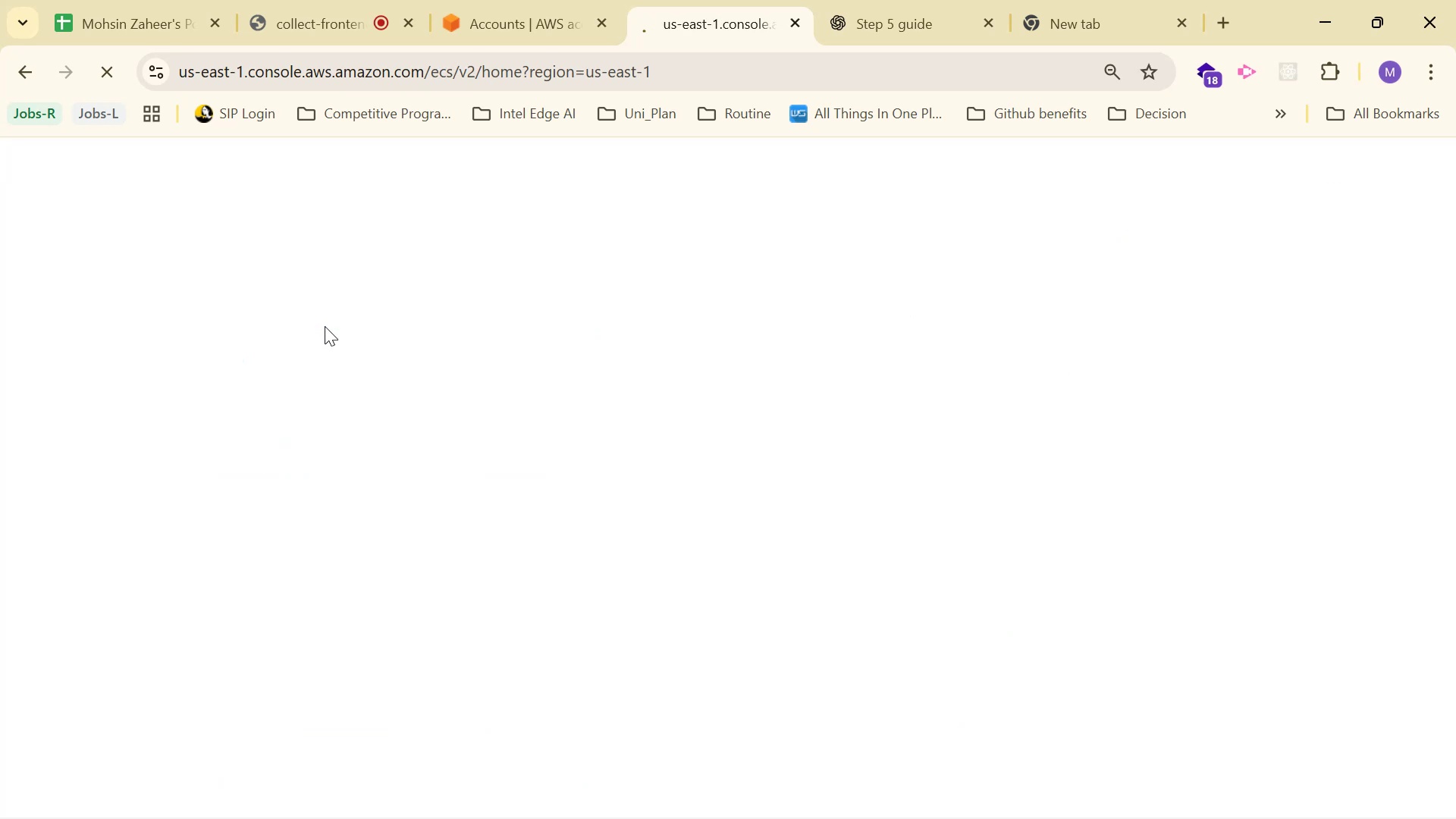 
left_click([107, 344])
 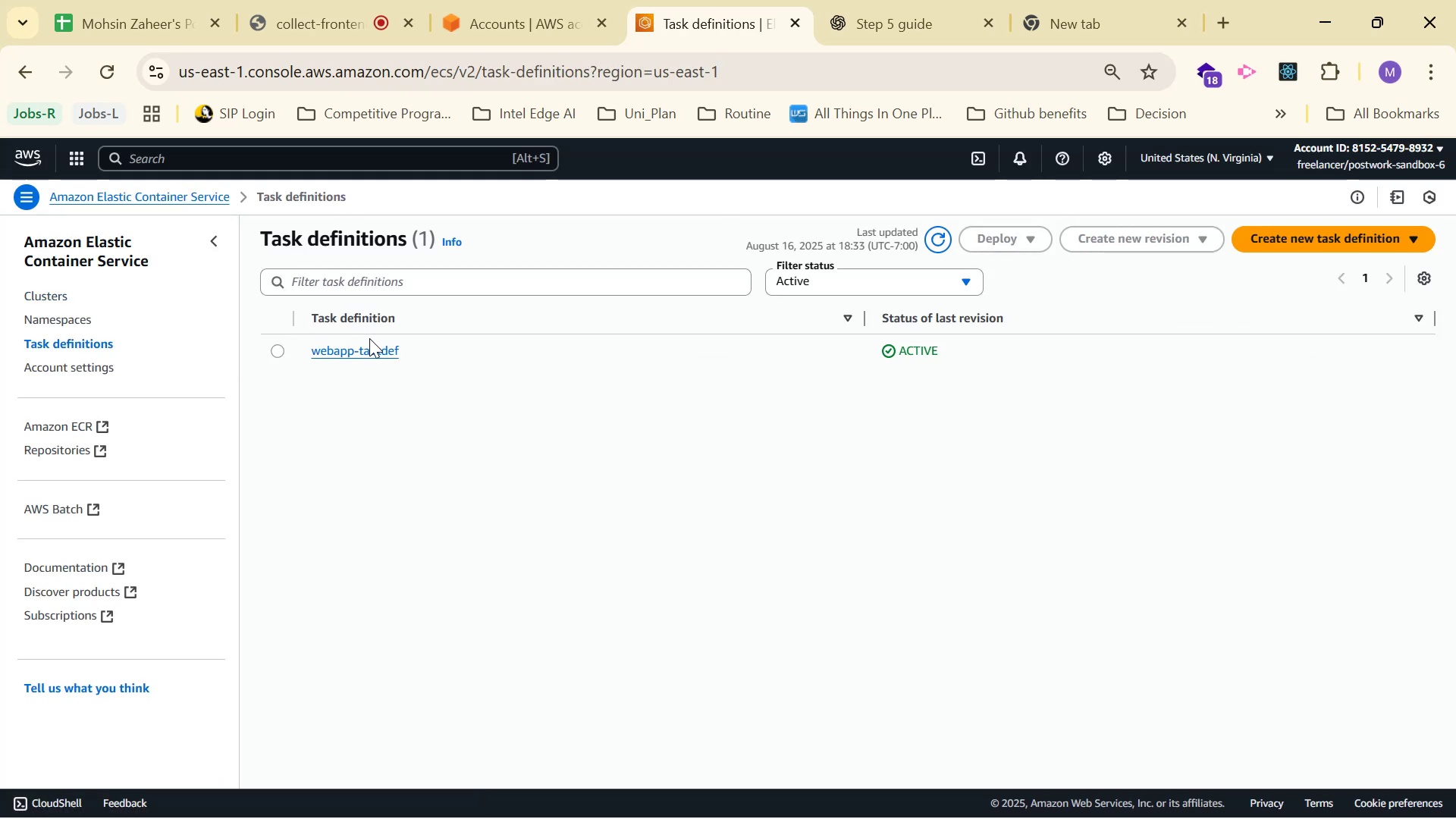 
left_click([372, 347])
 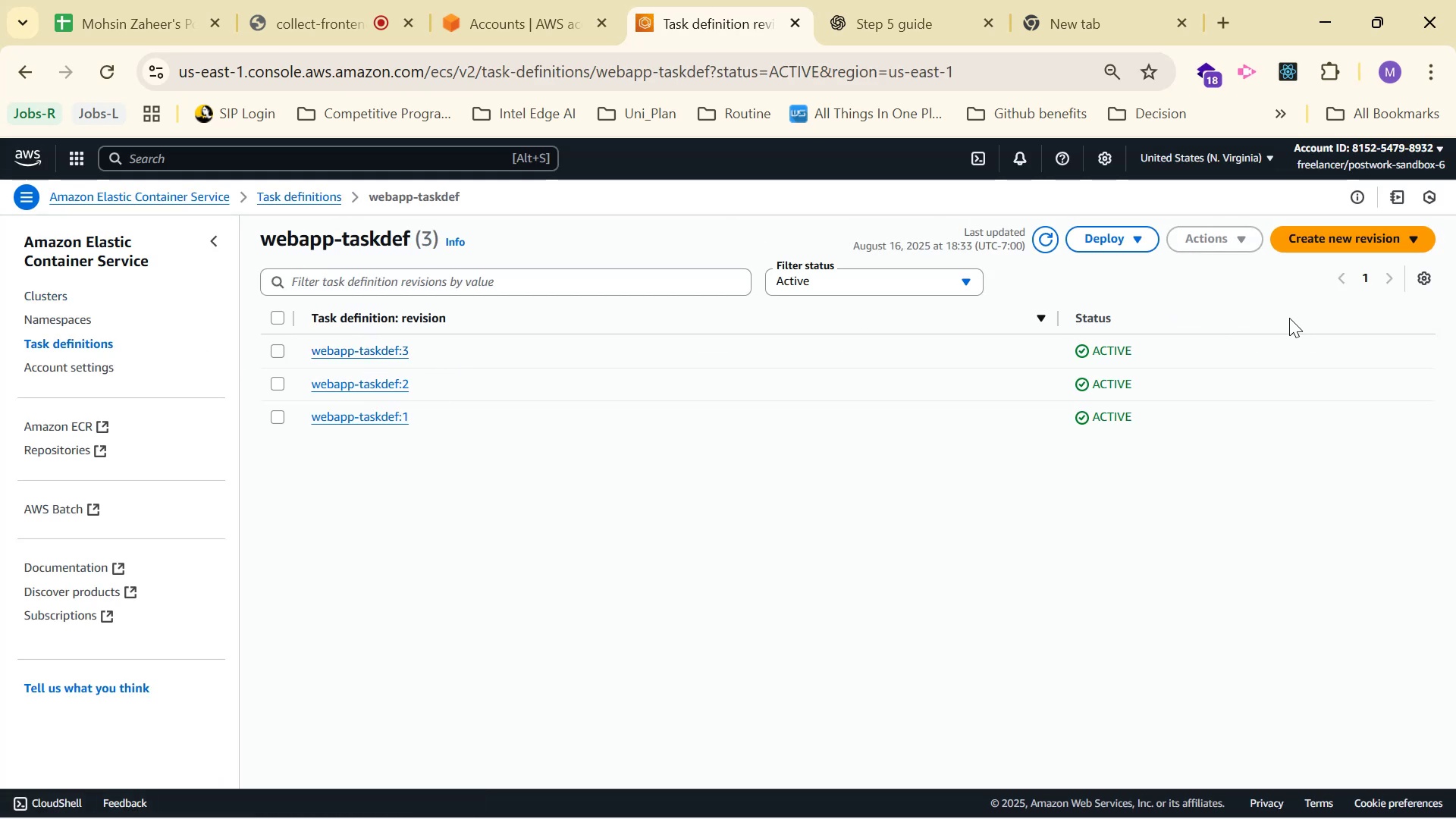 
left_click([1338, 243])
 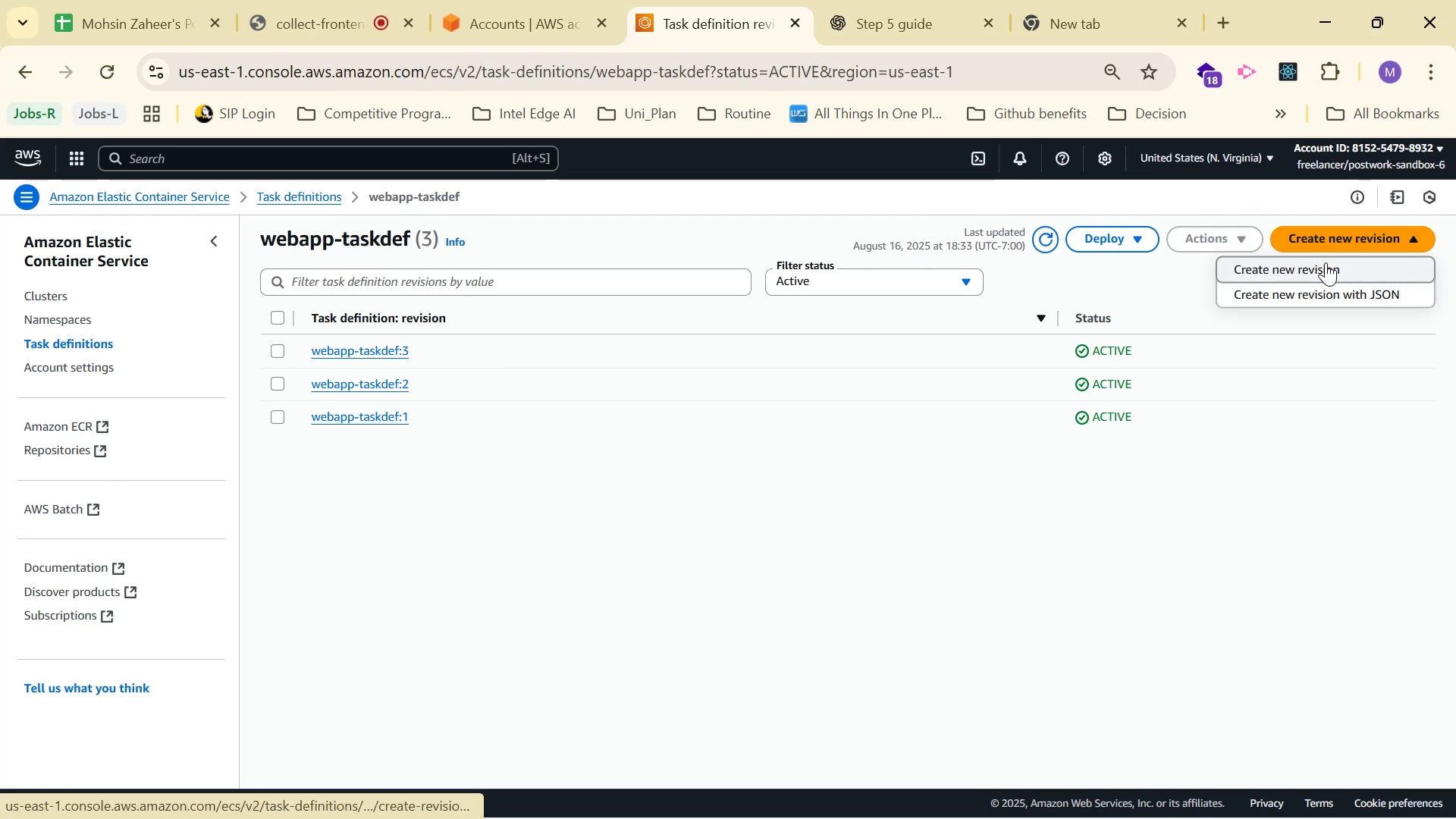 
left_click([1325, 268])
 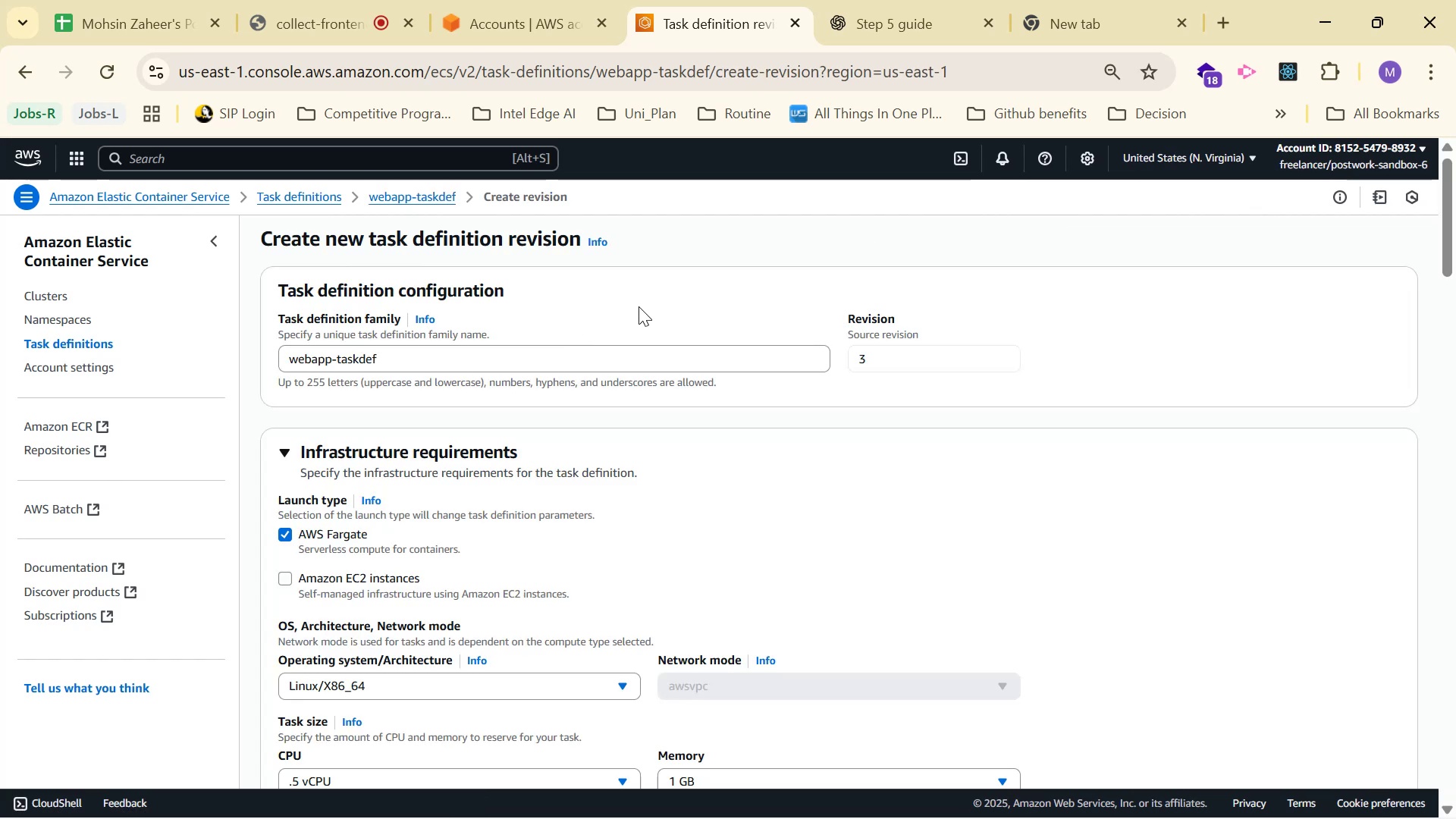 
scroll: coordinate [540, 396], scroll_direction: down, amount: 4.0
 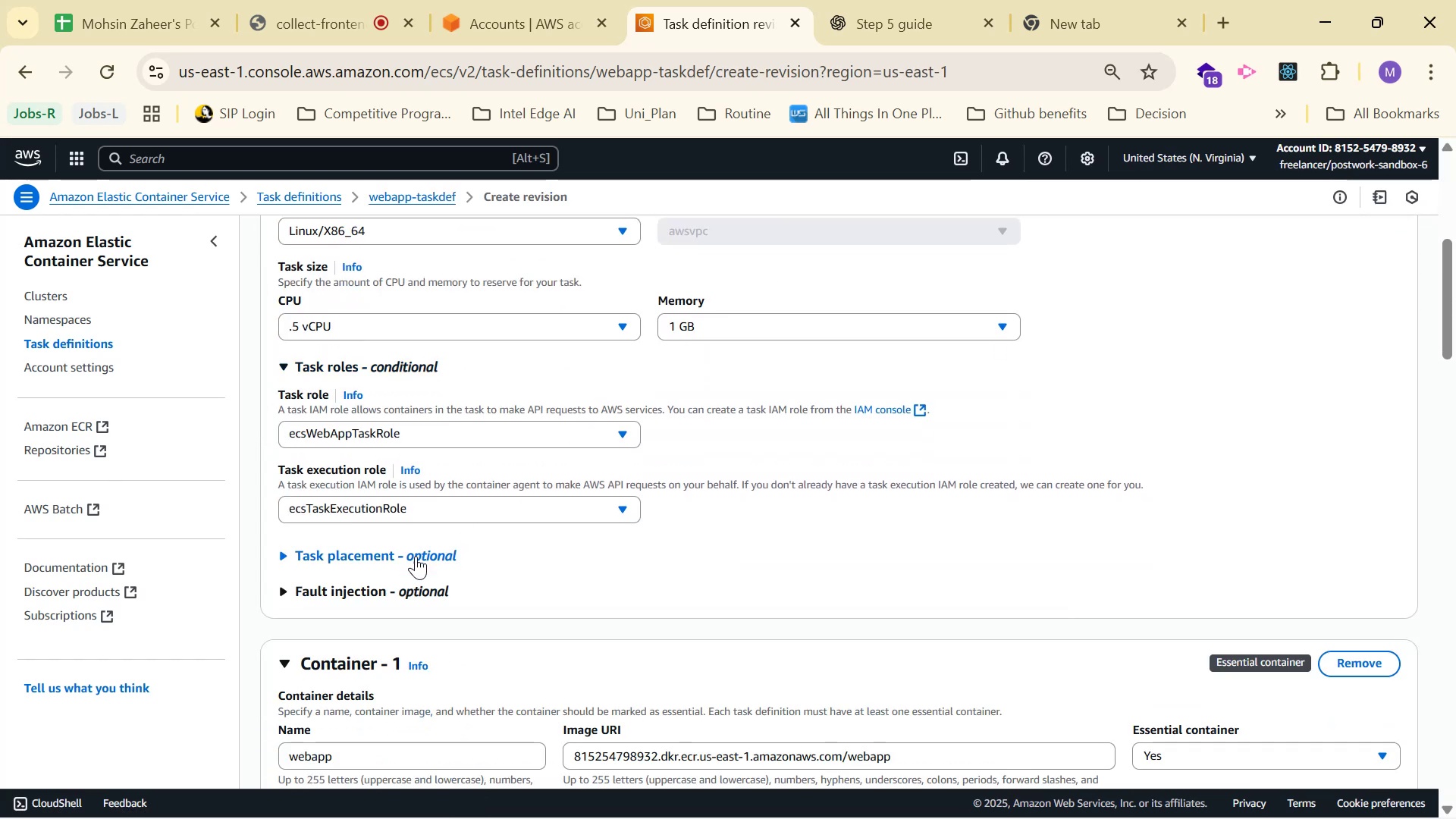 
double_click([417, 556])
 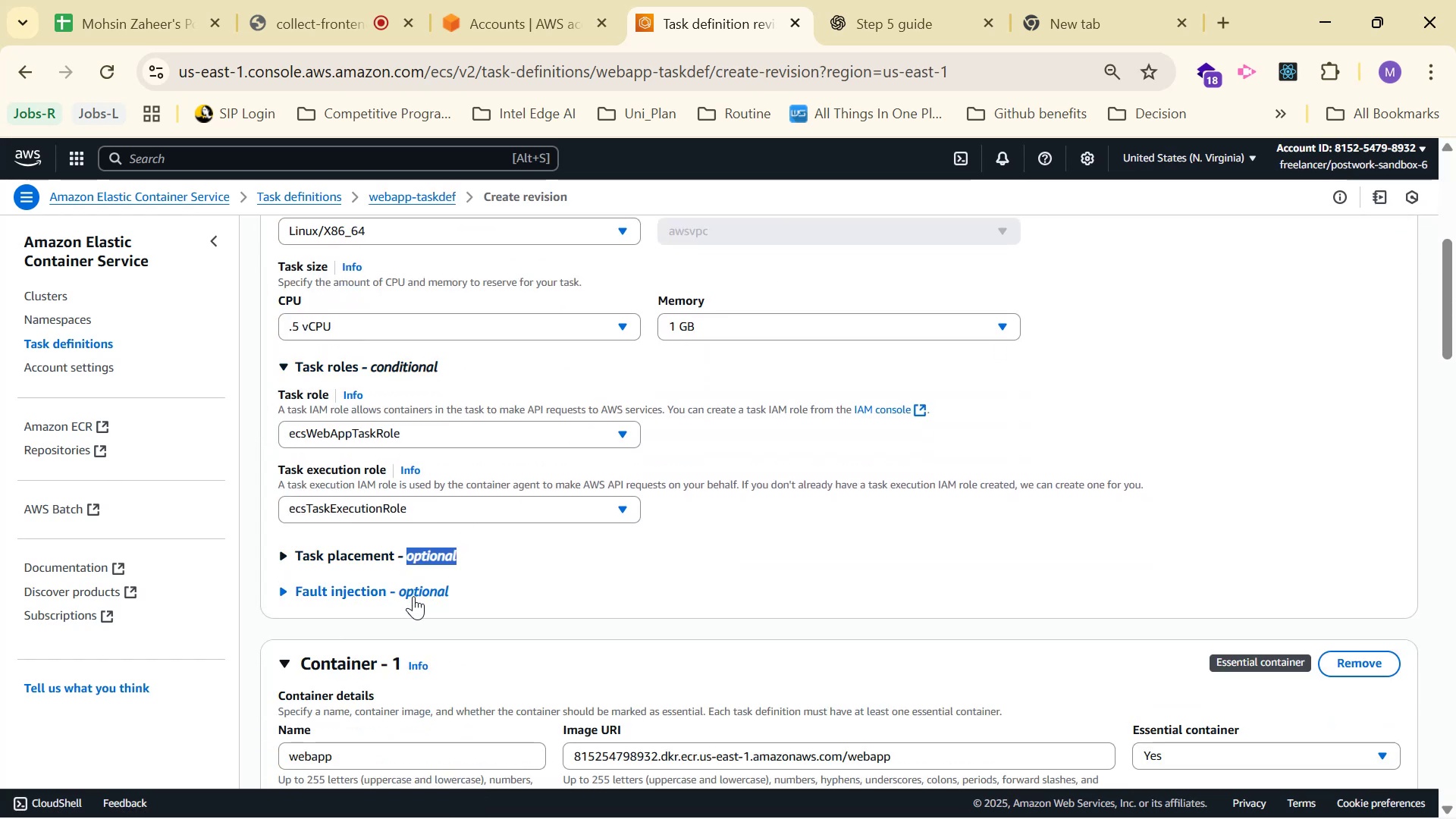 
triple_click([413, 596])
 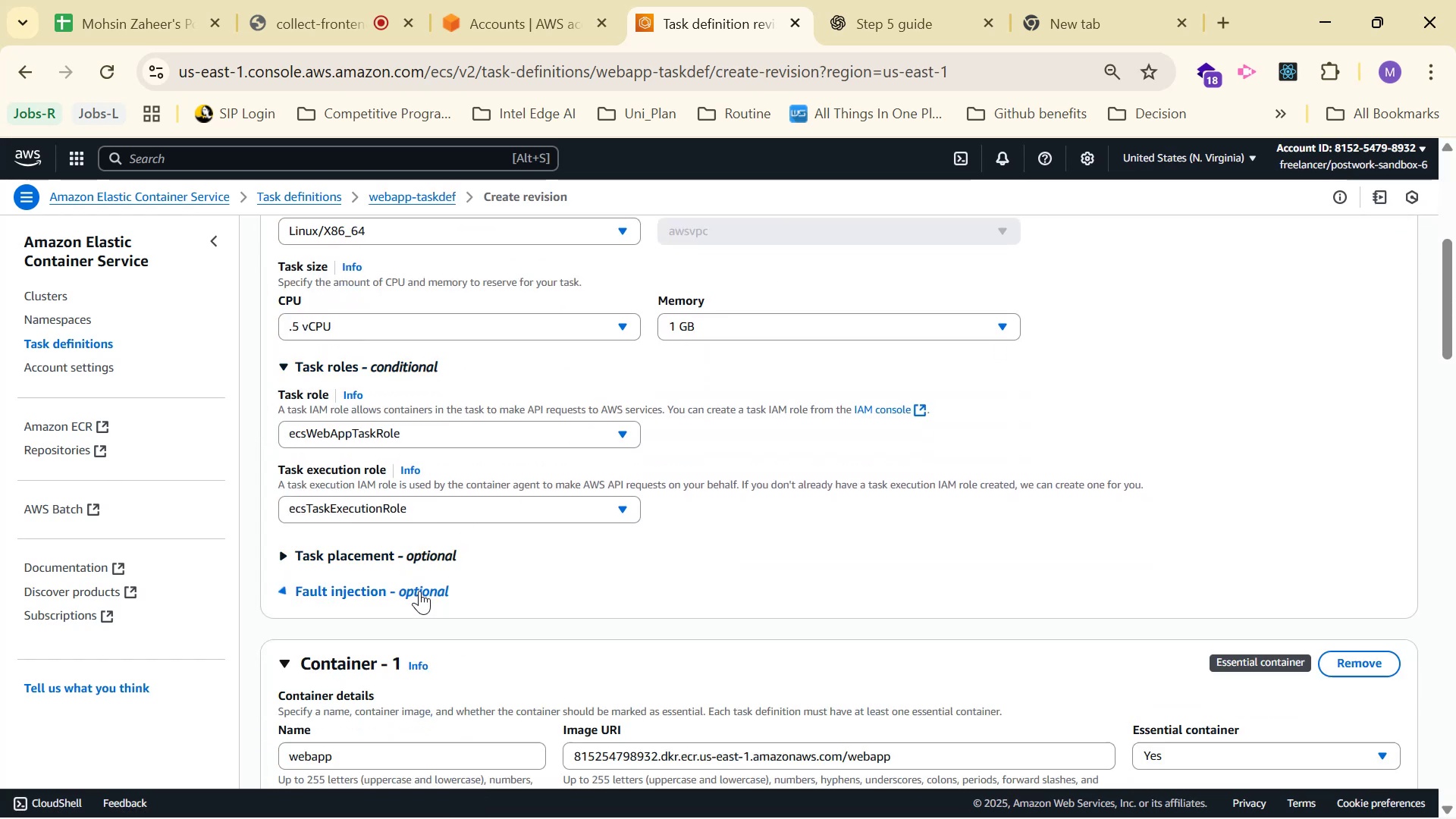 
scroll: coordinate [442, 573], scroll_direction: down, amount: 1.0
 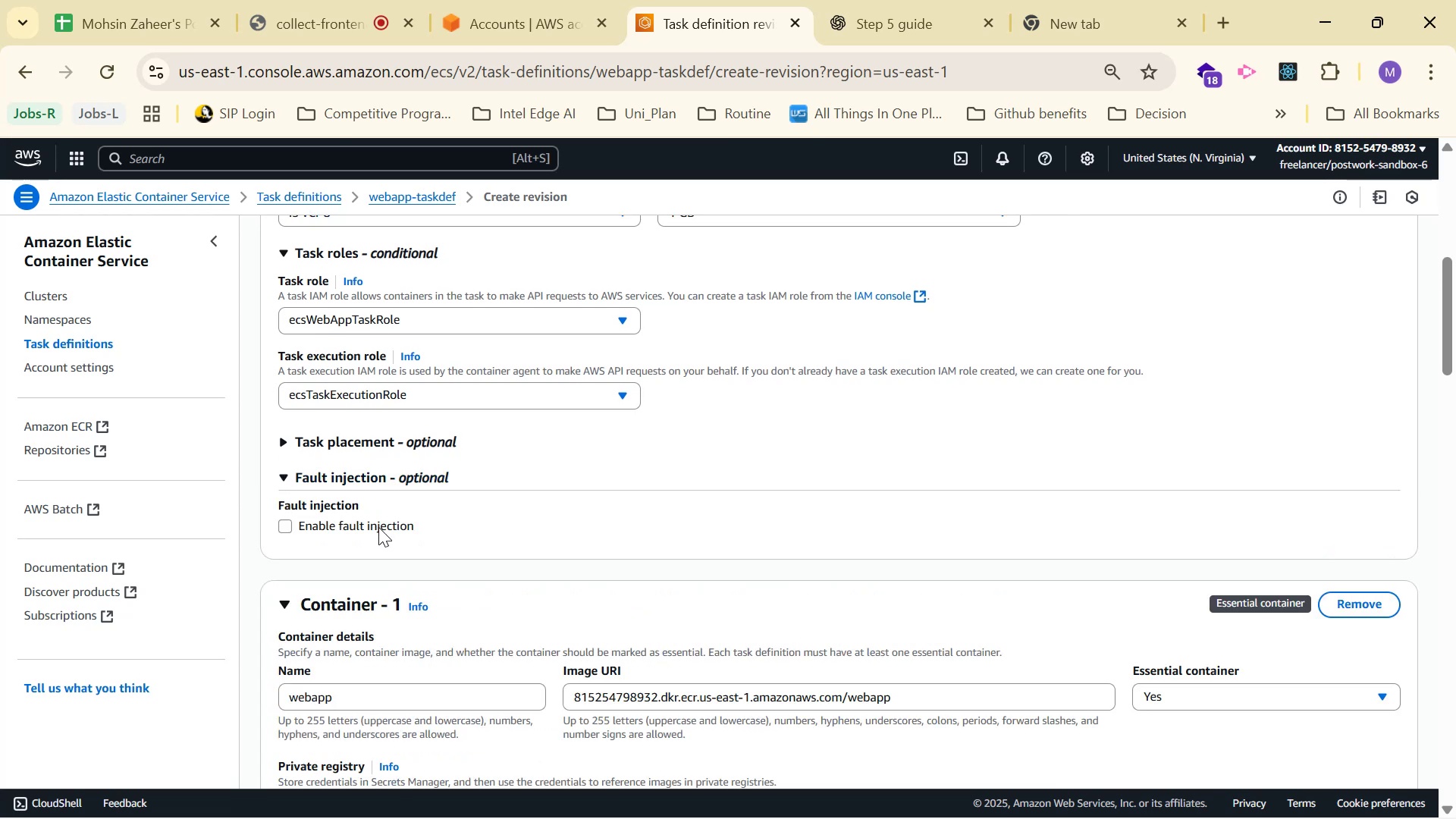 
left_click([380, 525])
 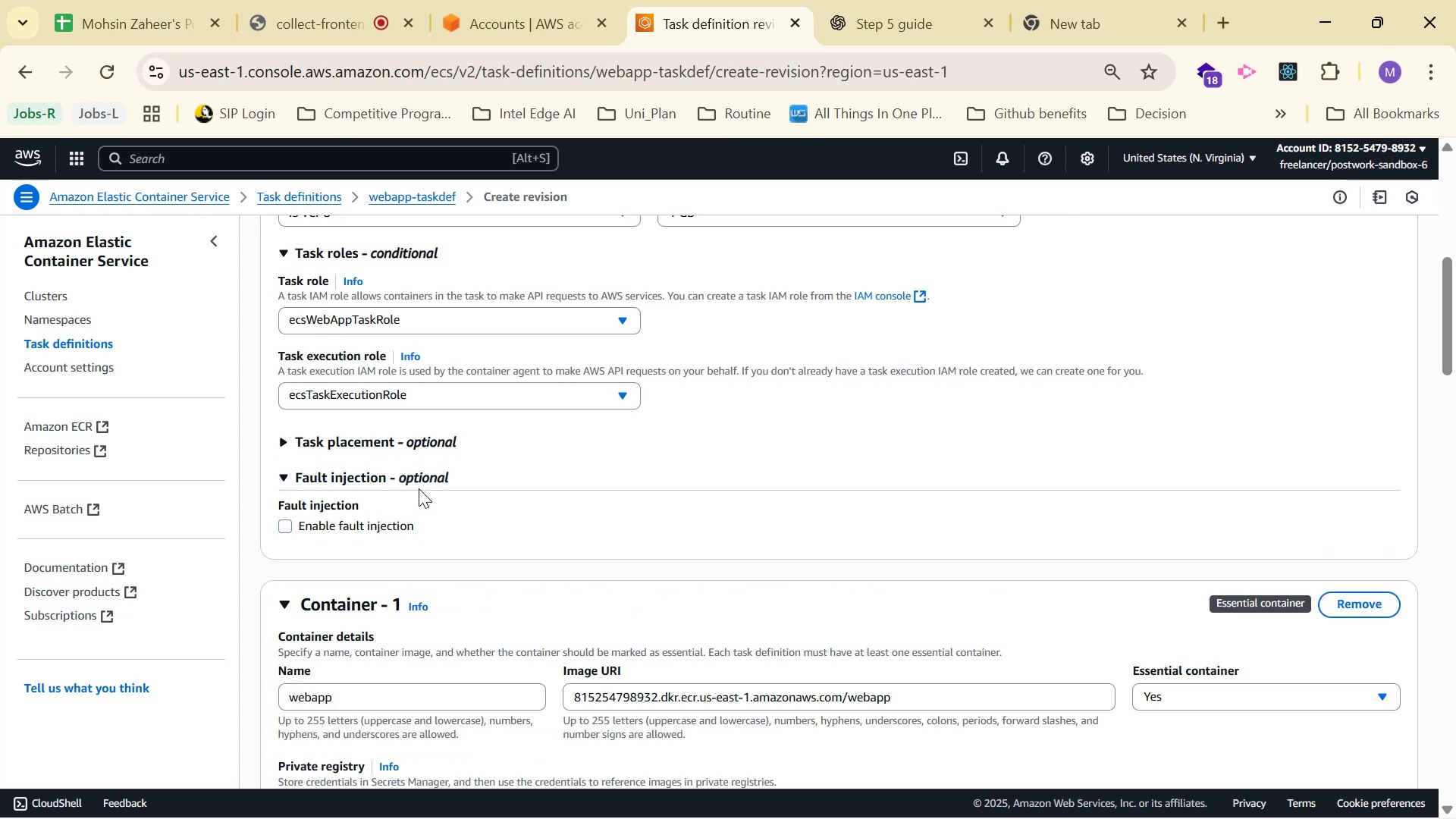 
left_click([425, 479])
 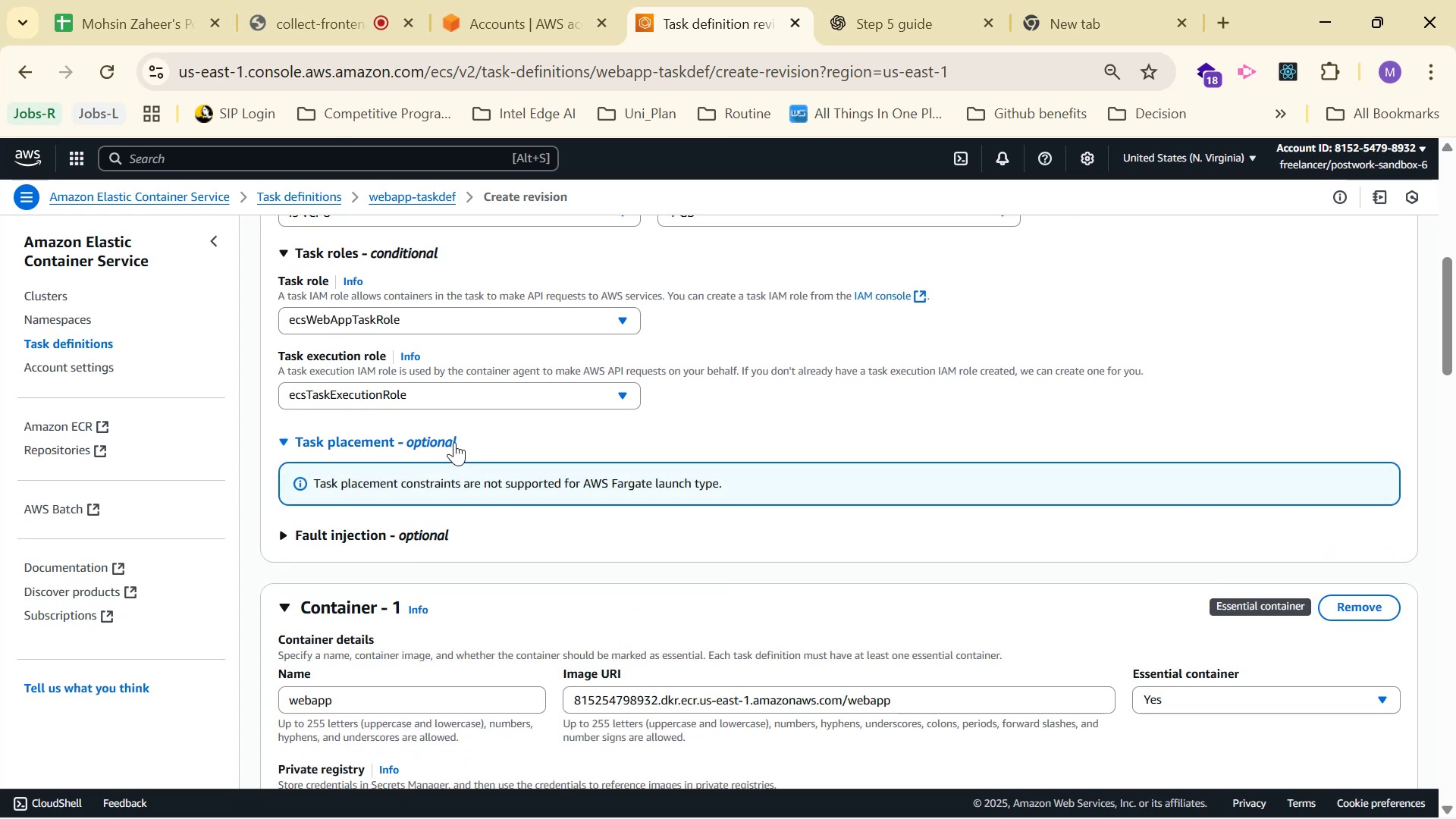 
left_click([454, 442])
 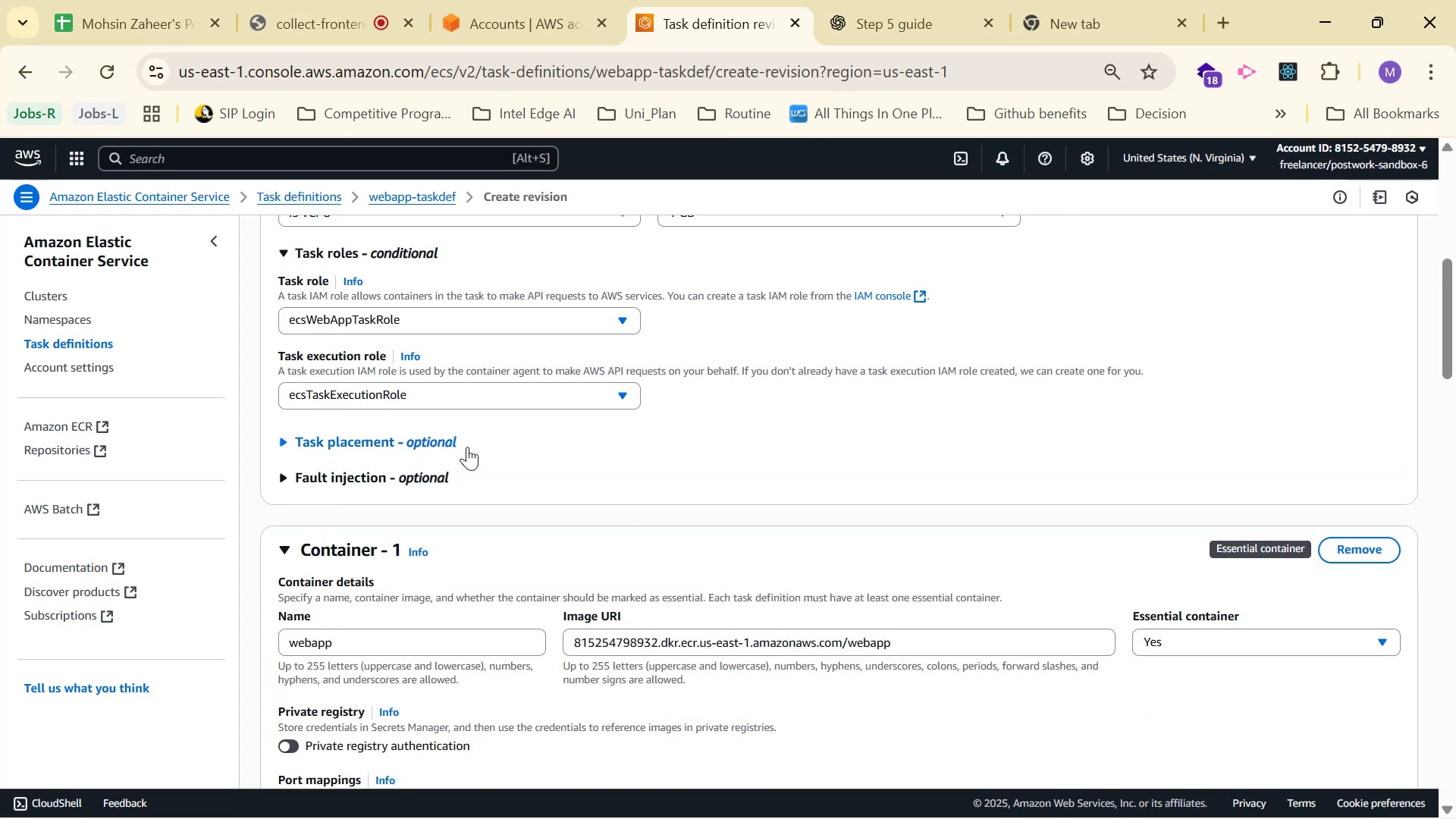 
scroll: coordinate [605, 451], scroll_direction: down, amount: 1.0
 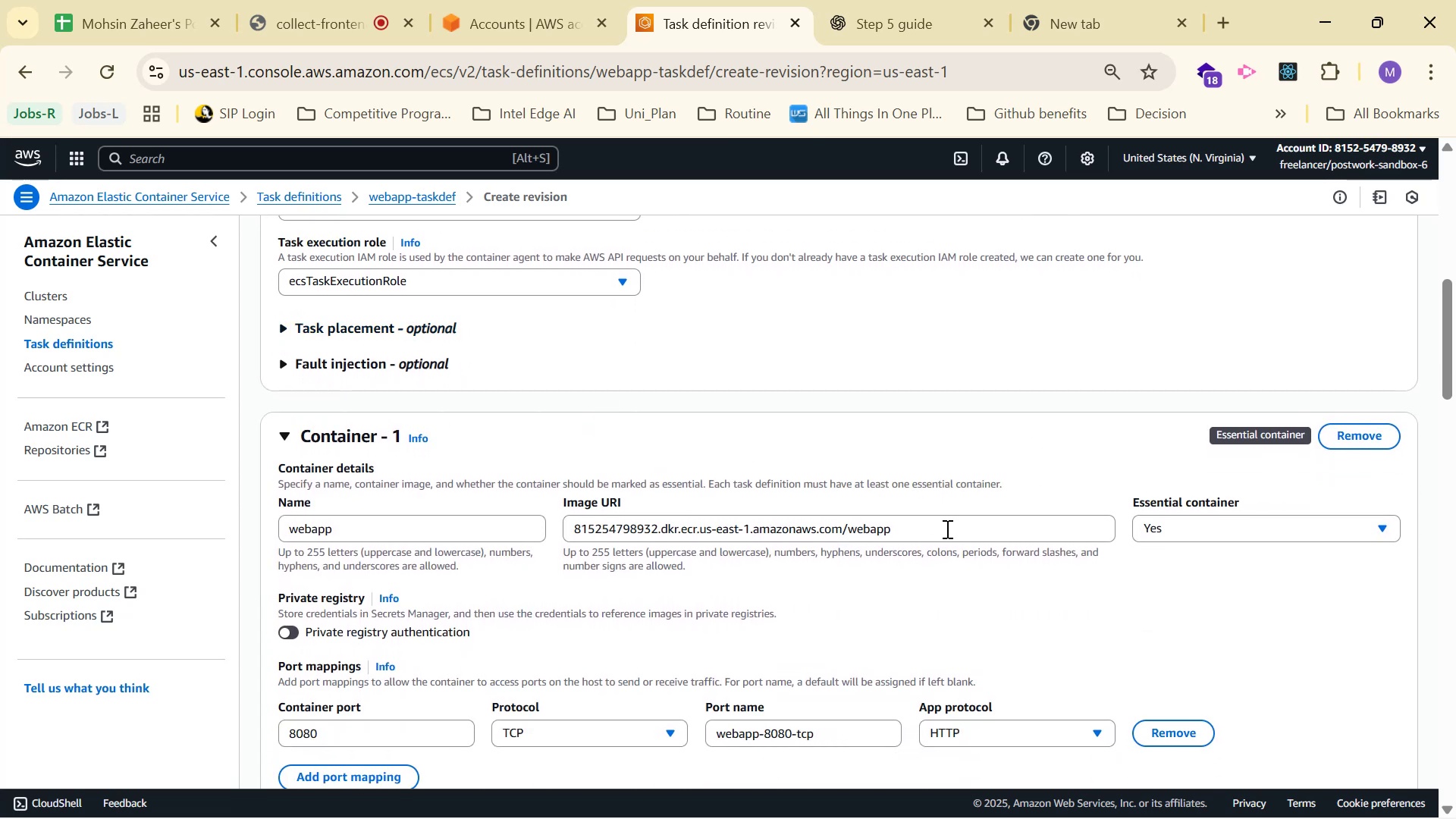 
wait(8.44)
 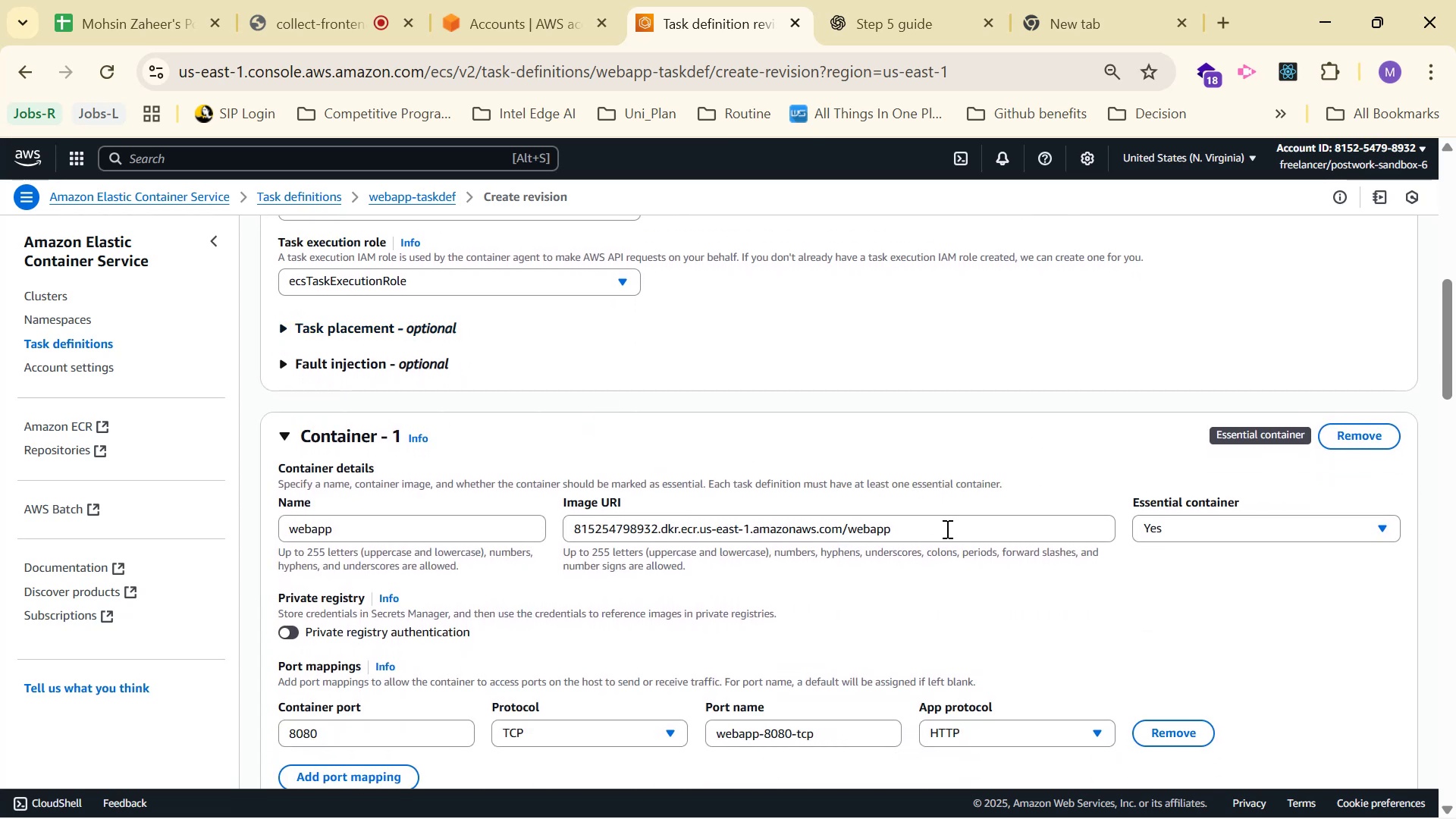 
right_click([29, 153])
 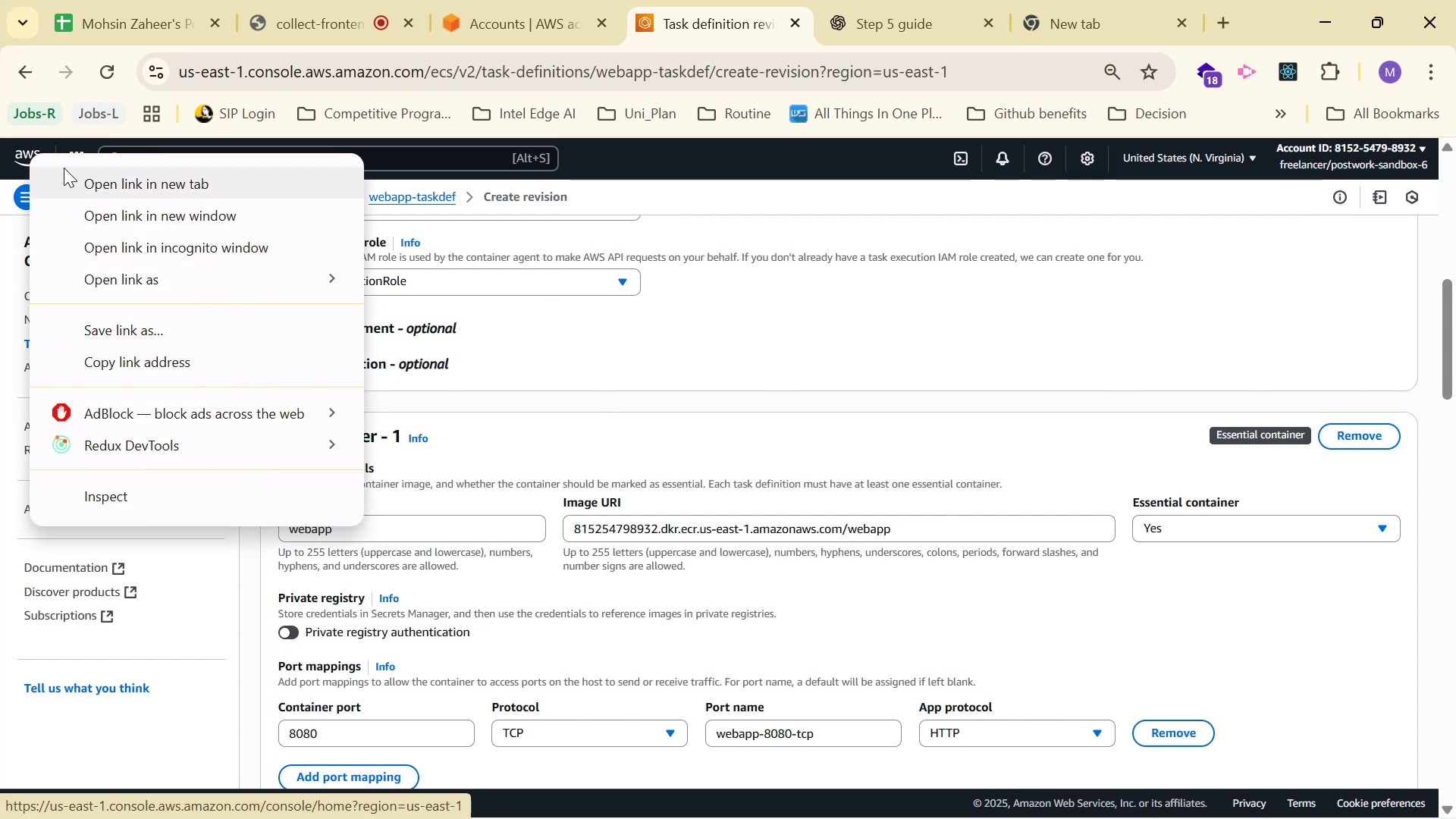 
left_click([106, 181])
 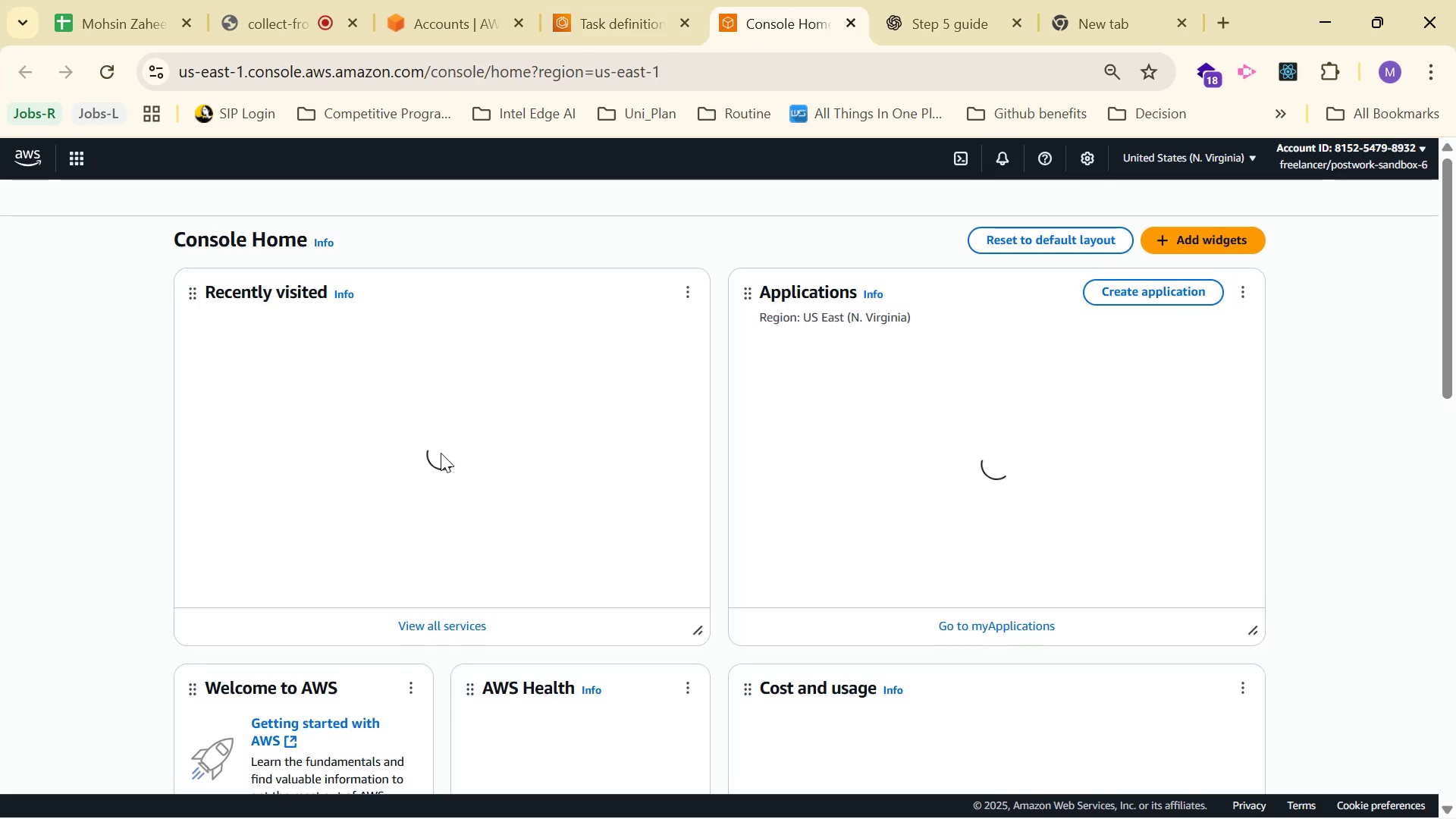 
left_click([298, 397])
 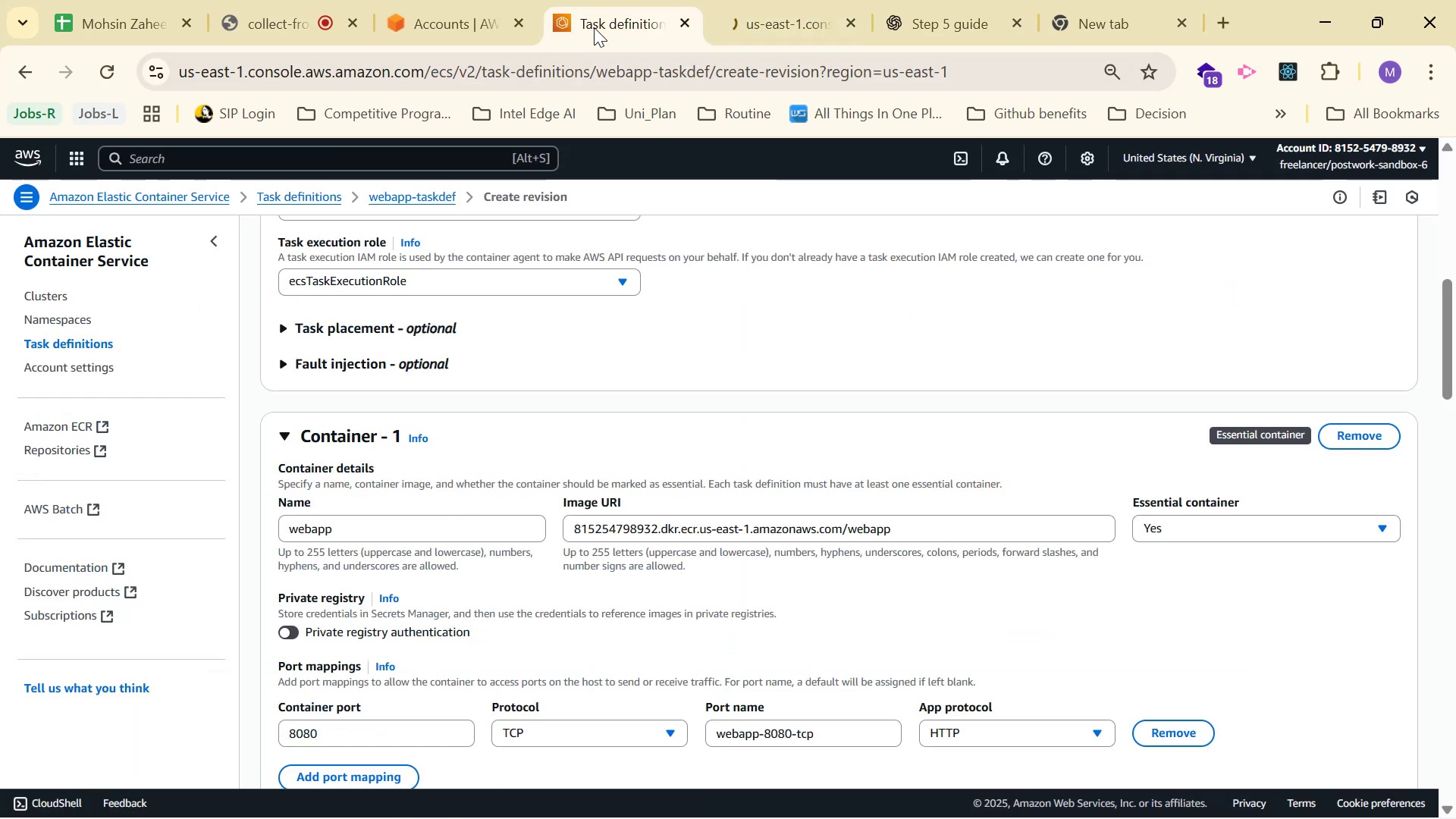 
mouse_move([787, 30])
 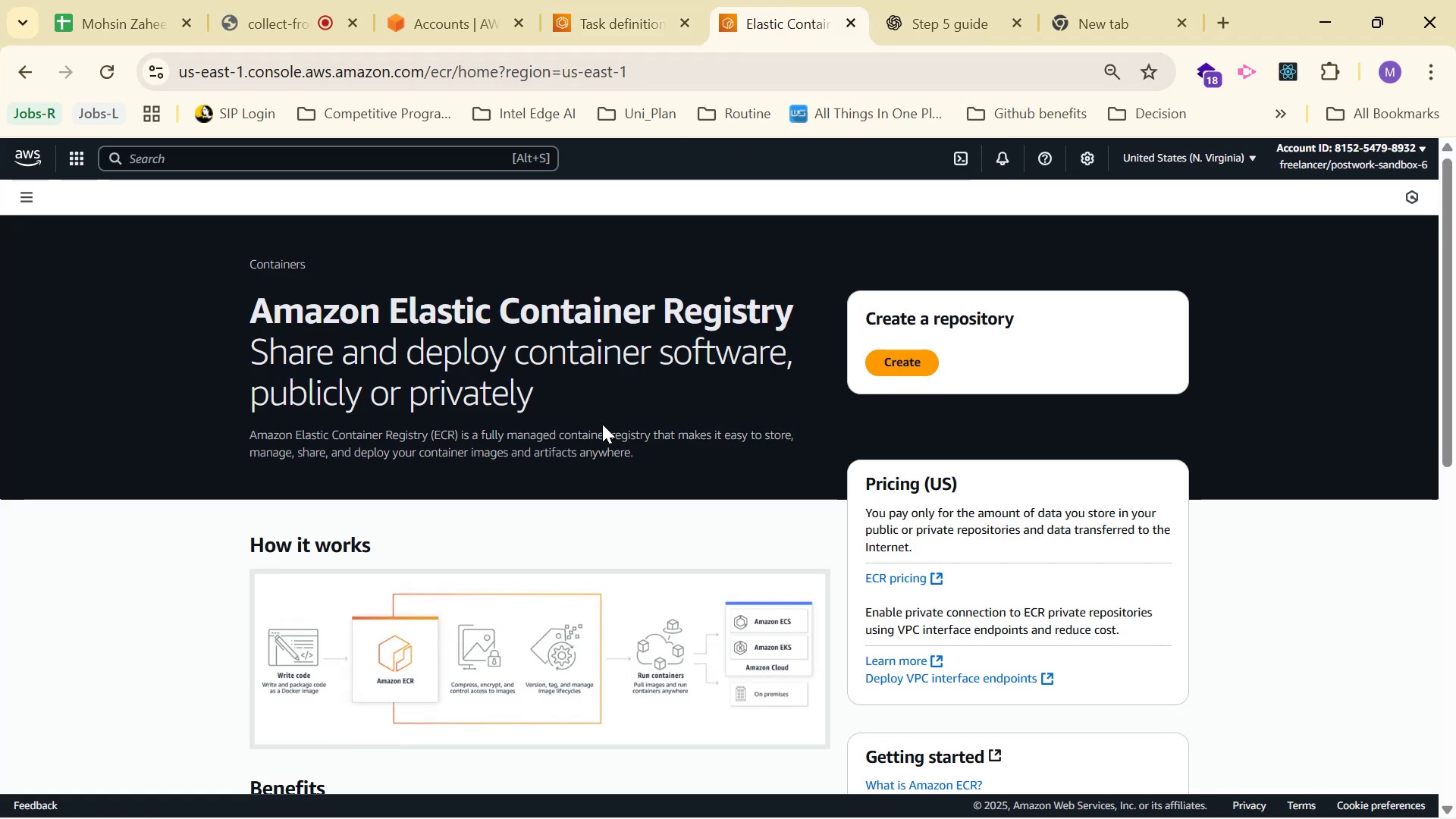 
scroll: coordinate [701, 450], scroll_direction: down, amount: 6.0
 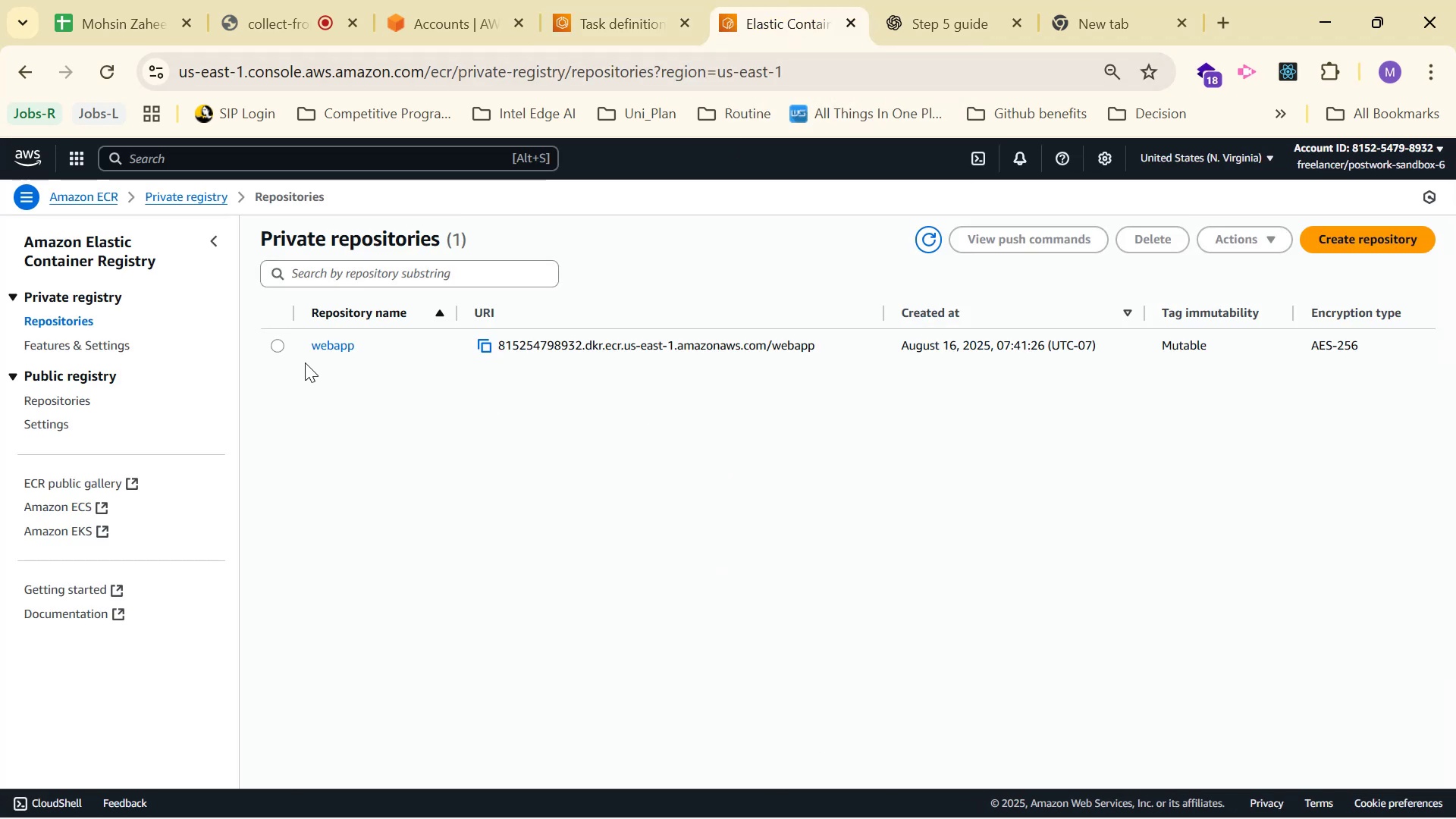 
wait(5.38)
 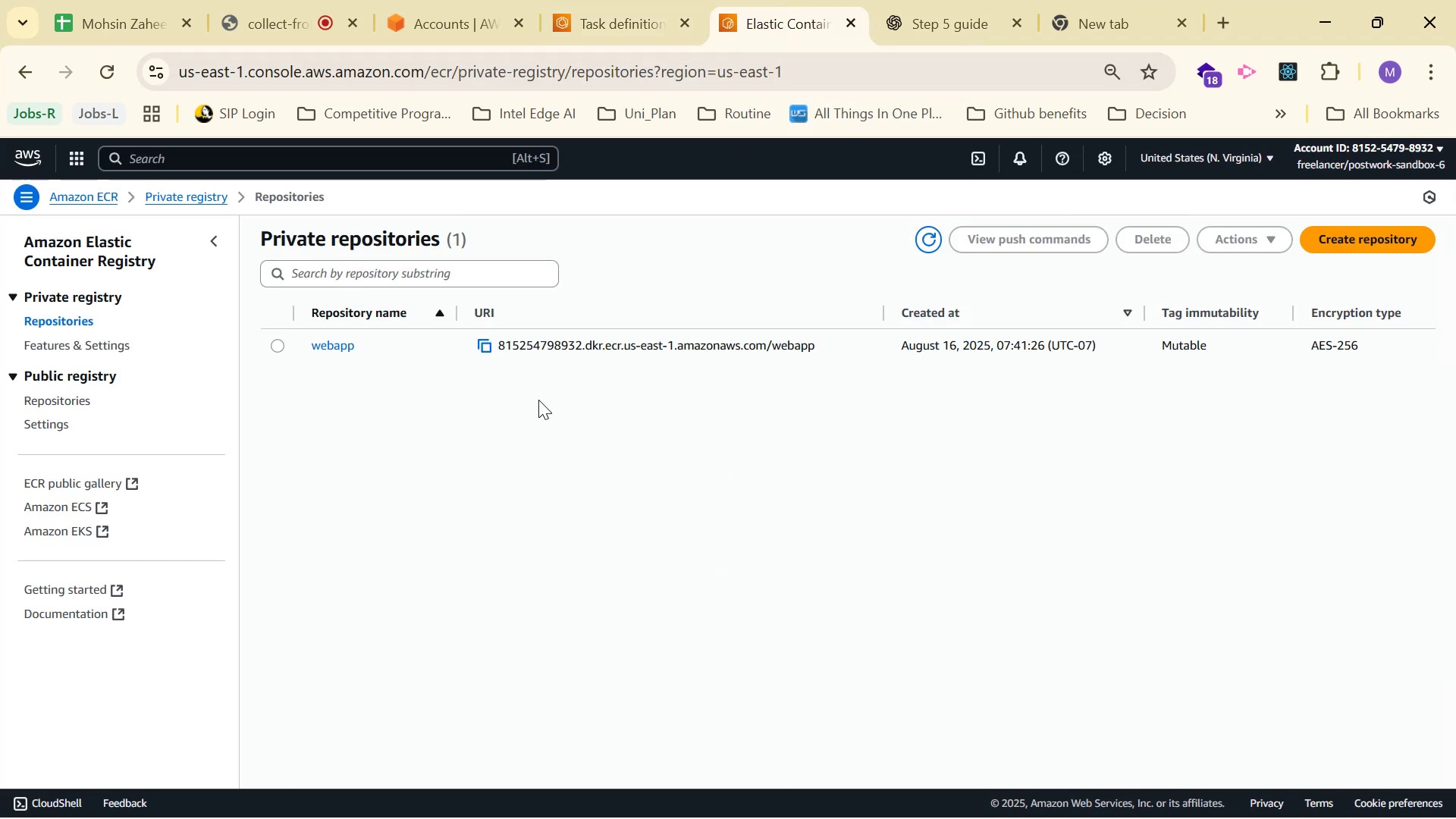 
left_click([333, 347])
 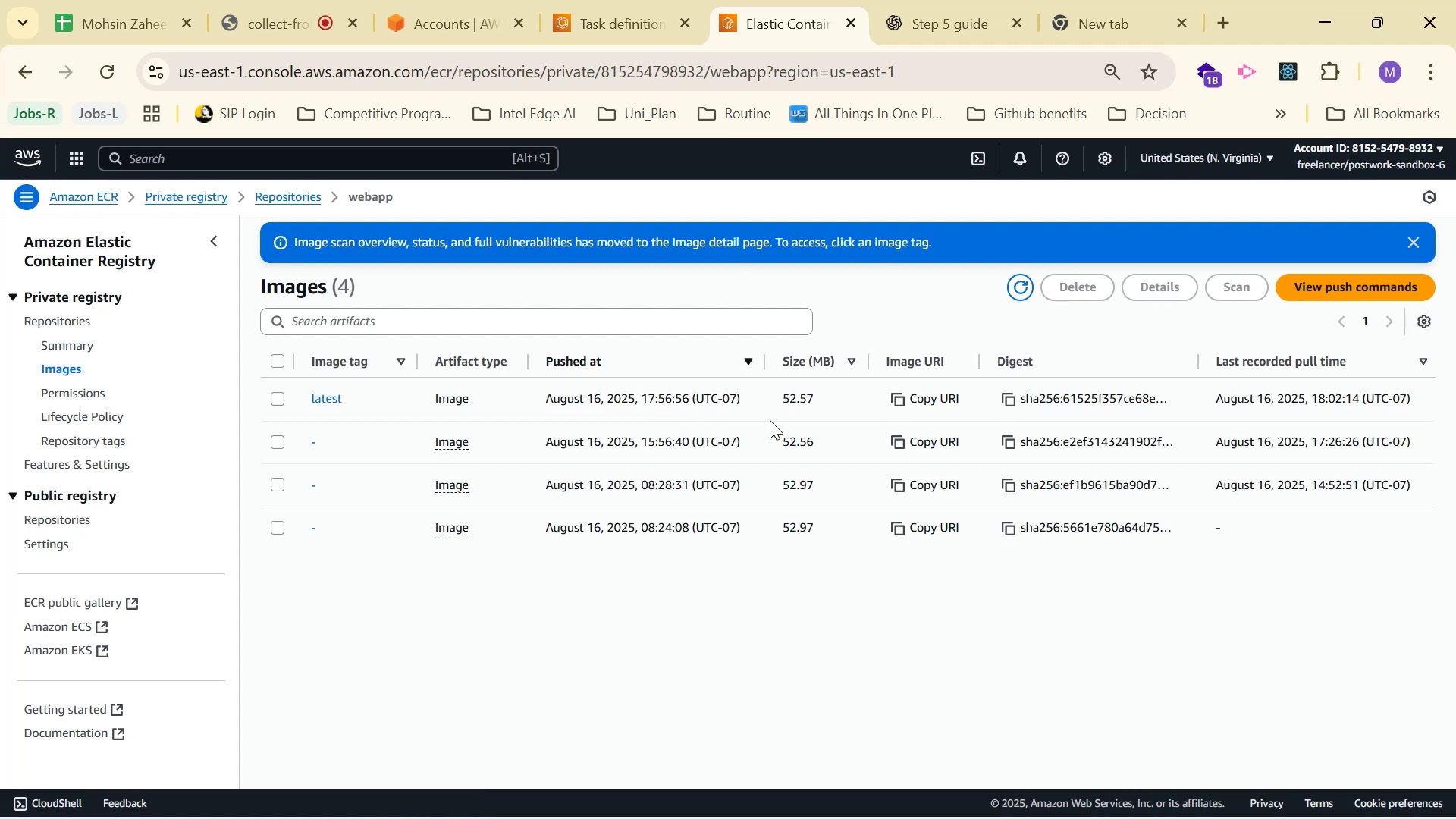 
mouse_move([1036, 405])
 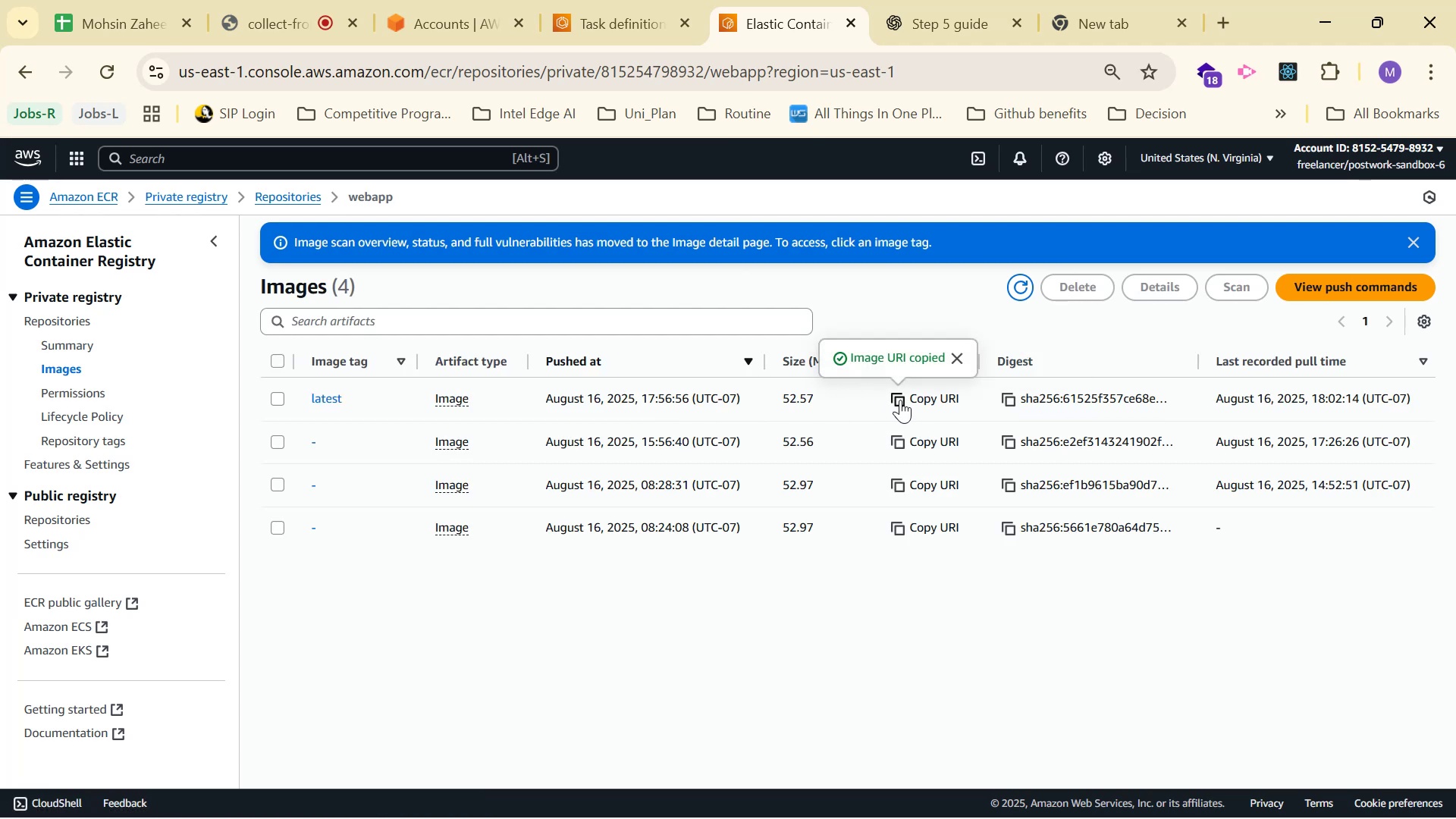 
left_click([944, 26])
 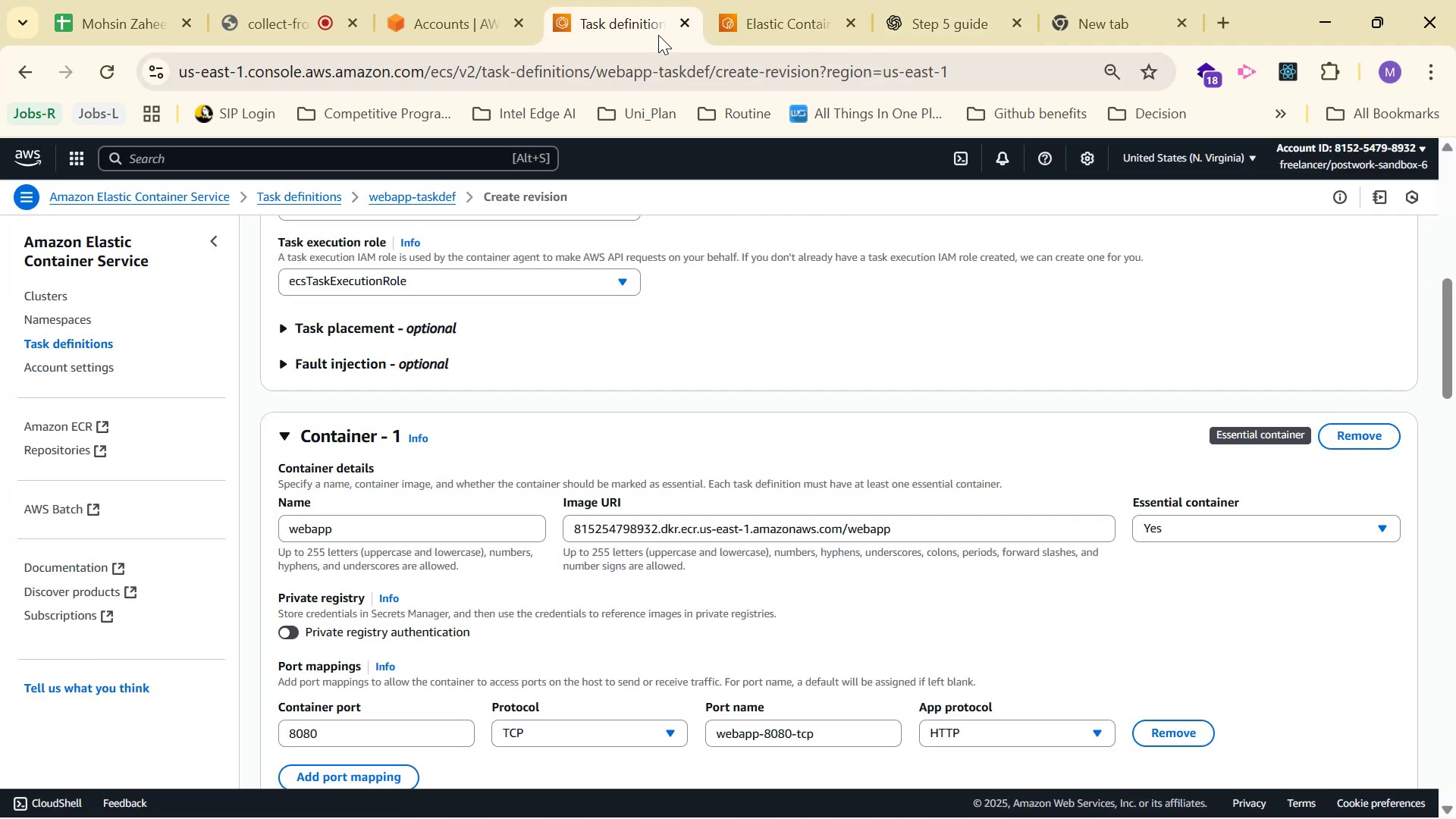 
left_click([931, 533])
 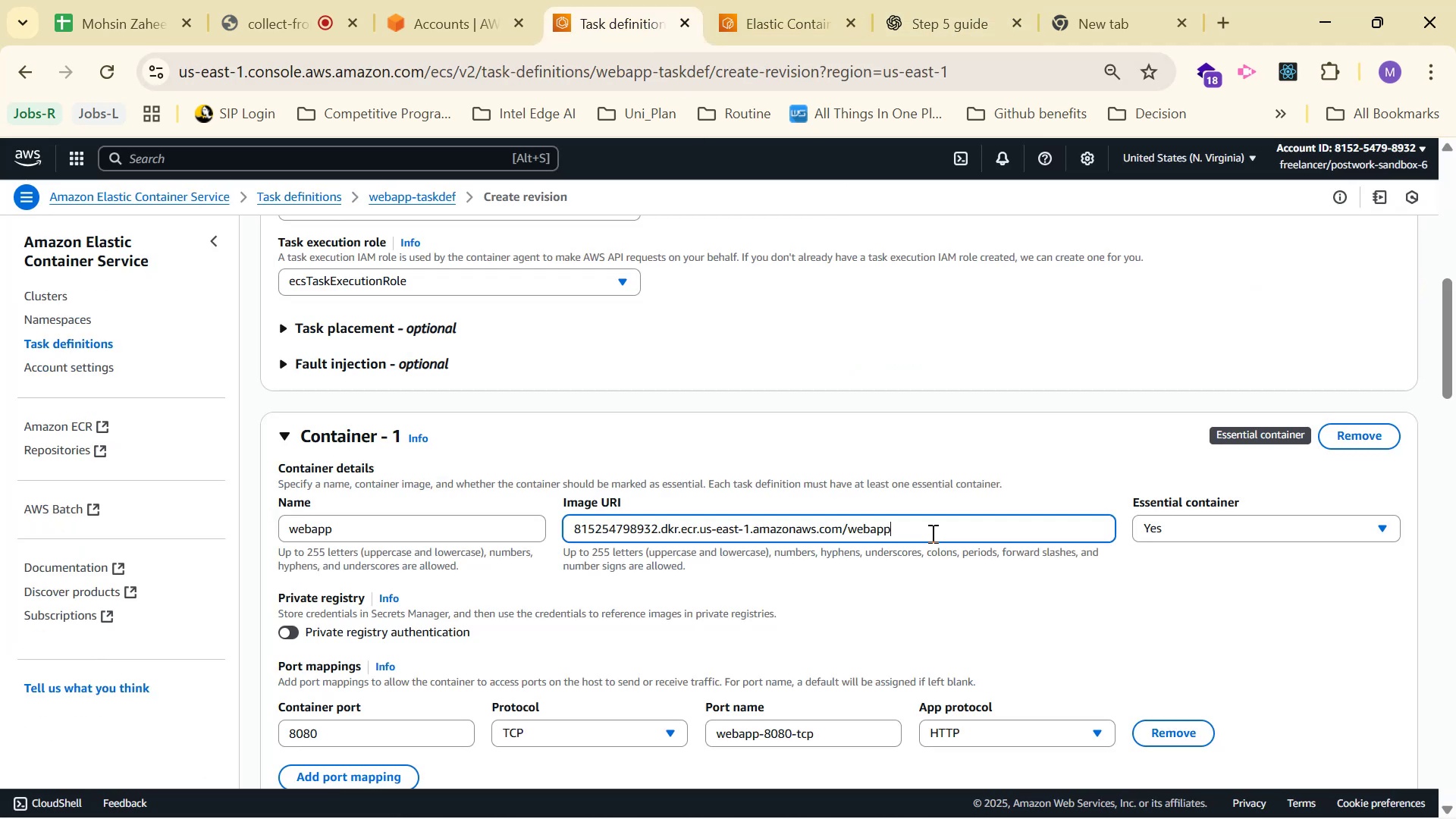 
hold_key(key=A, duration=0.32)
 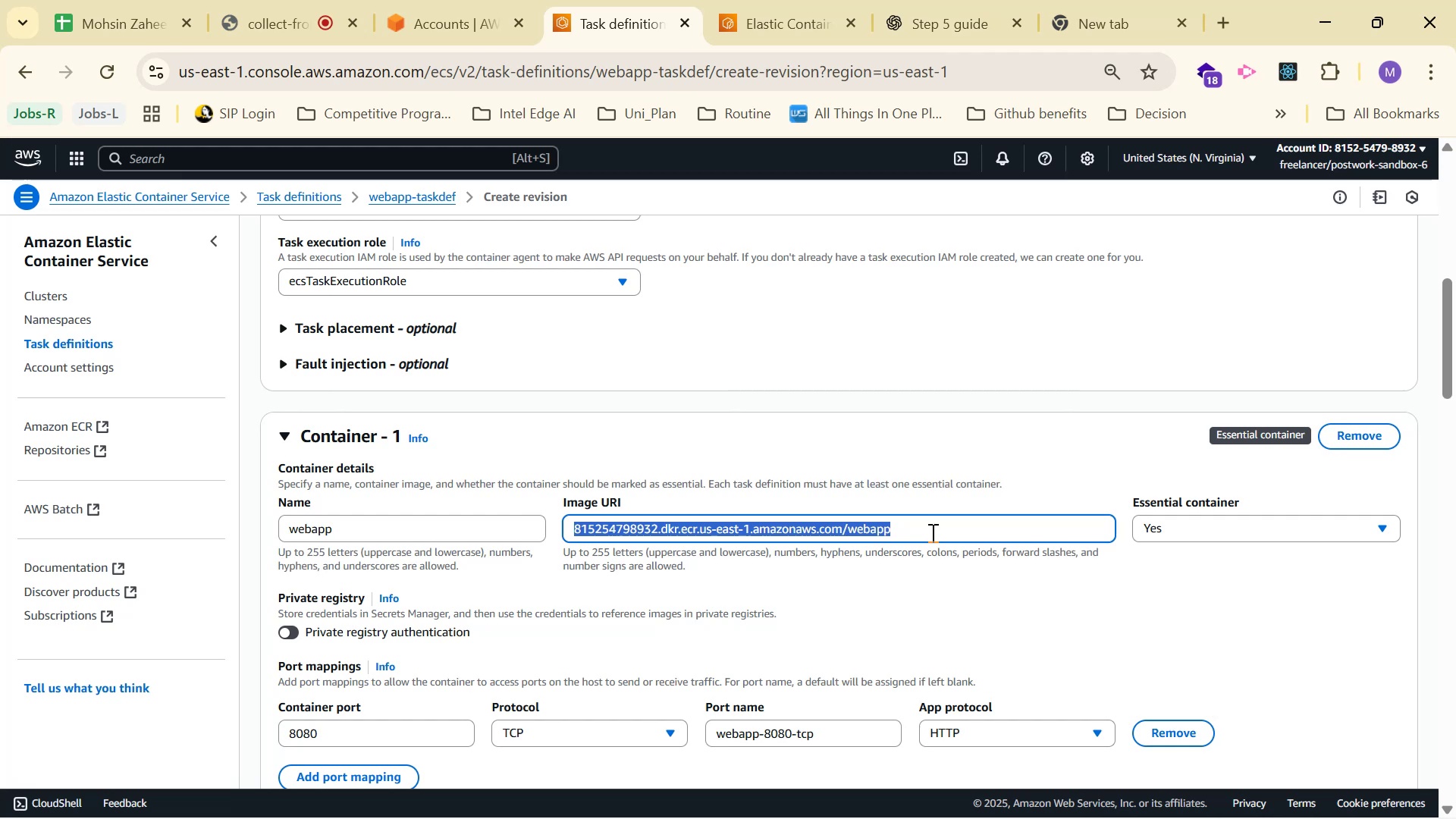 
key(Control+V)
 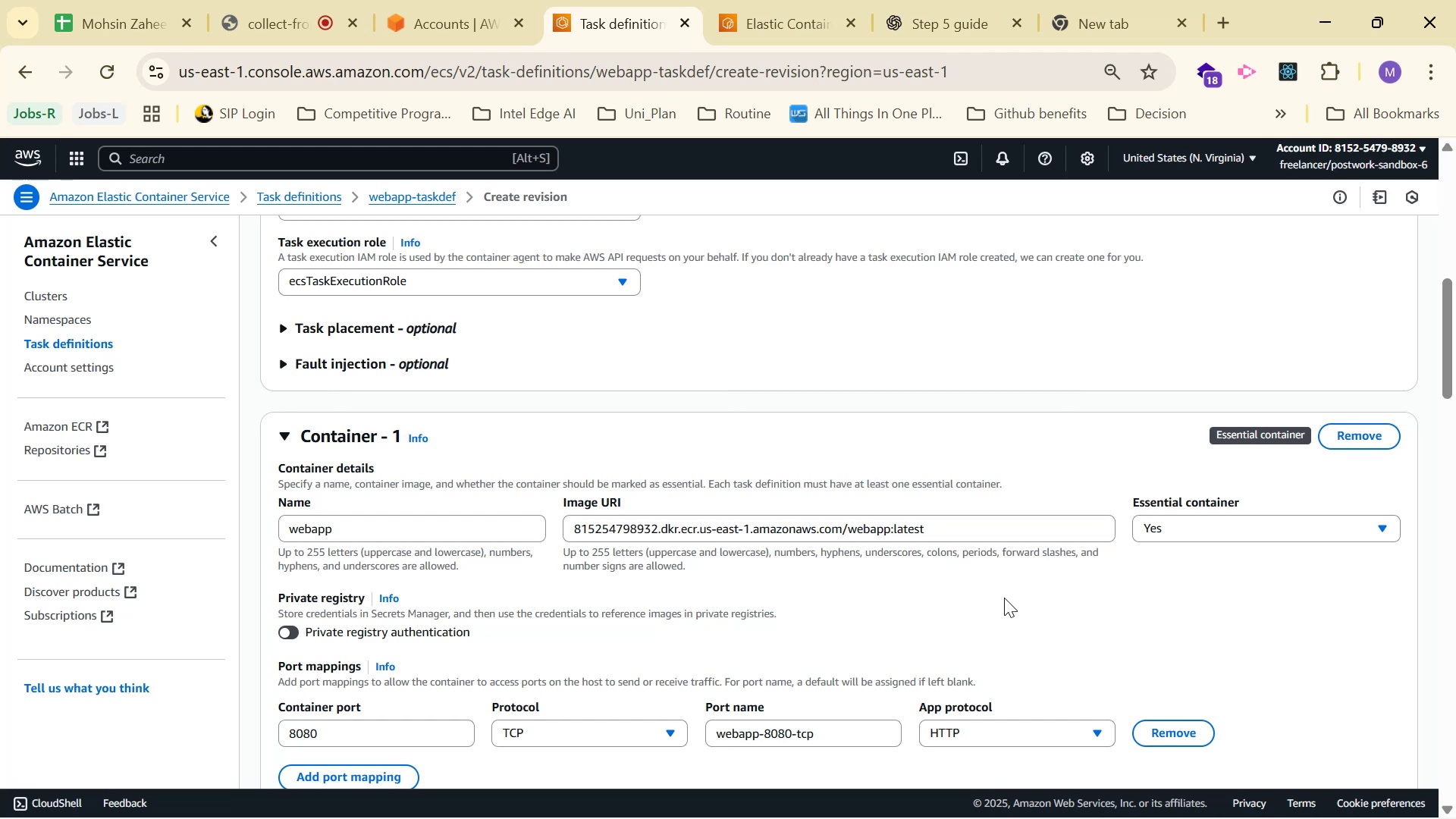 
scroll: coordinate [1045, 546], scroll_direction: down, amount: 1.0
 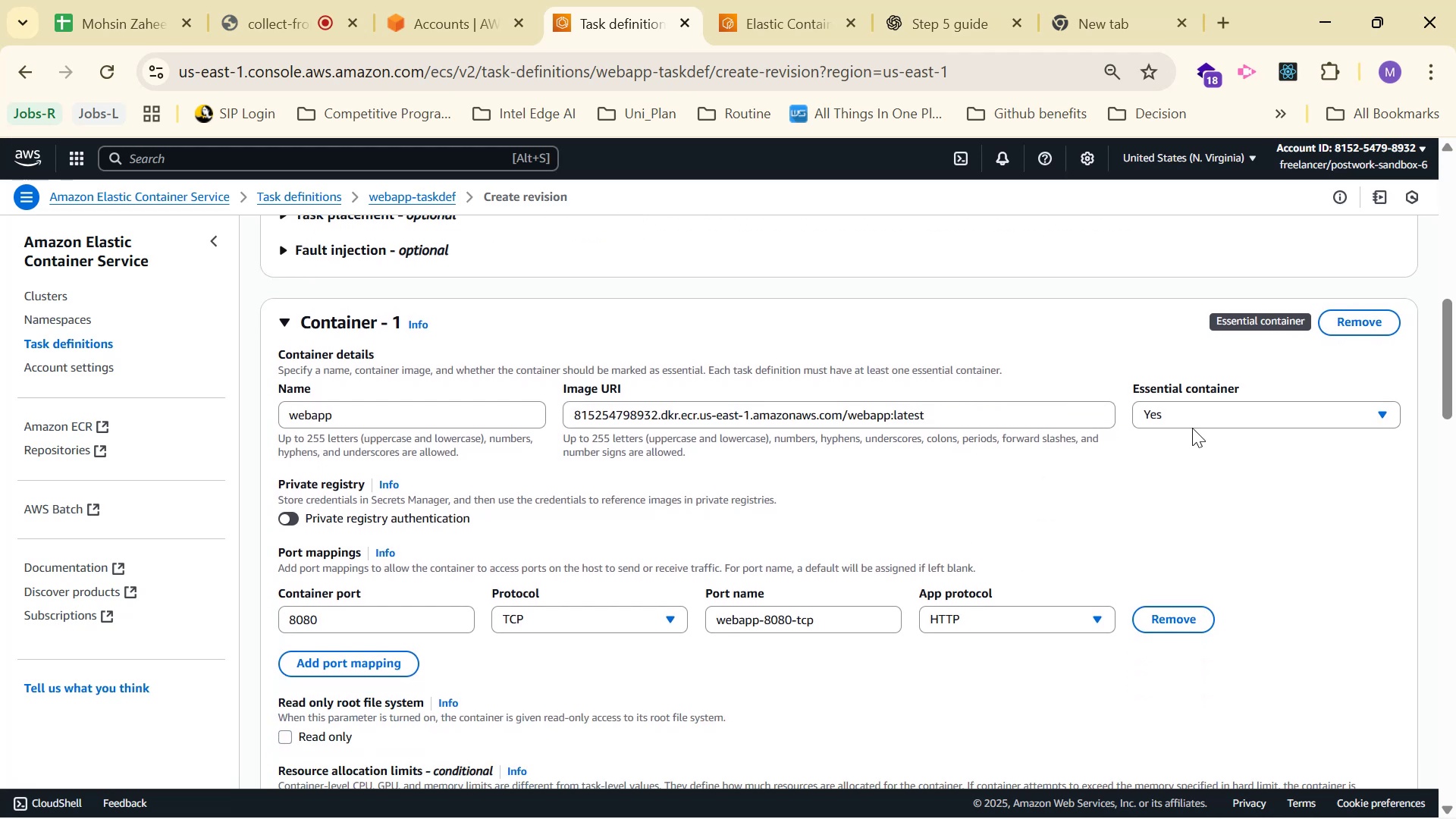 
left_click([1195, 419])
 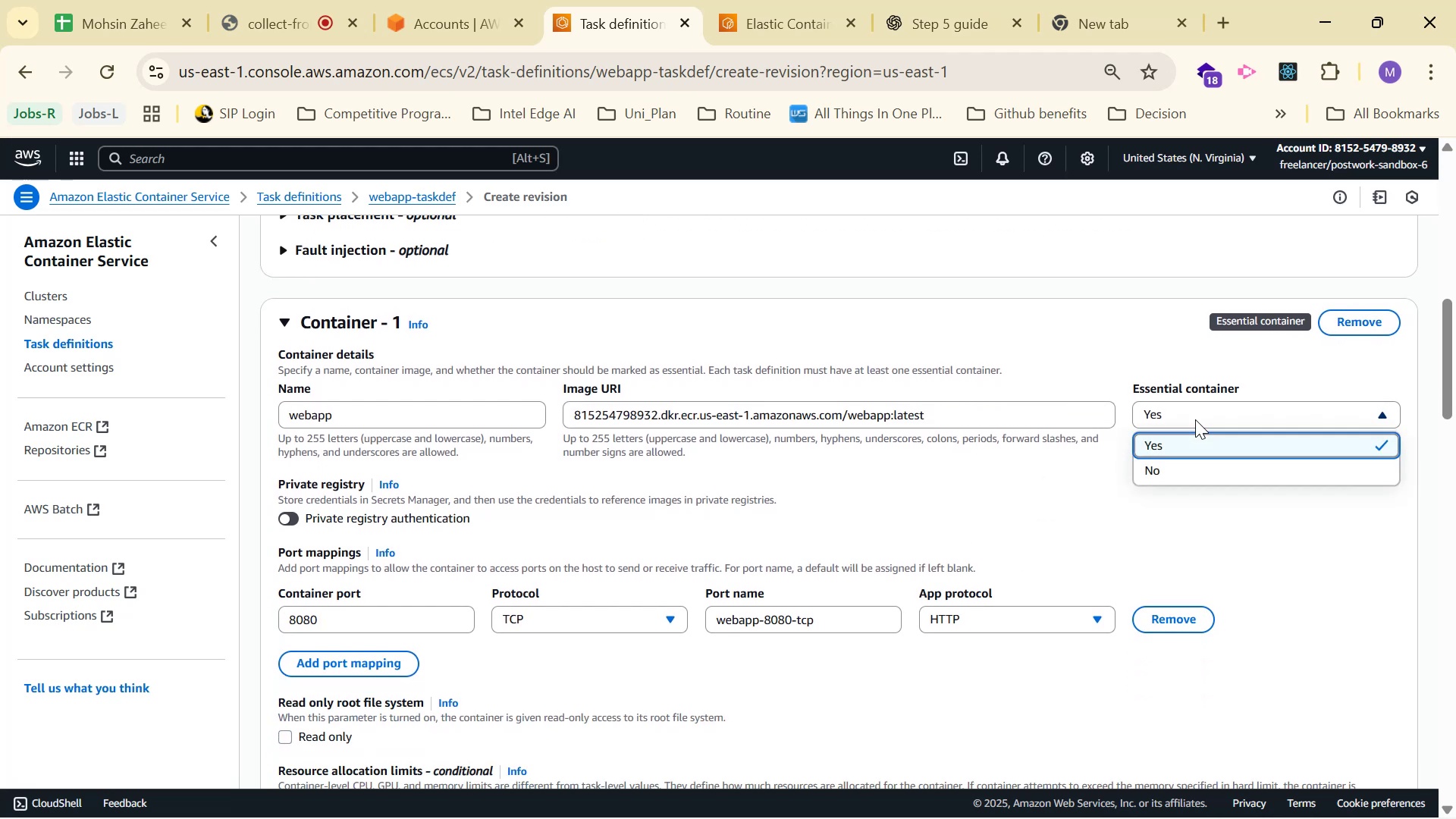 
left_click([1195, 419])
 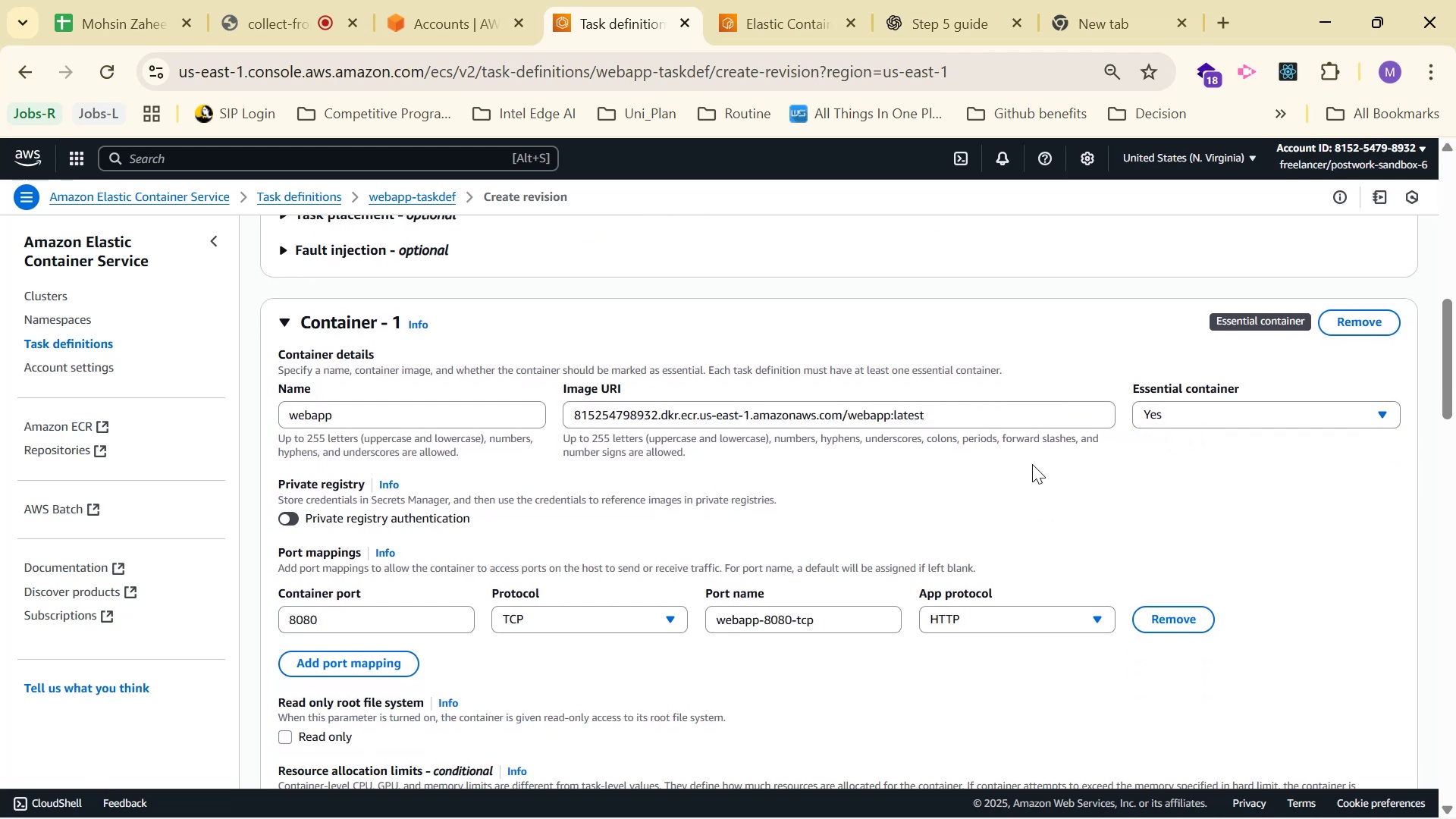 
scroll: coordinate [811, 507], scroll_direction: down, amount: 2.0
 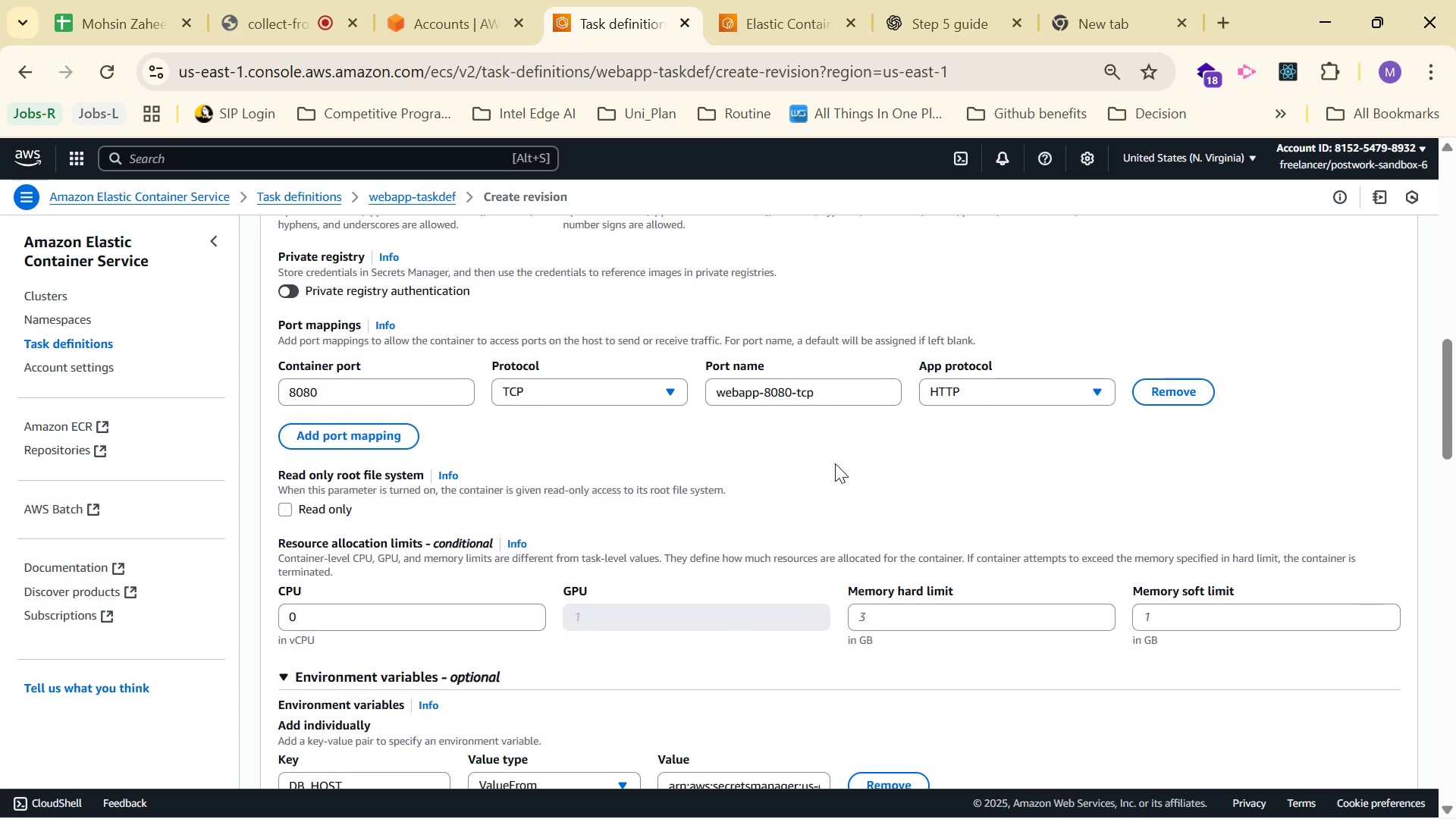 
wait(12.3)
 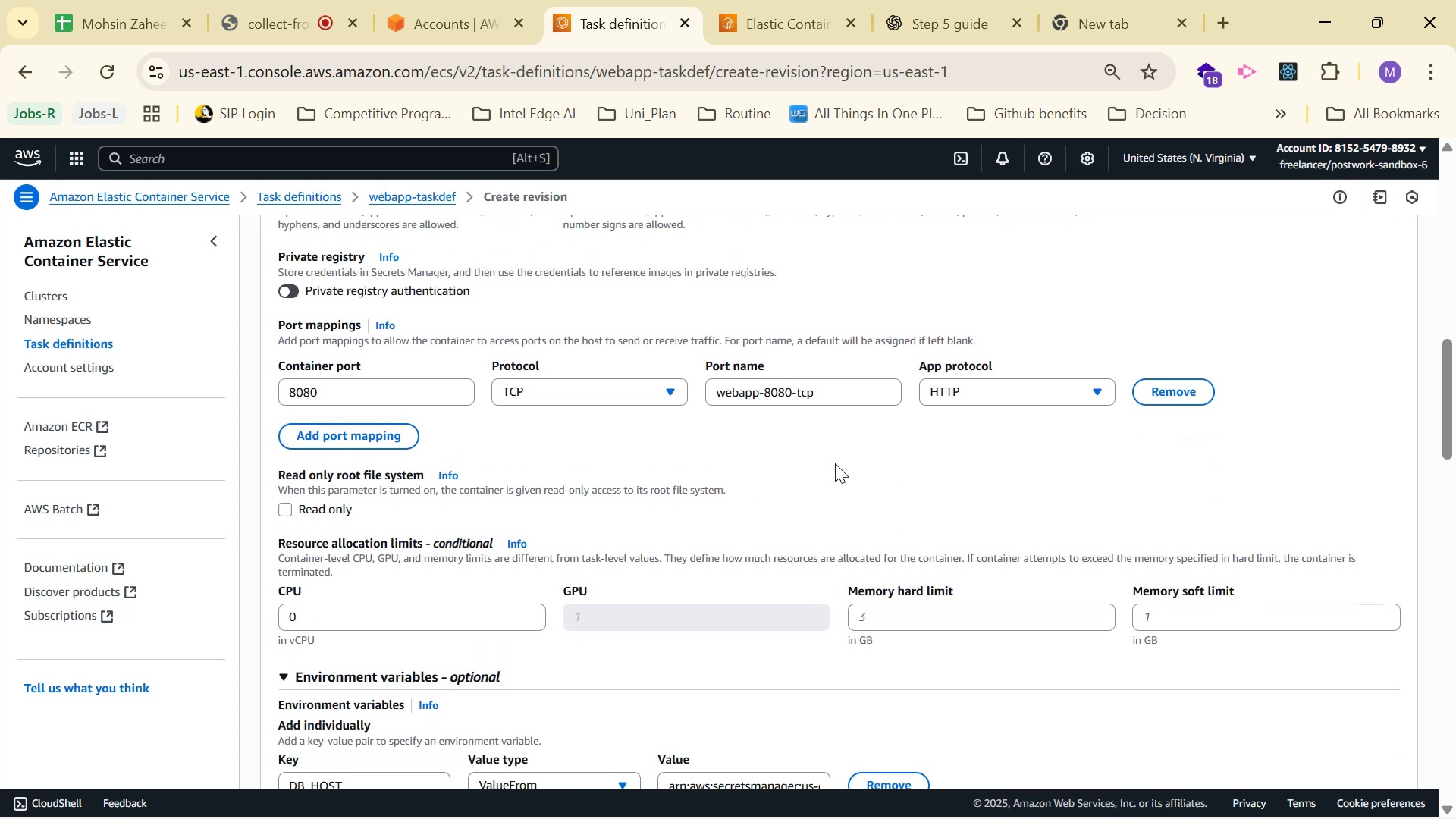 
scroll: coordinate [1018, 521], scroll_direction: down, amount: 8.0
 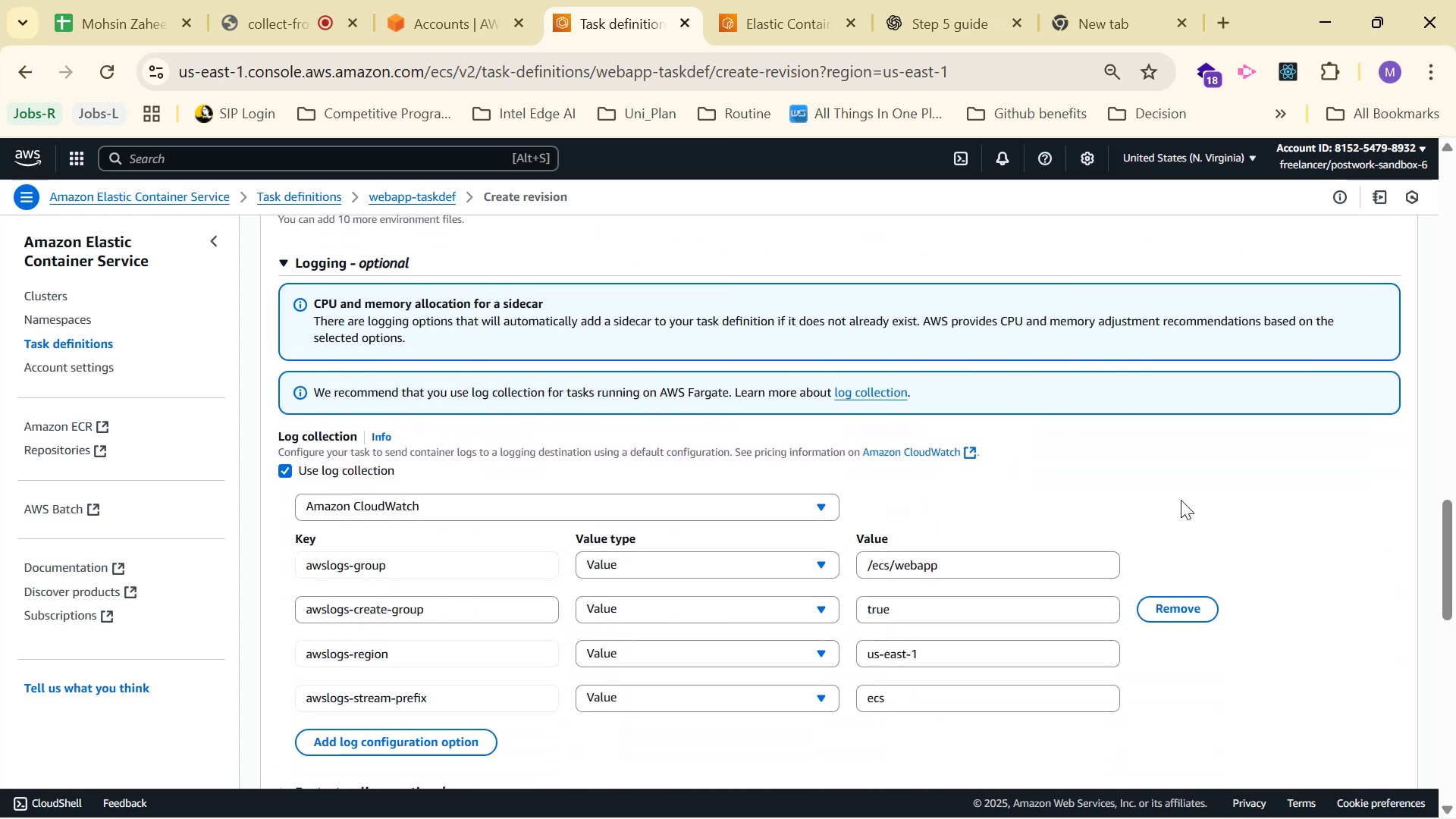 
scroll: coordinate [1407, 501], scroll_direction: up, amount: 20.0
 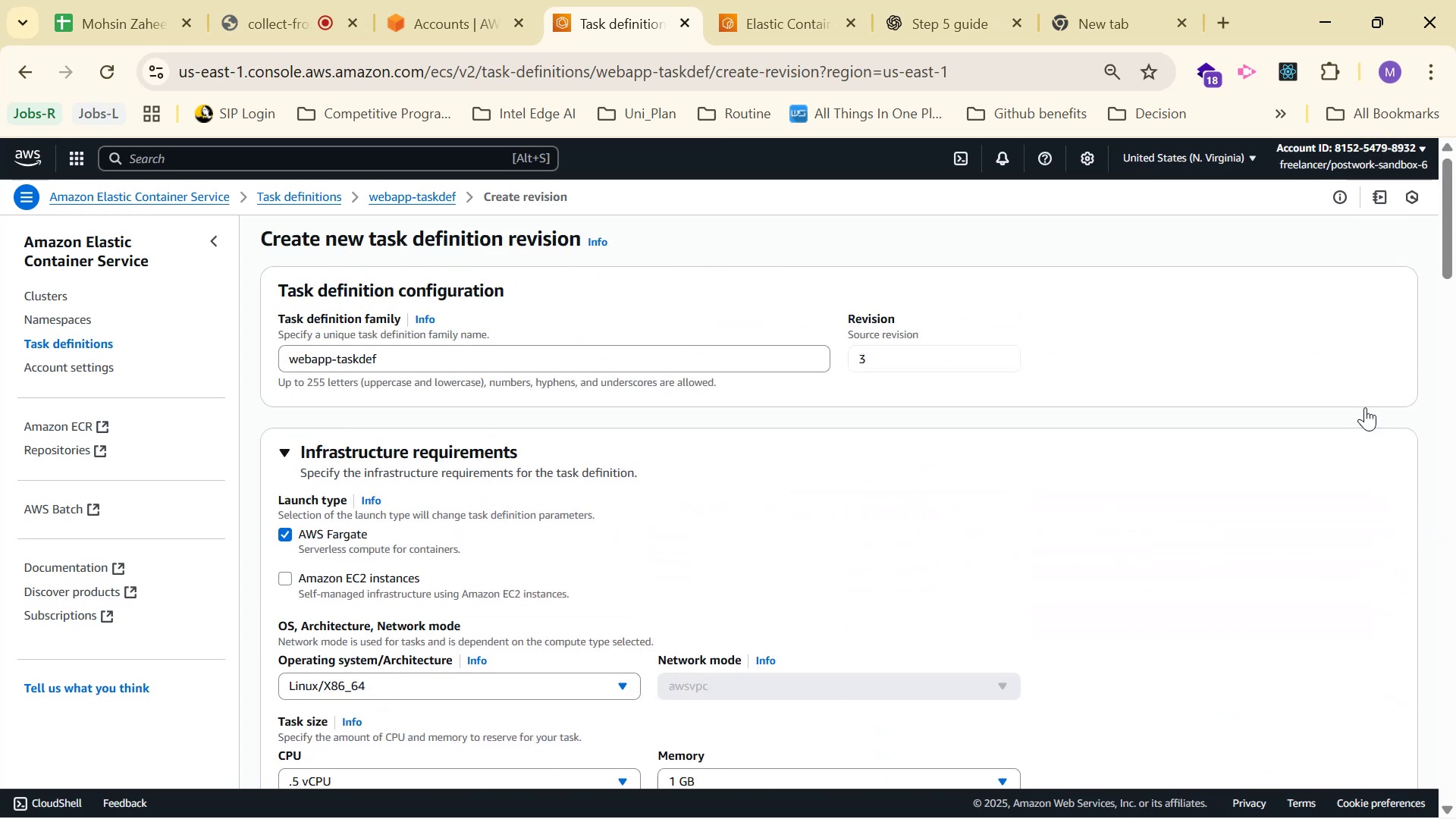 
scroll: coordinate [1346, 479], scroll_direction: down, amount: 30.0
 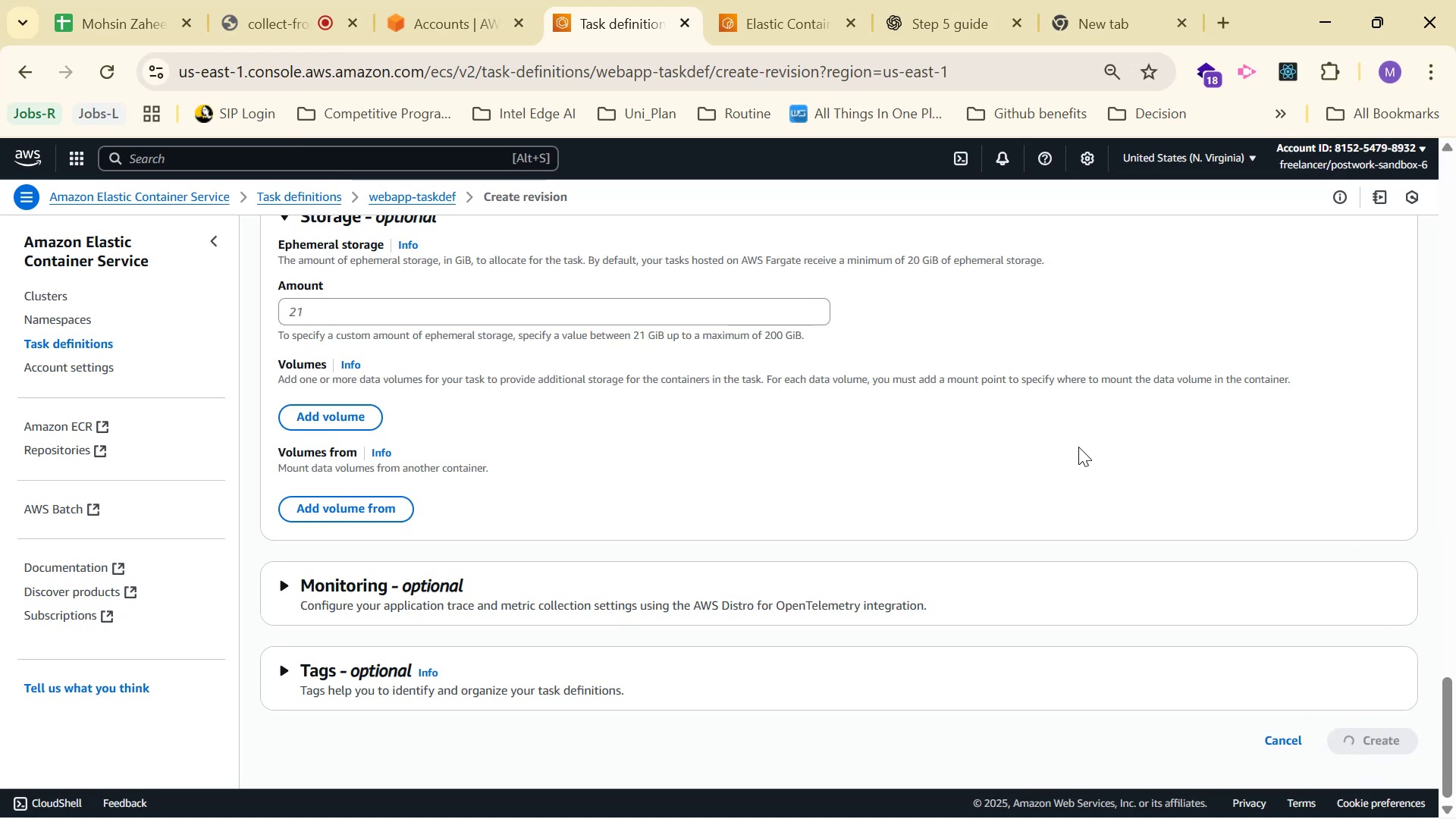 
wait(9.2)
 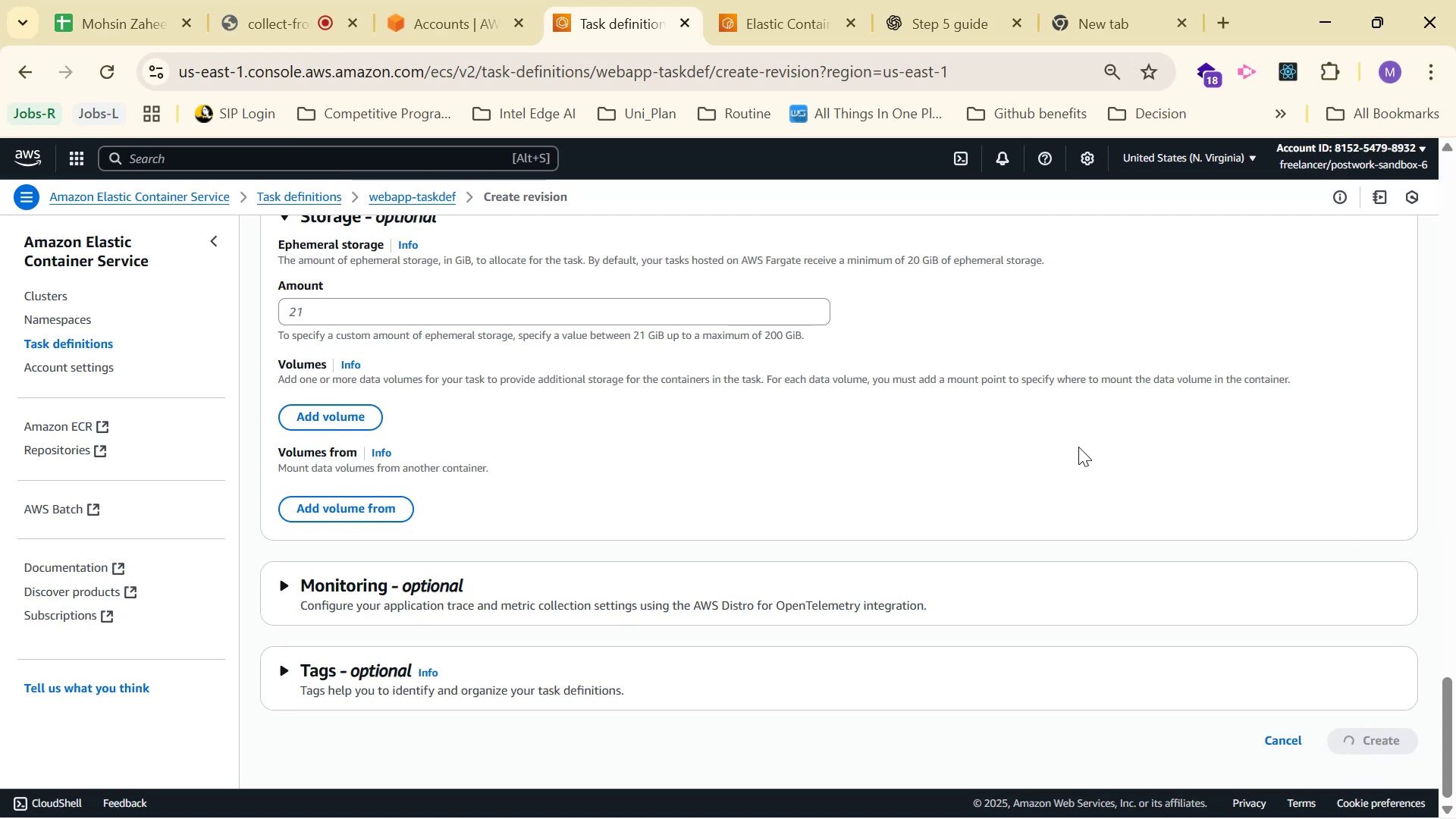 
left_click_drag(start_coordinate=[452, 306], to_coordinate=[311, 307])
 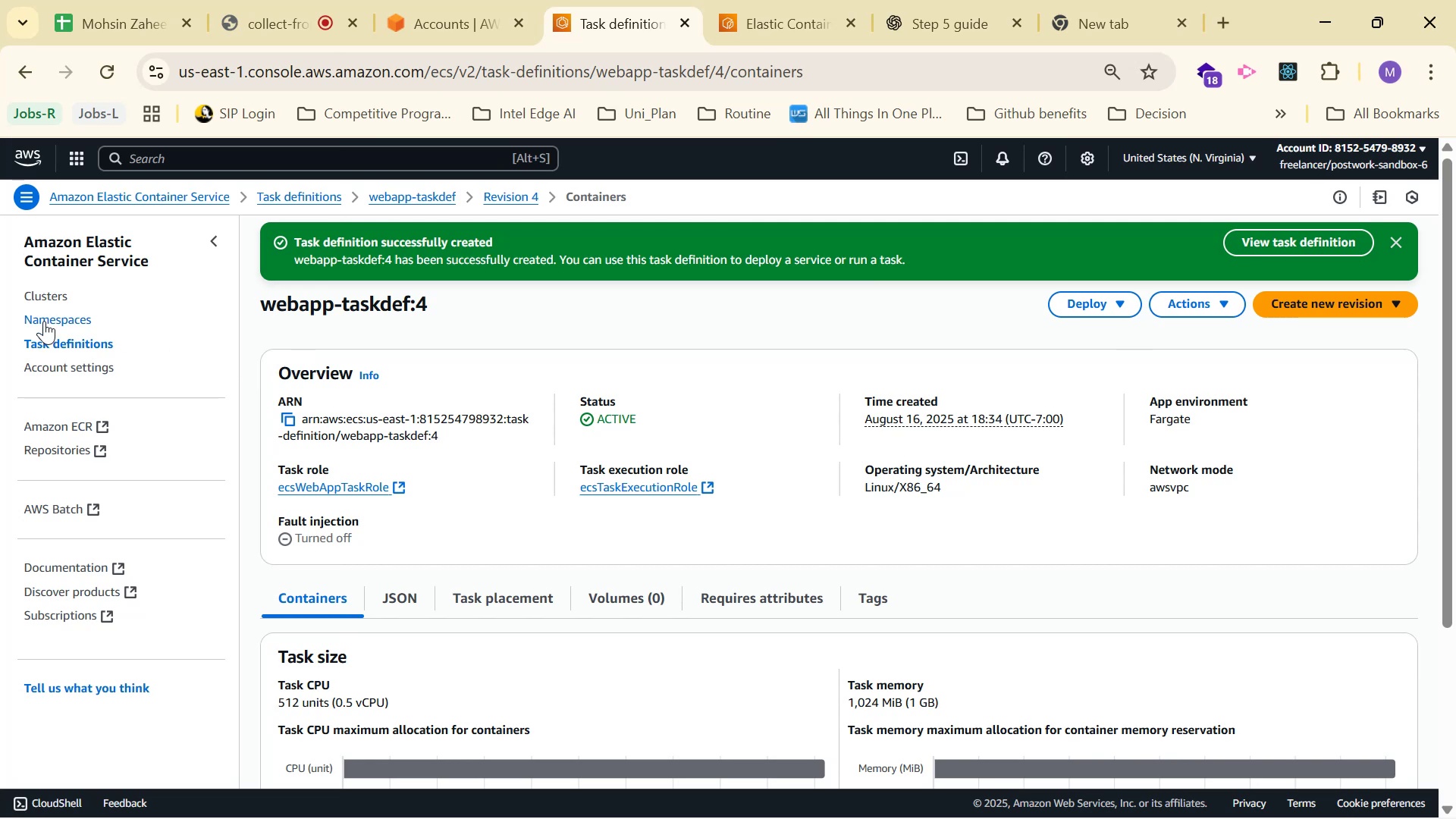 
left_click([52, 297])
 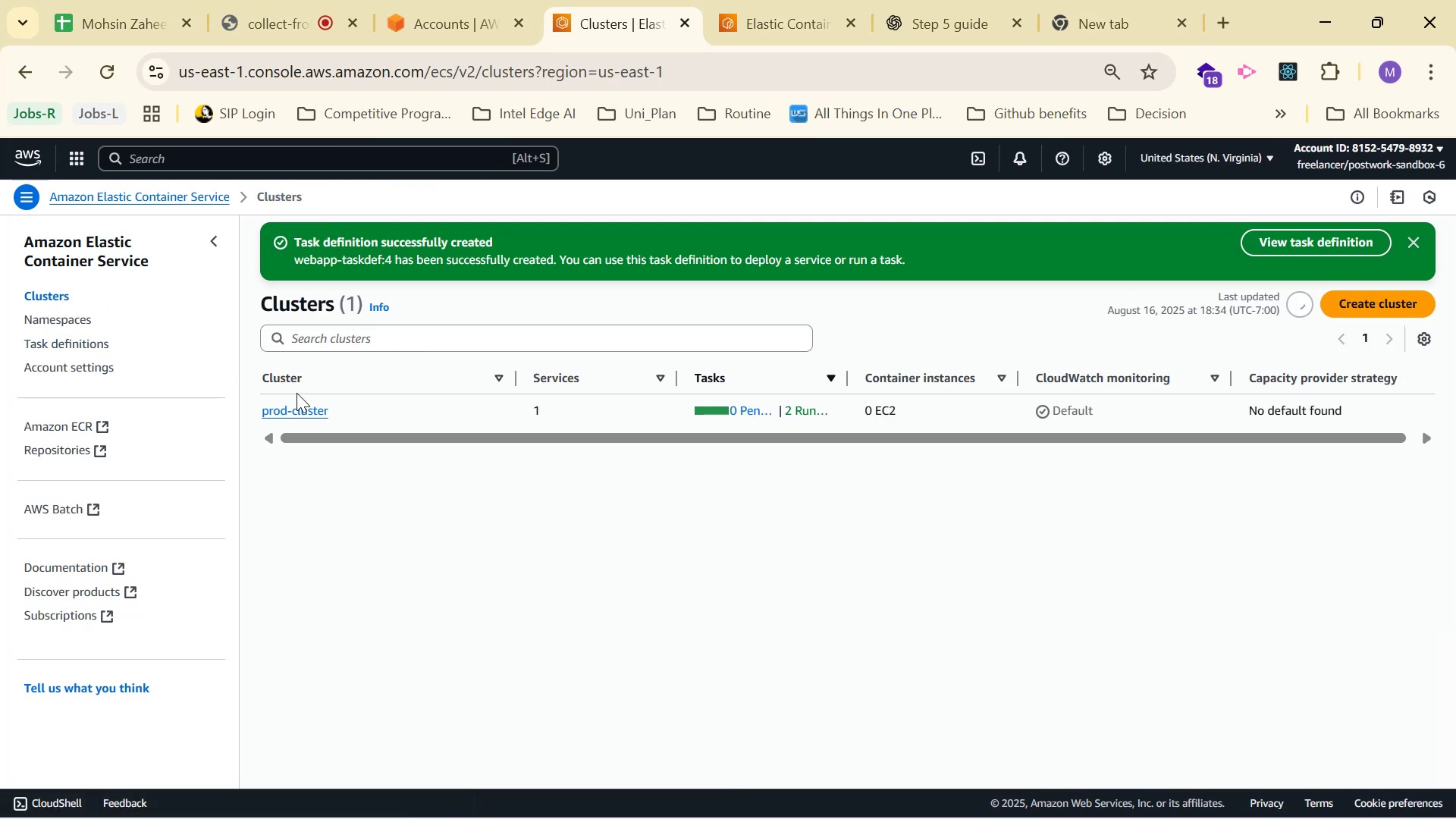 
left_click([297, 410])
 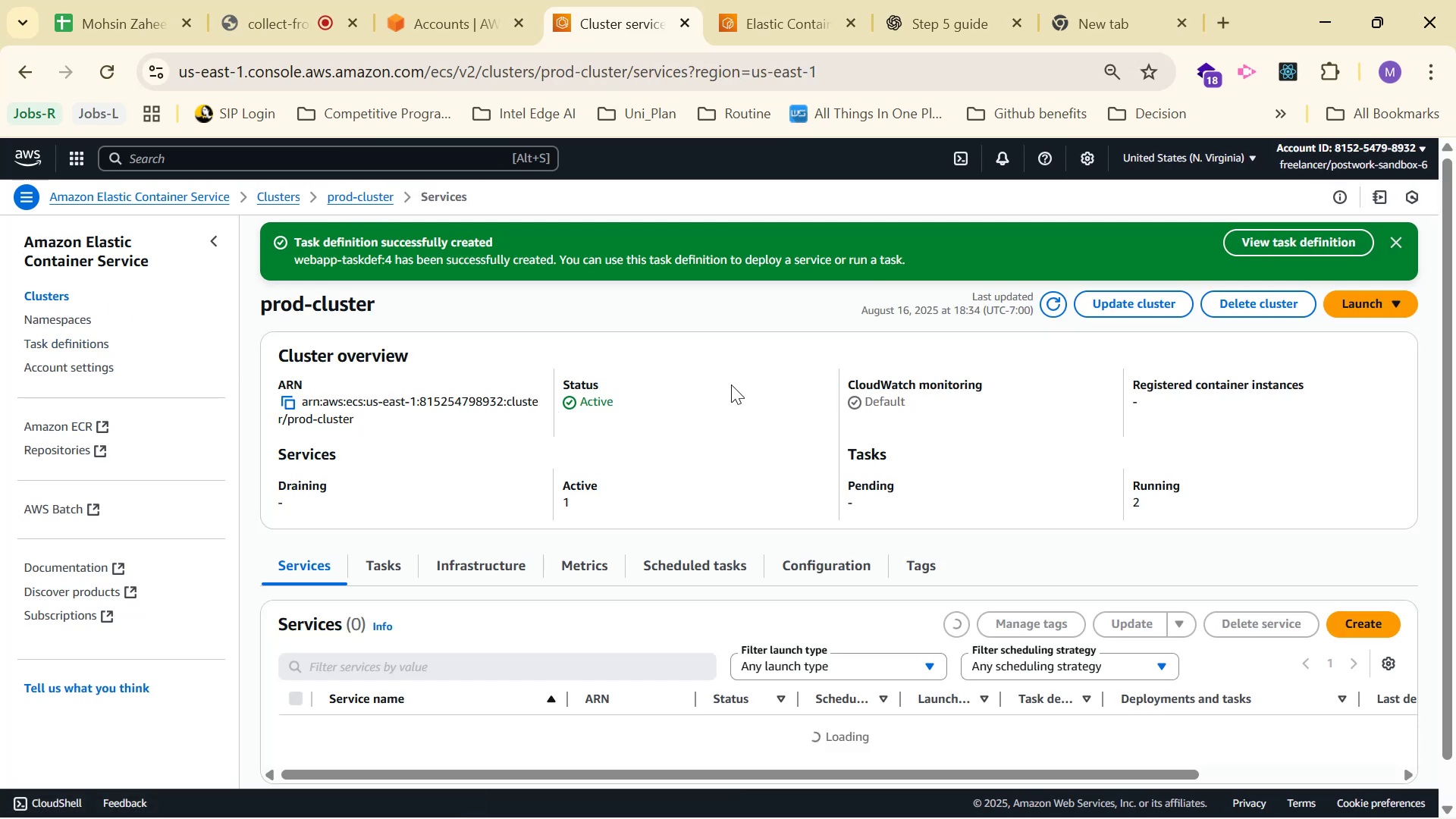 
scroll: coordinate [1408, 577], scroll_direction: down, amount: 3.0
 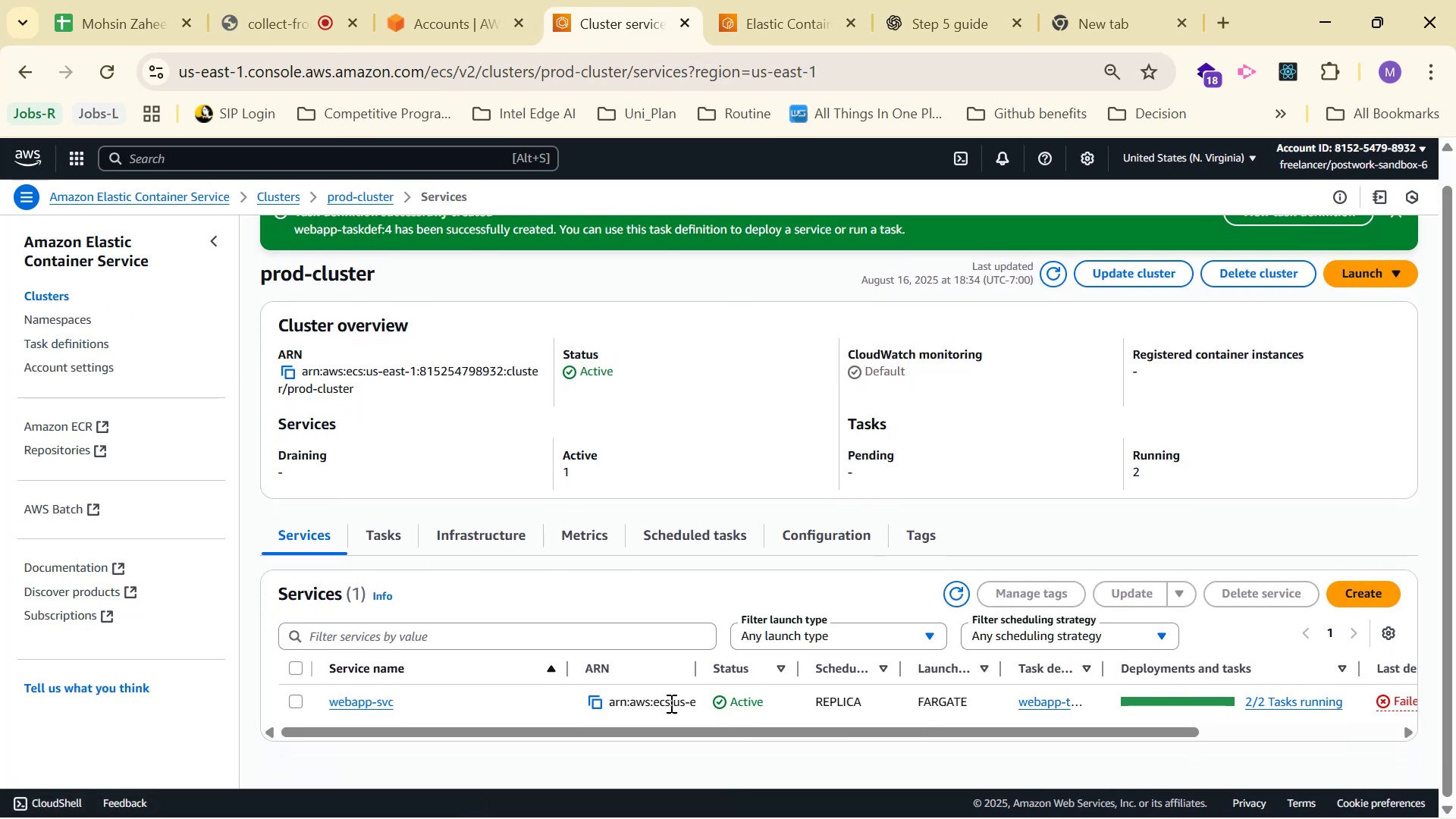 
wait(5.6)
 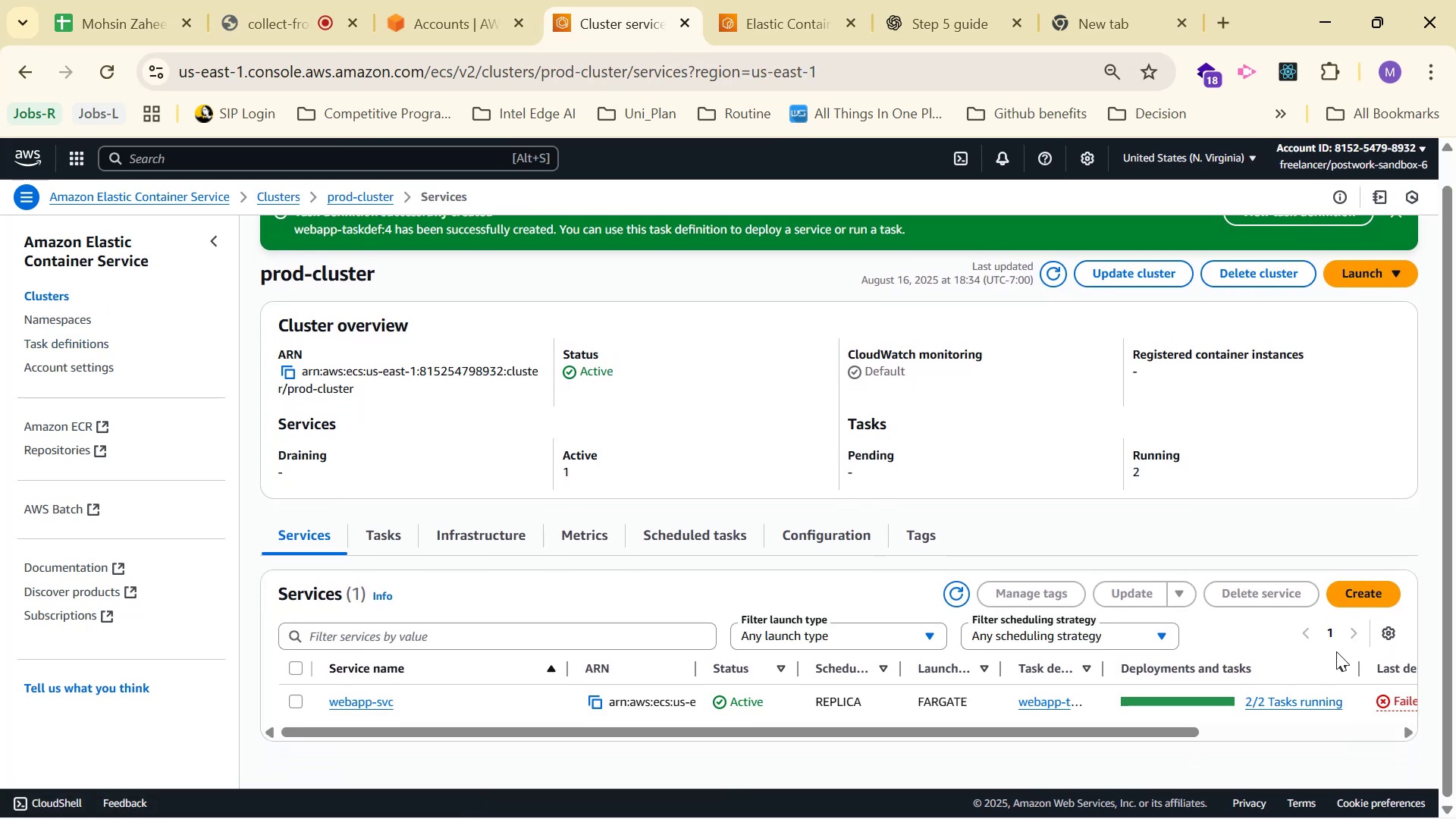 
left_click([294, 704])
 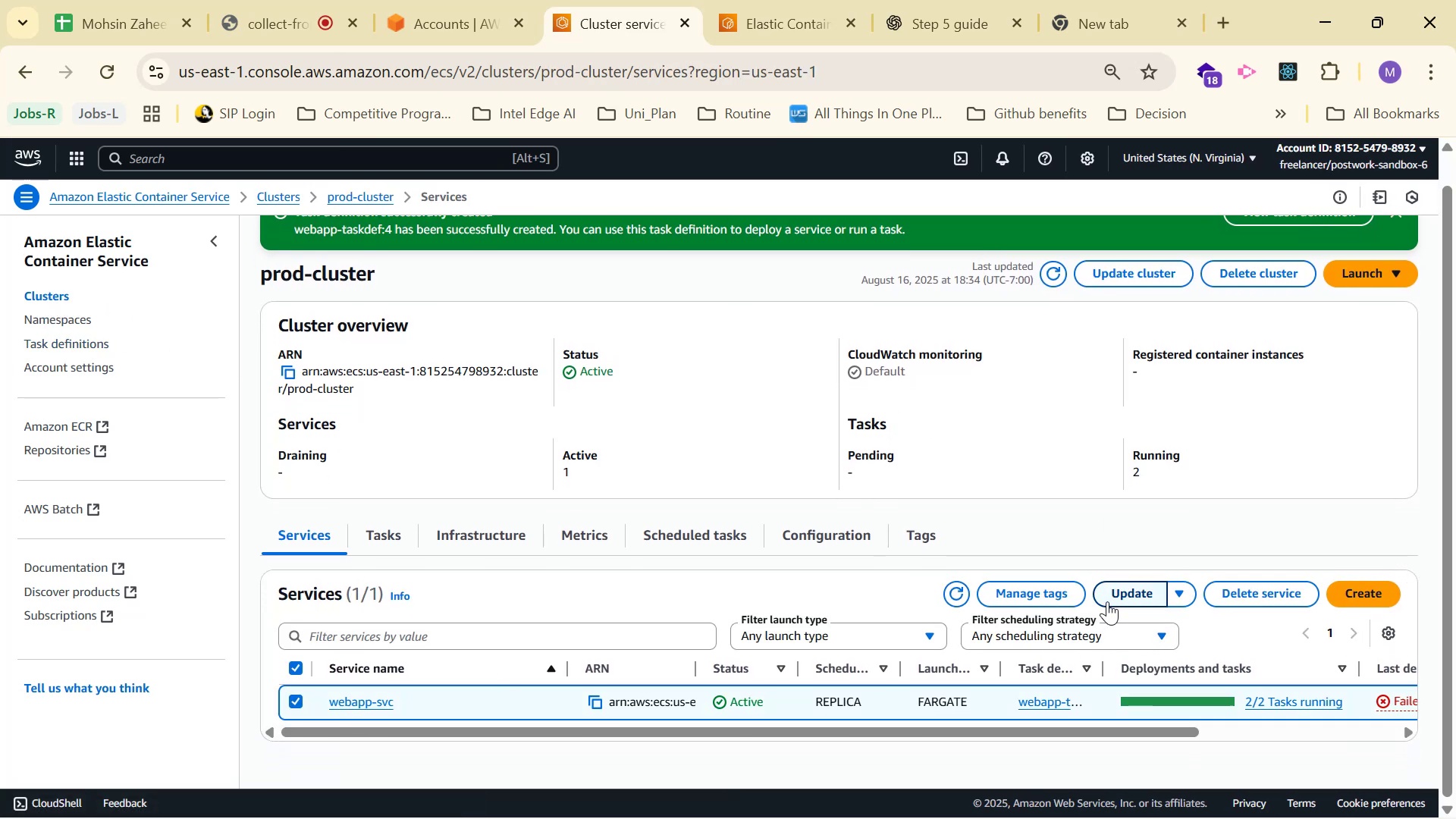 
left_click([1126, 596])
 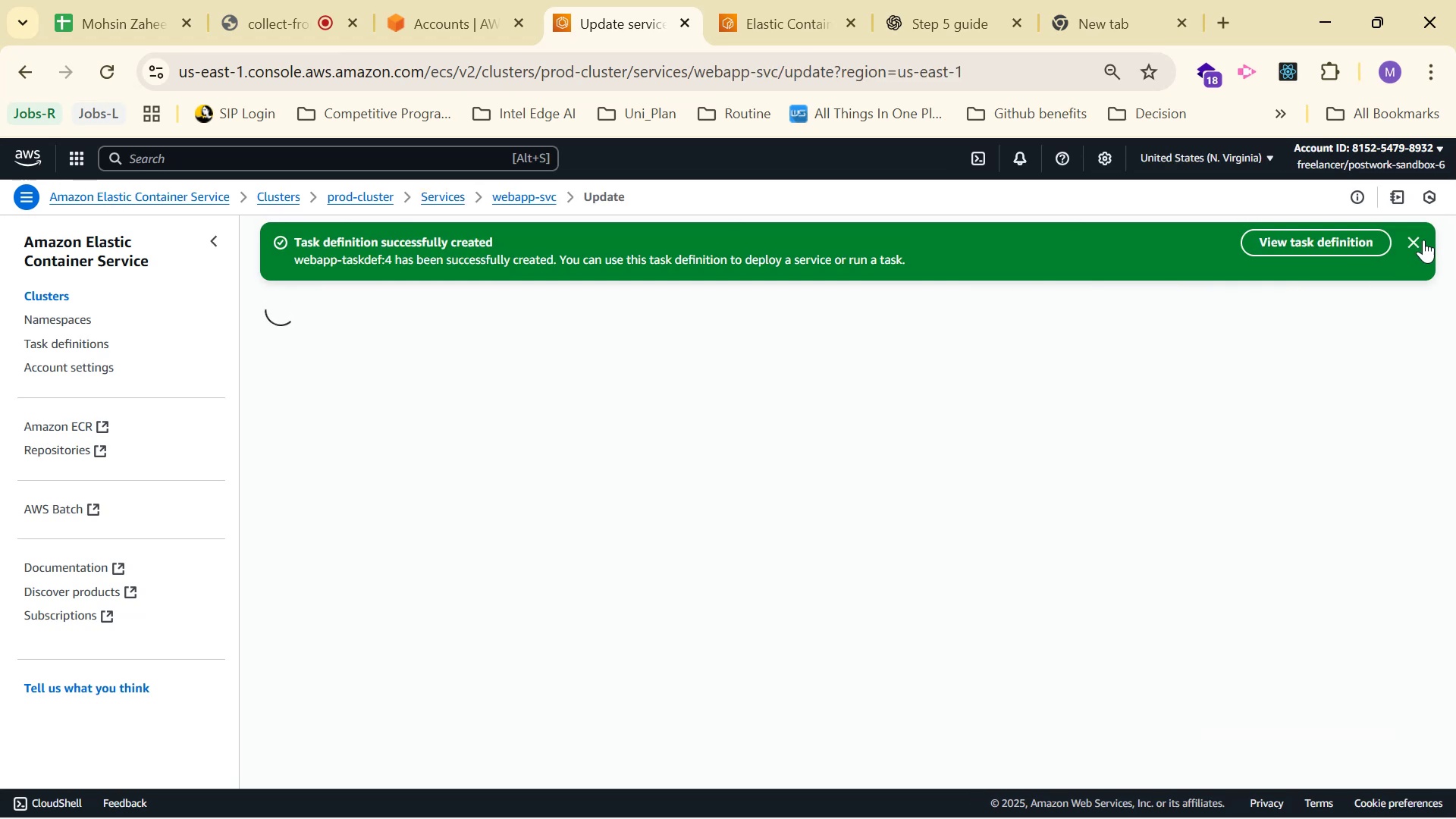 
left_click([1419, 237])
 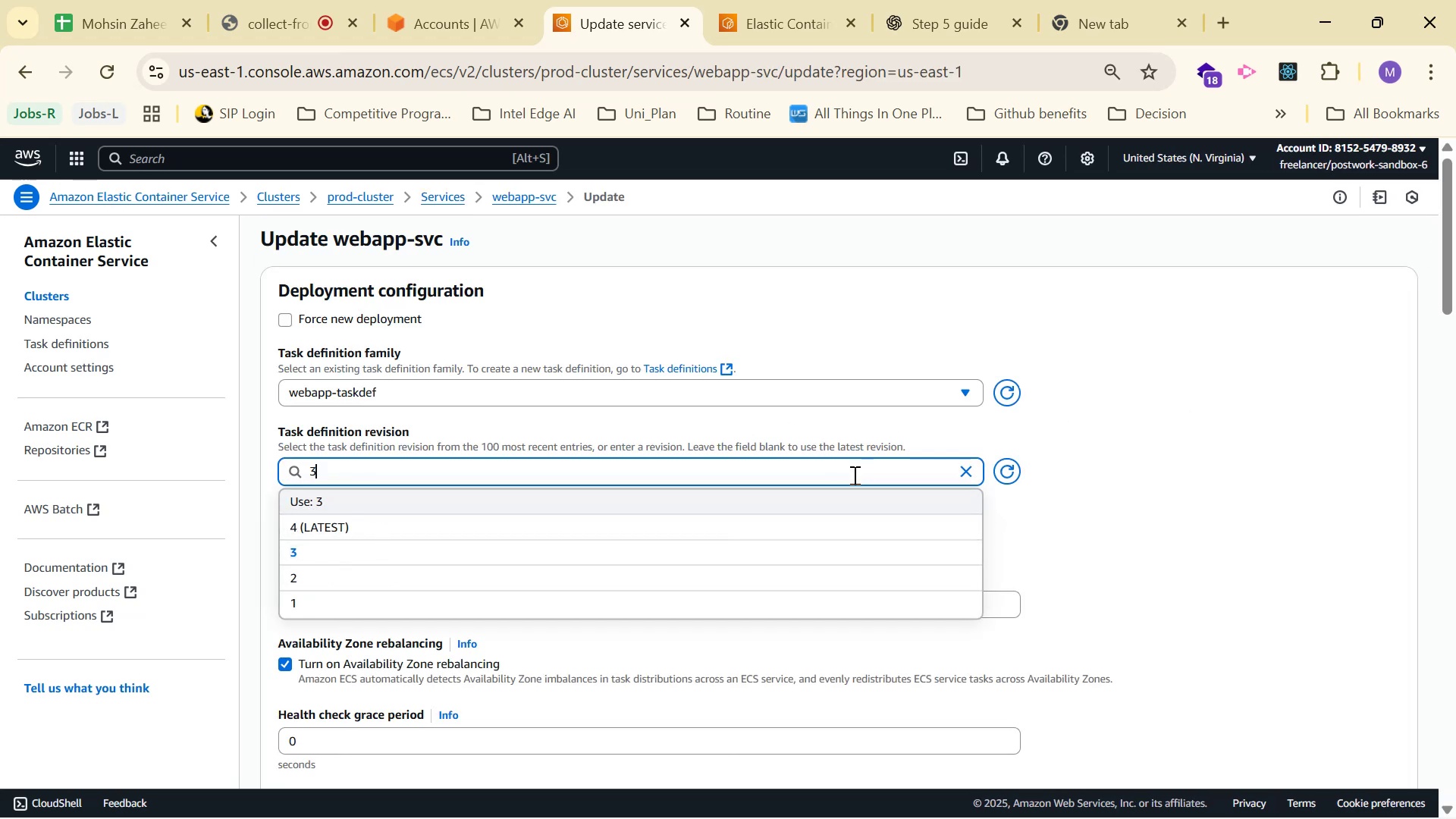 
left_click([805, 517])
 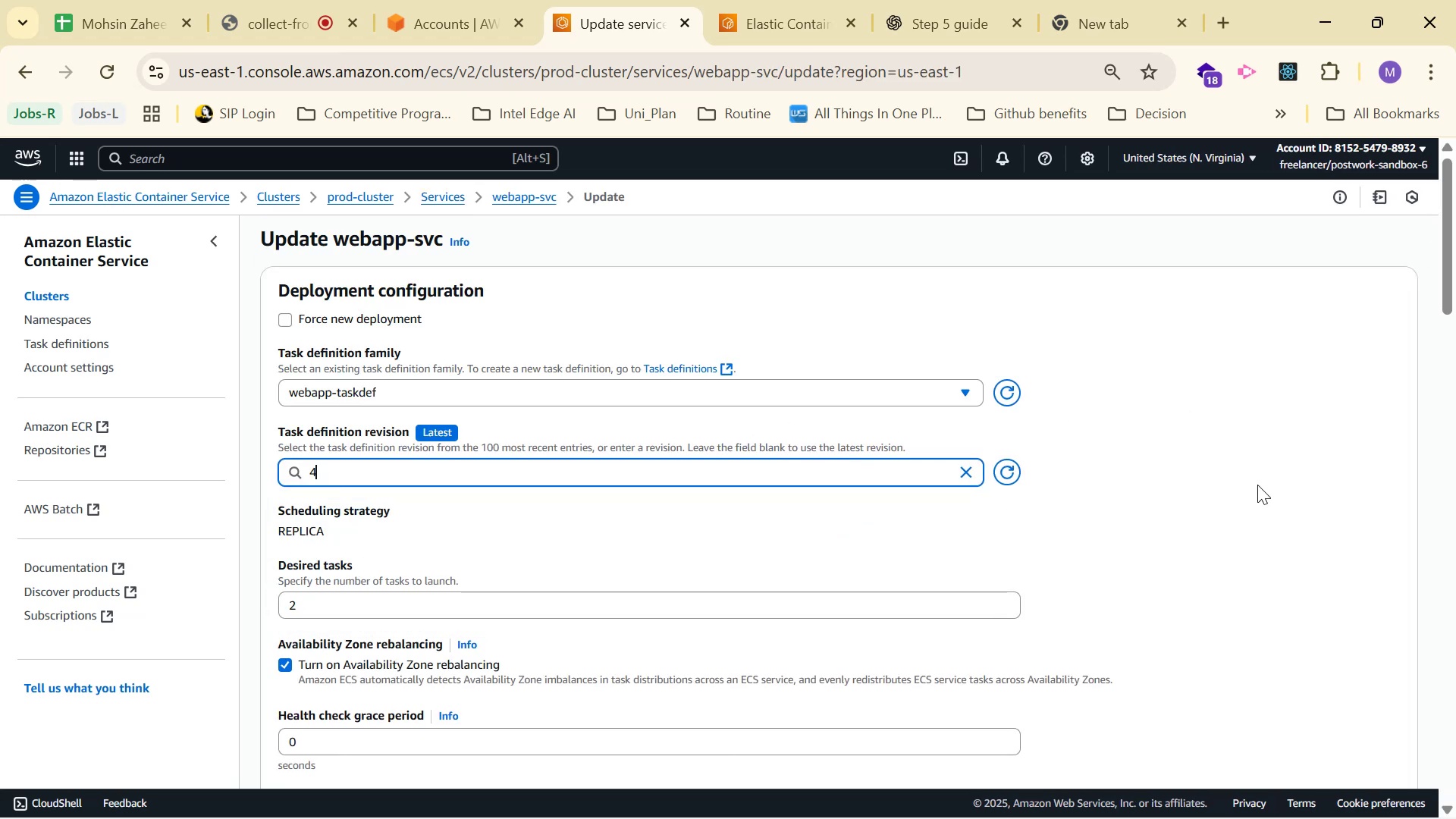 
scroll: coordinate [1338, 606], scroll_direction: down, amount: 24.0
 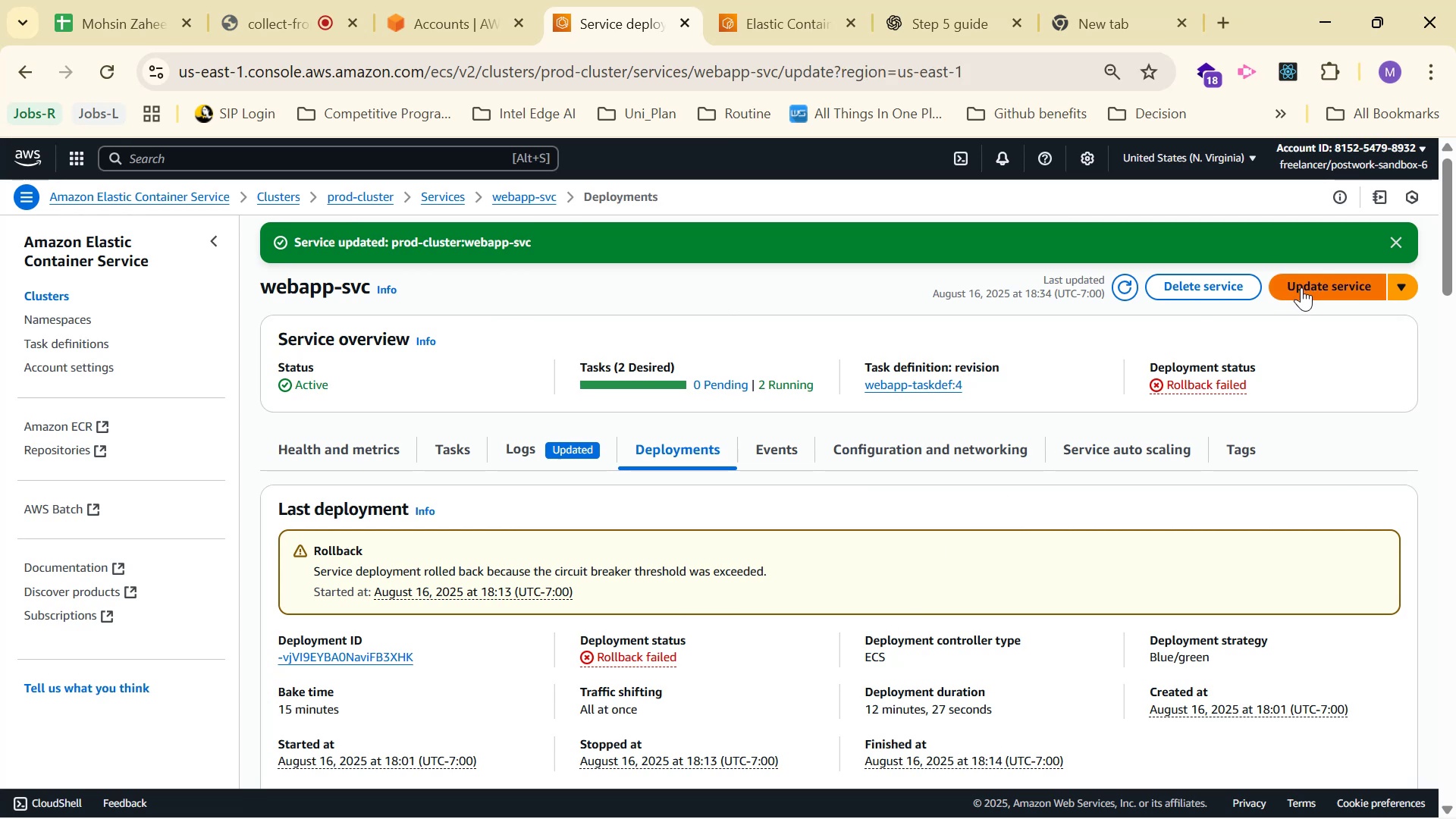 
wait(27.06)
 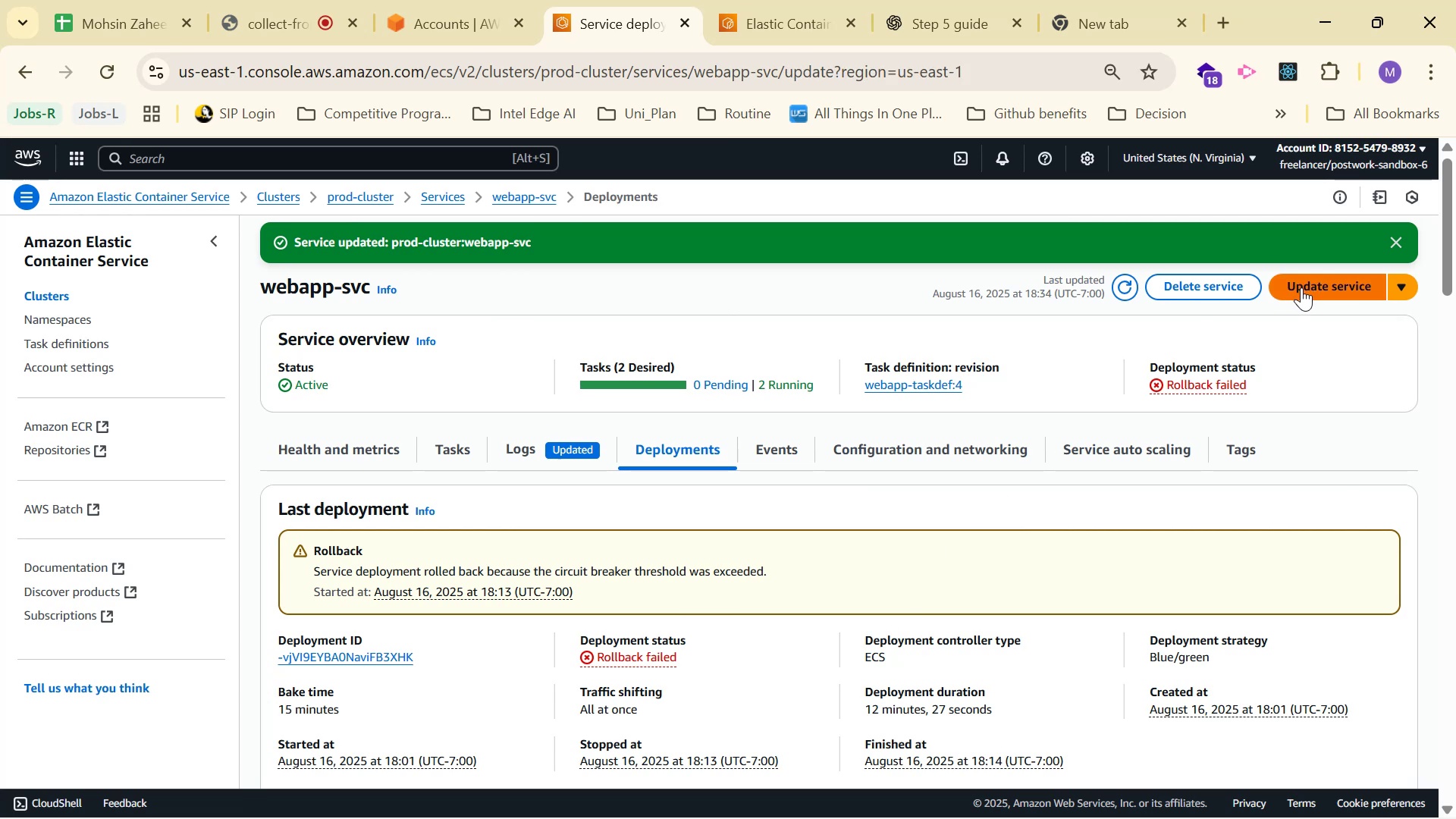 
left_click([387, 366])
 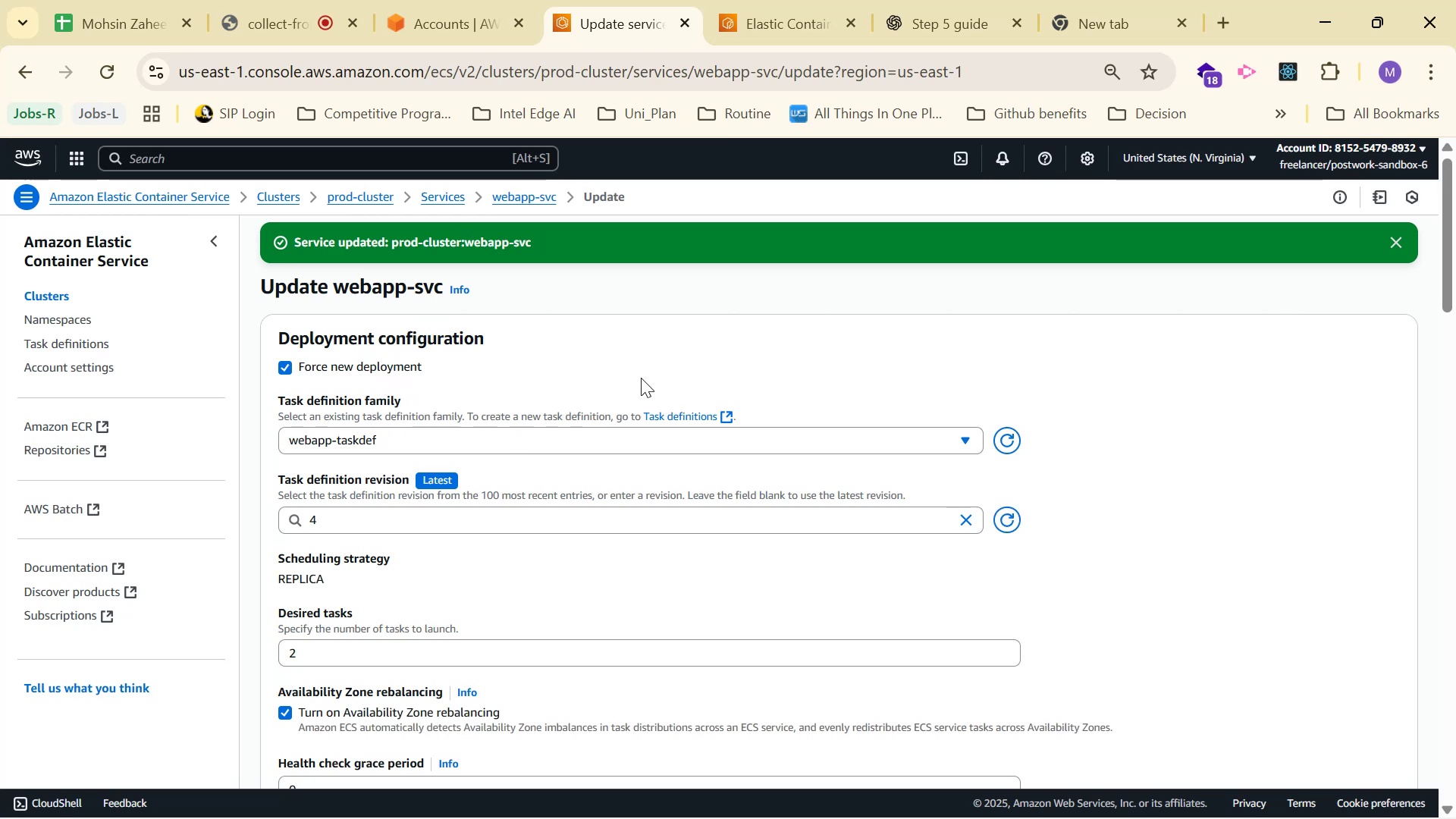 
scroll: coordinate [1233, 551], scroll_direction: down, amount: 18.0
 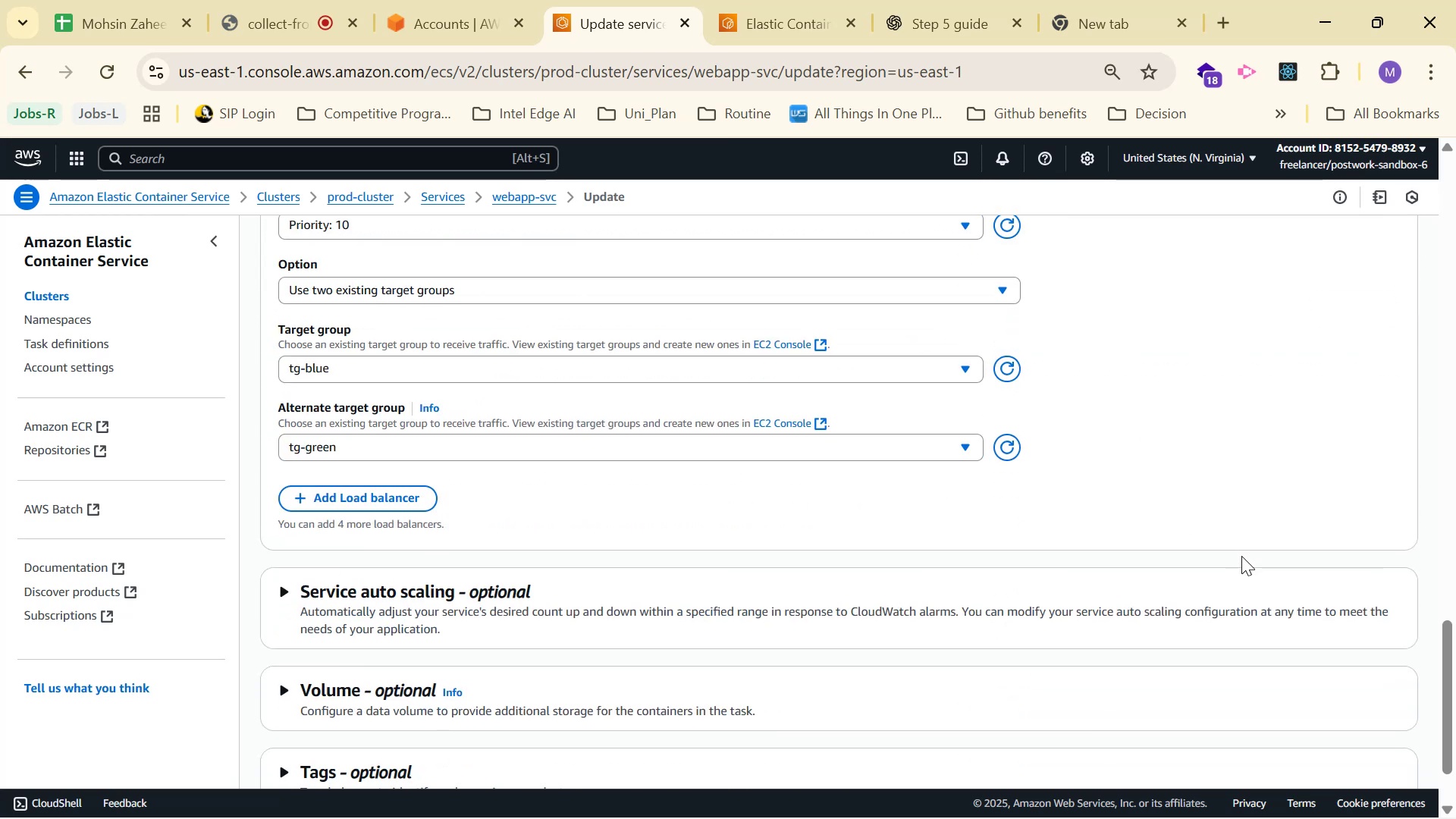 
scroll: coordinate [666, 465], scroll_direction: up, amount: 19.0
 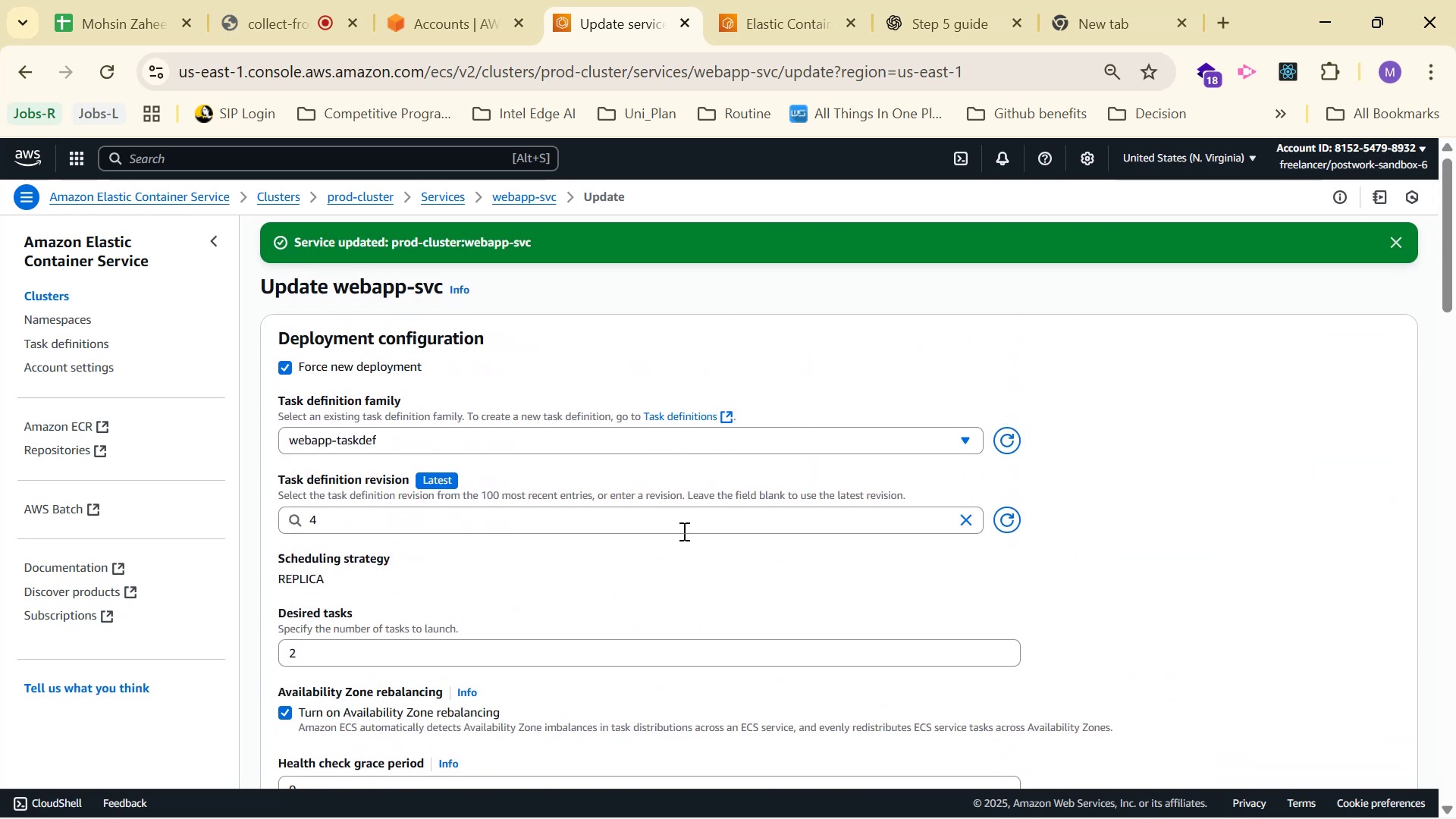 
double_click([682, 522])
 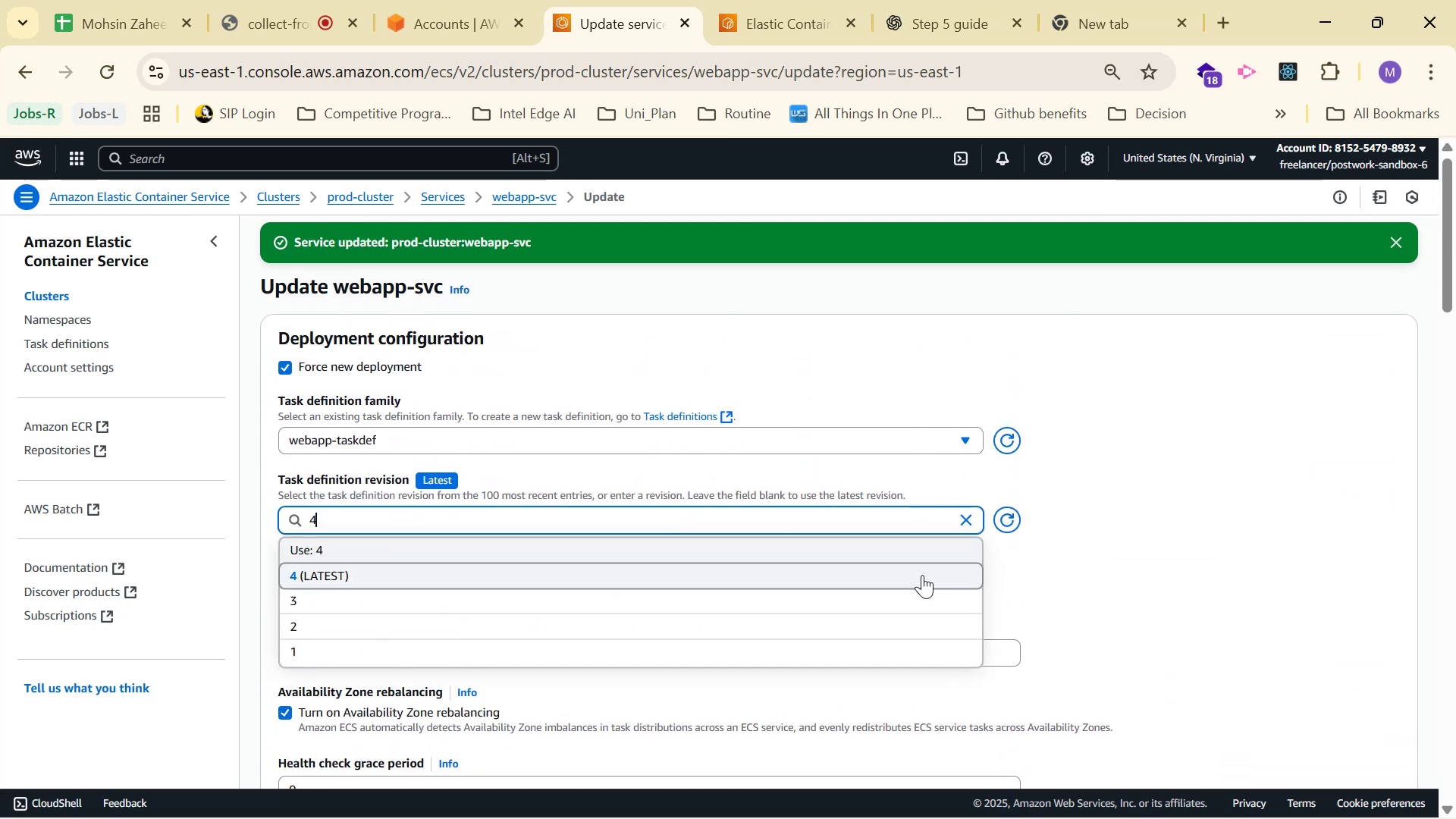 
left_click([852, 583])
 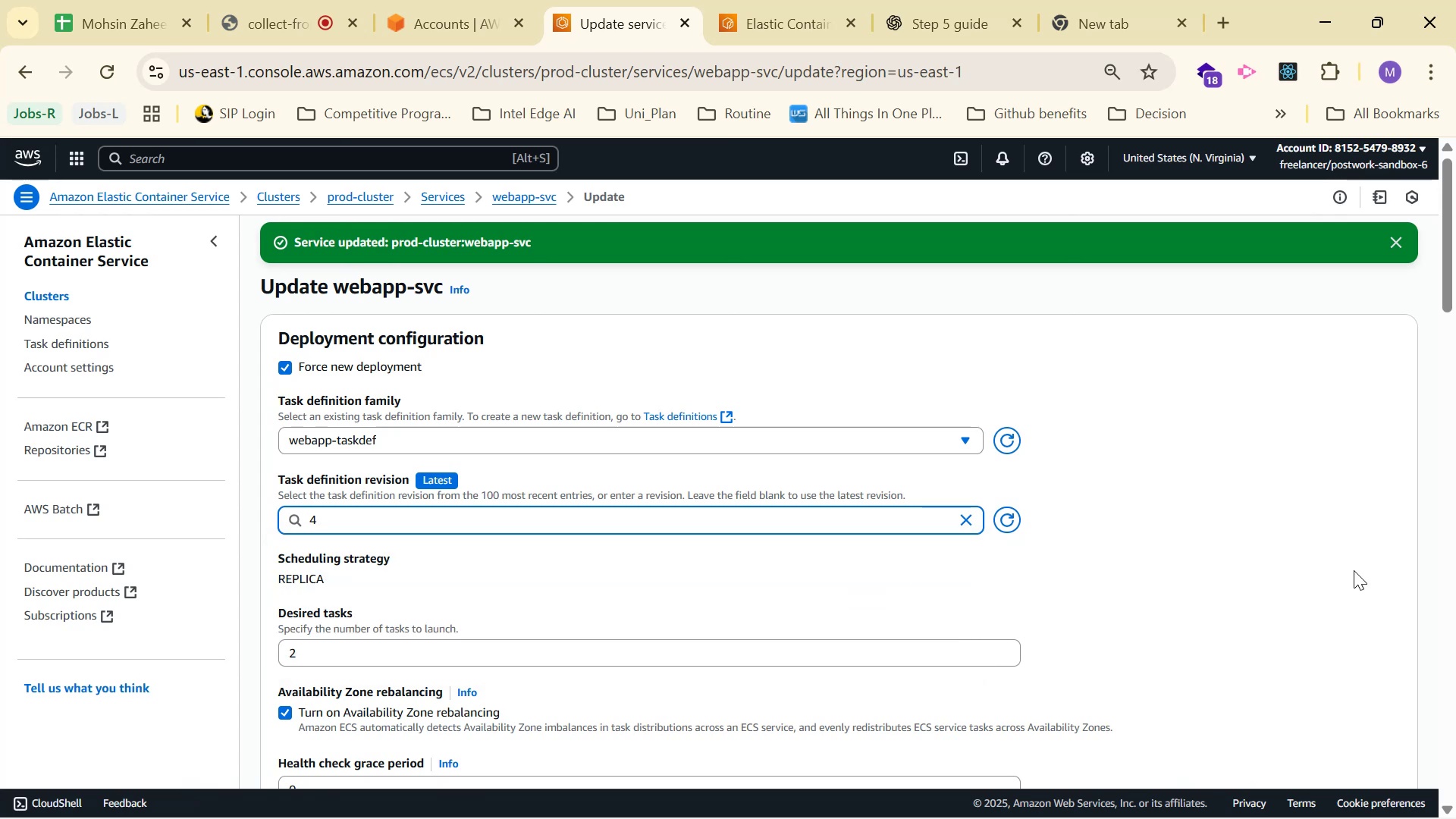 
scroll: coordinate [1421, 648], scroll_direction: down, amount: 27.0
 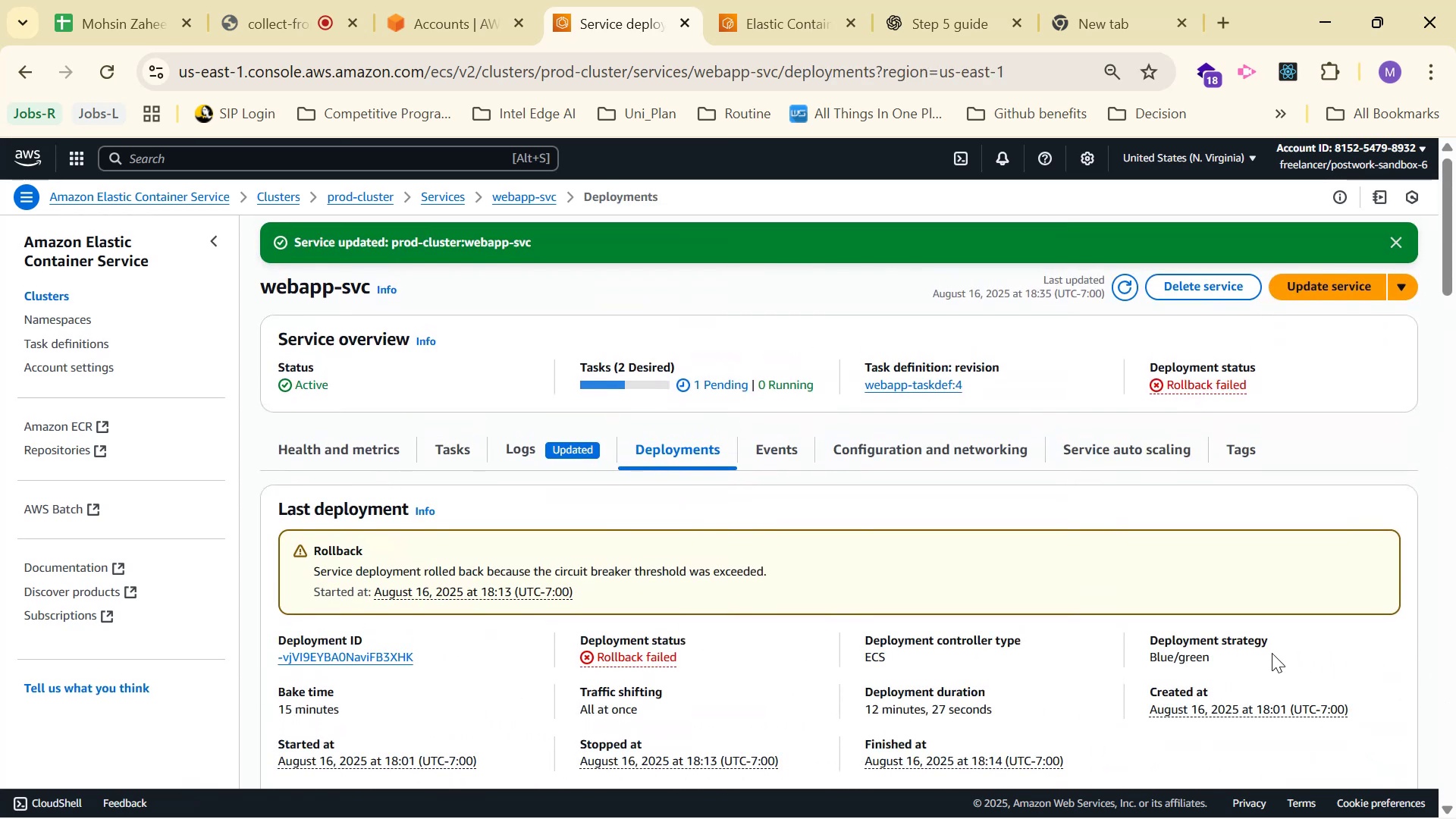 
wait(10.33)
 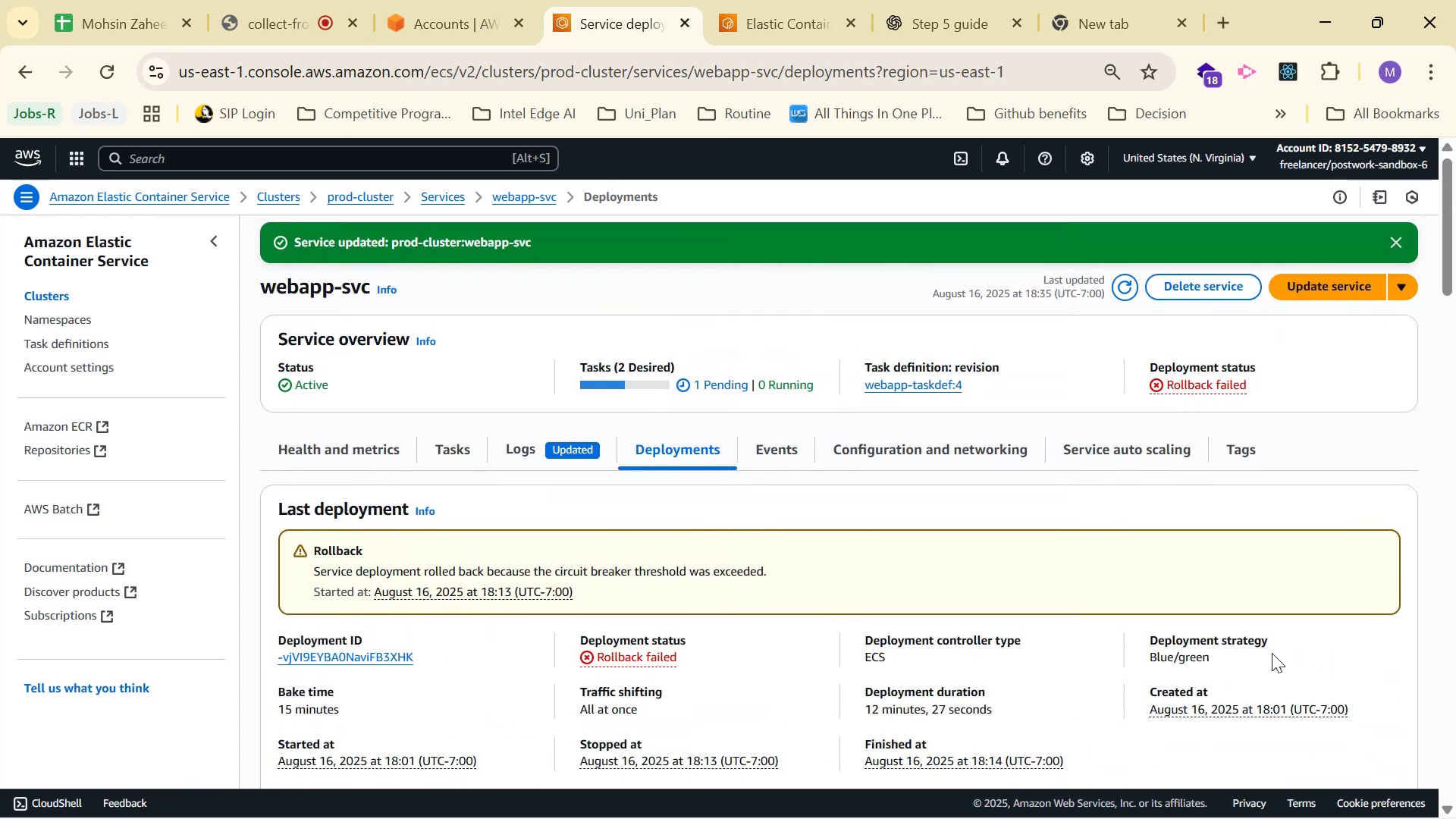 
double_click([51, 303])
 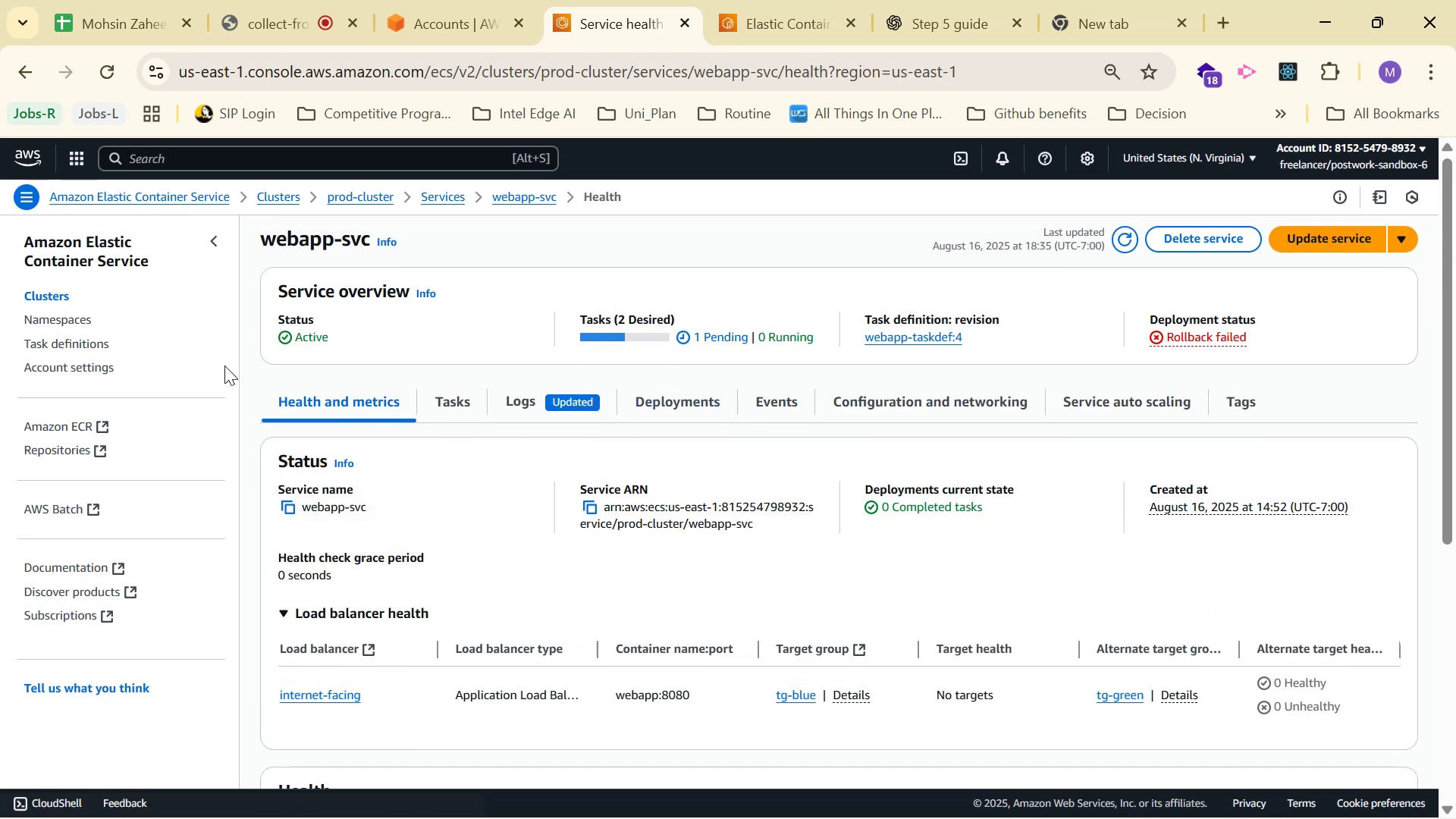 
left_click([60, 300])
 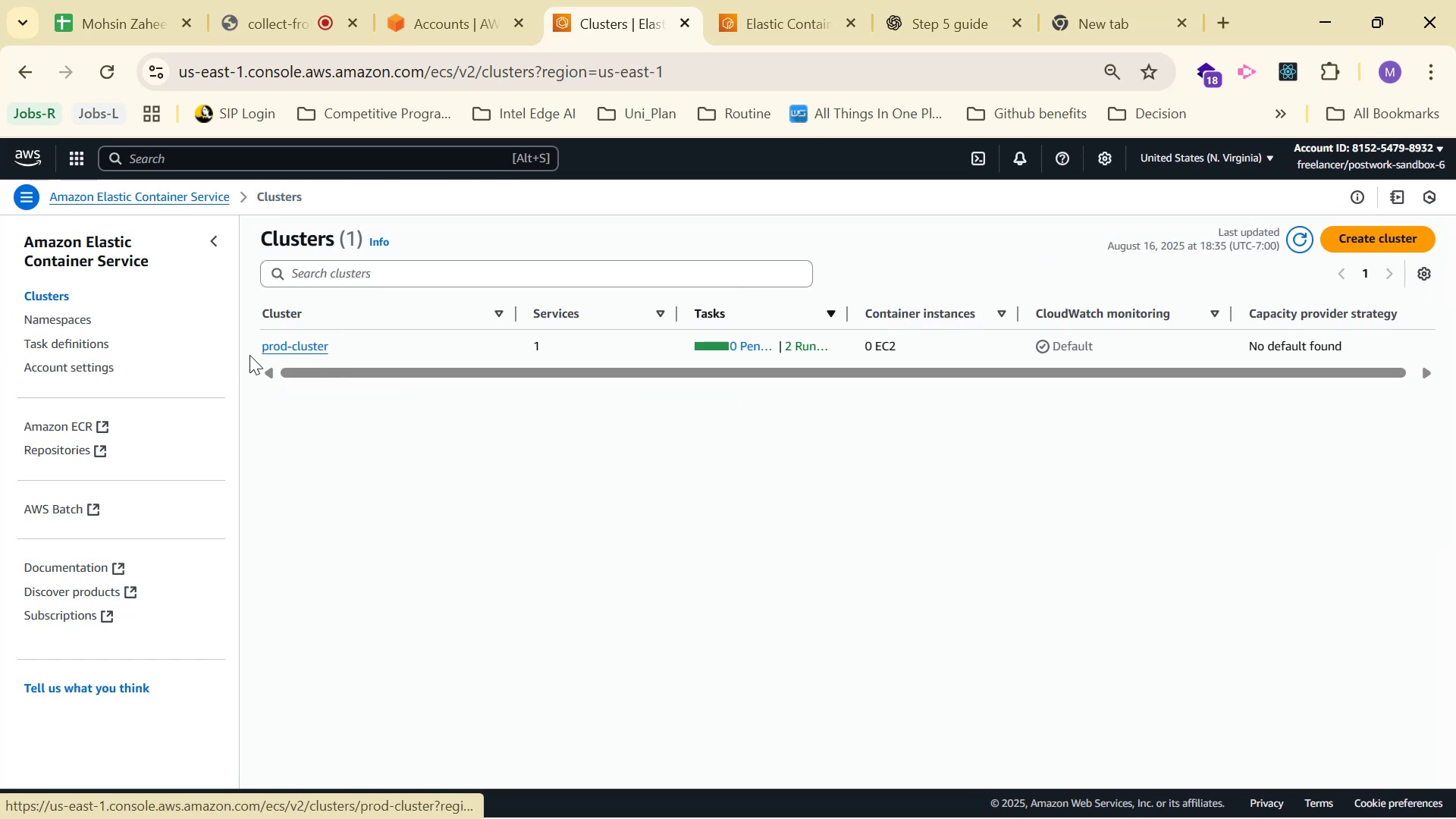 
left_click([293, 349])
 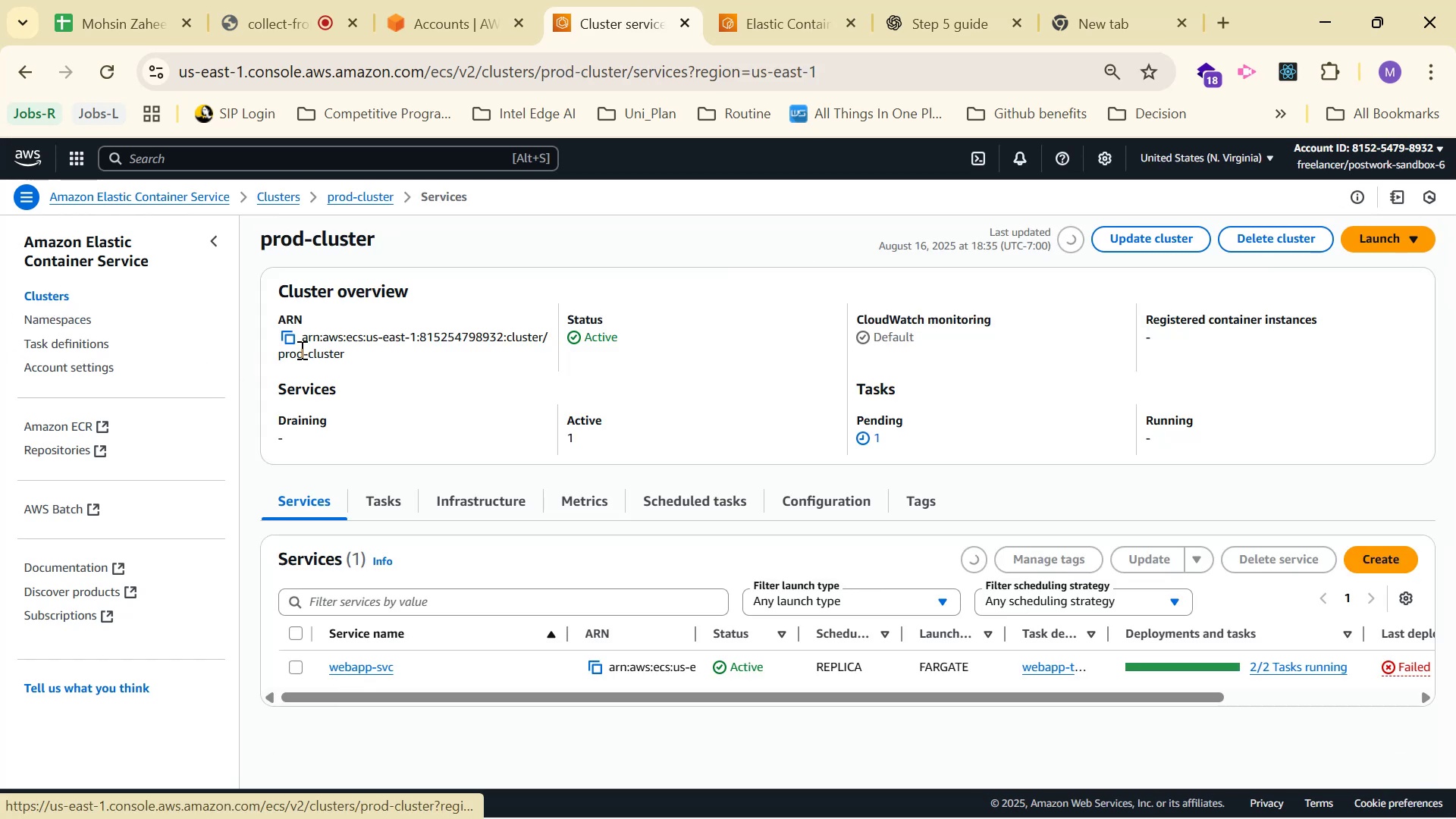 
scroll: coordinate [626, 402], scroll_direction: down, amount: 1.0
 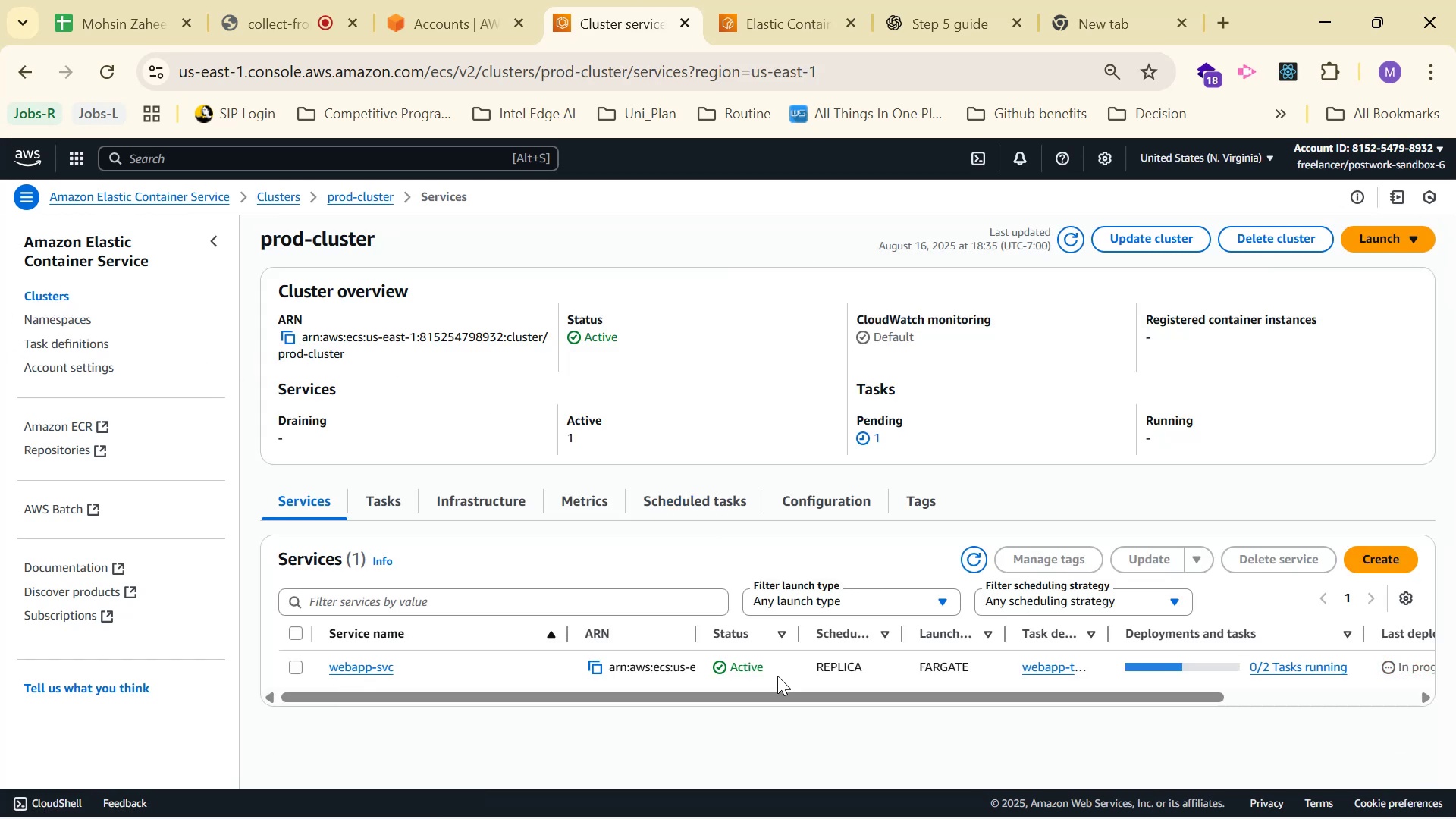 
left_click_drag(start_coordinate=[780, 686], to_coordinate=[887, 688])
 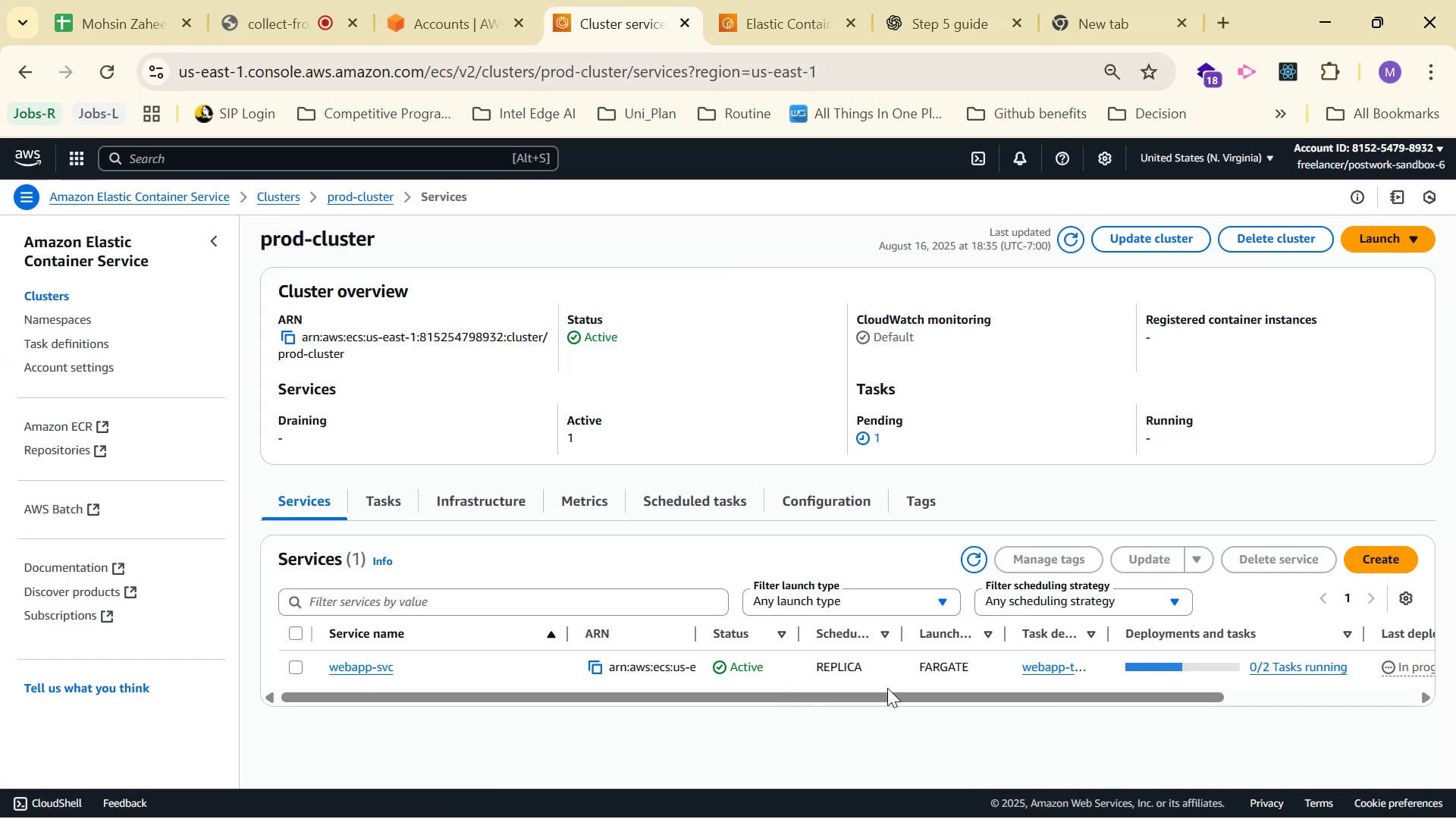 
left_click_drag(start_coordinate=[887, 688], to_coordinate=[1021, 695])
 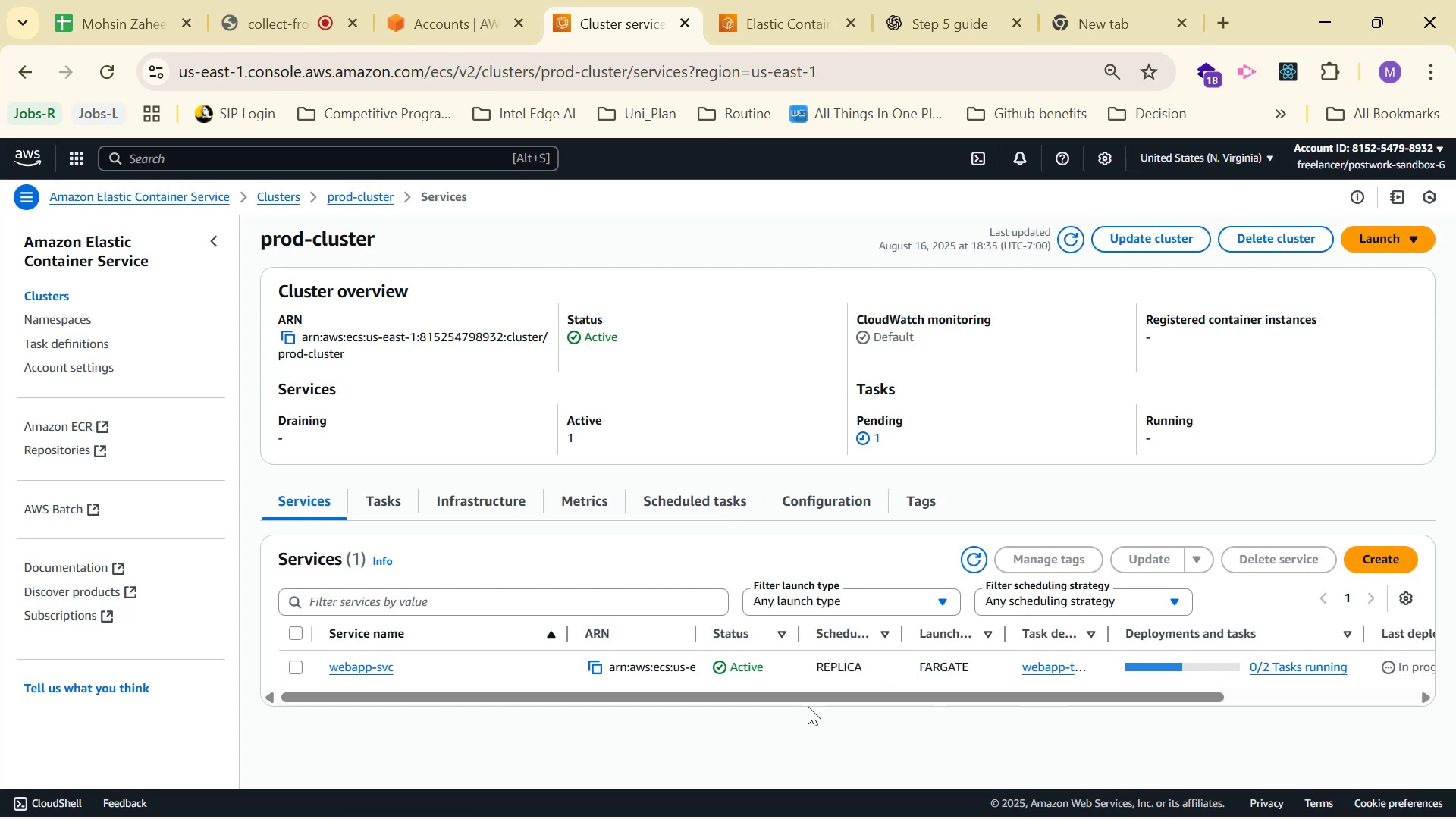 
left_click_drag(start_coordinate=[819, 698], to_coordinate=[662, 719])
 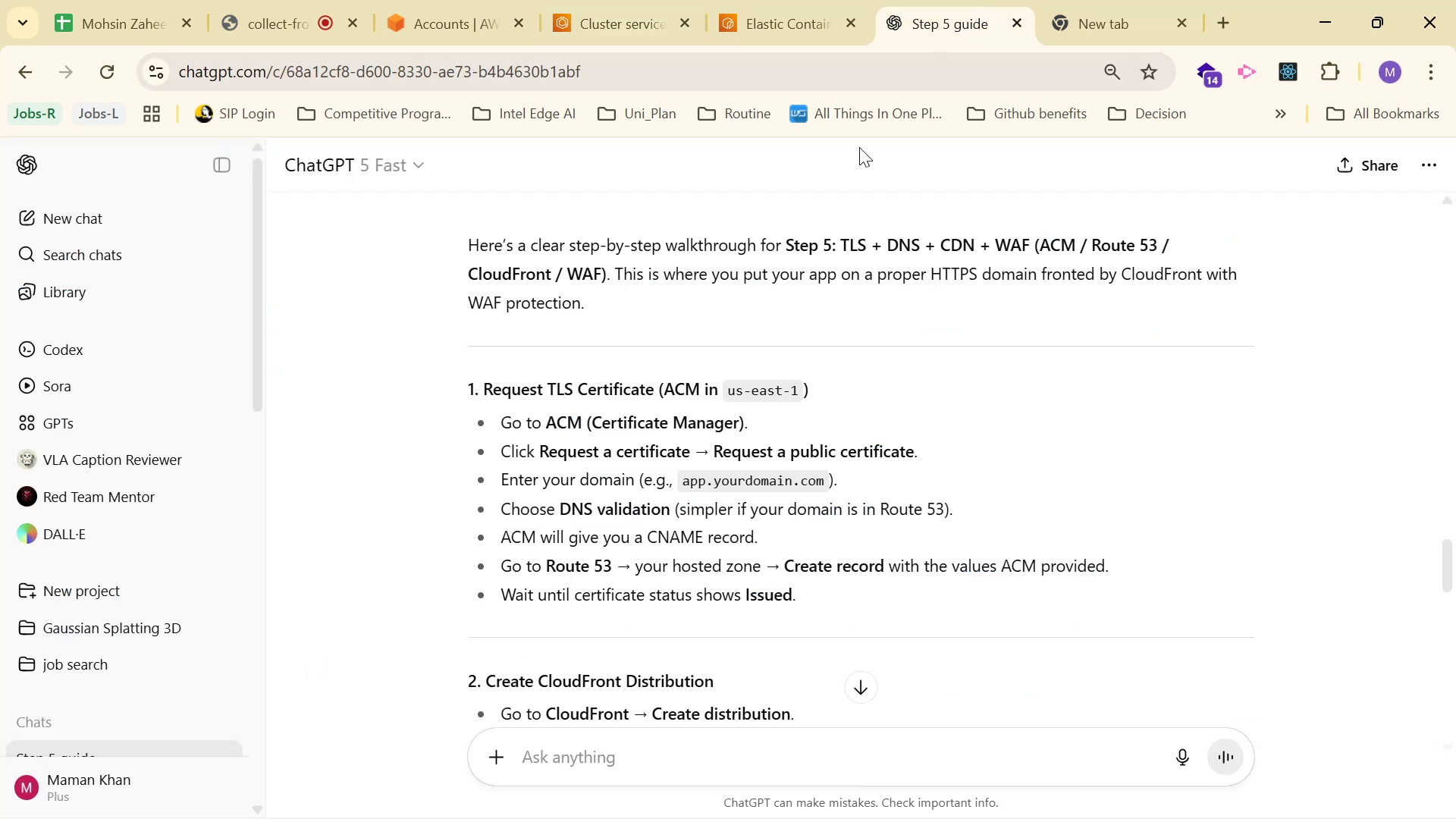 
key(Alt+Tab)
 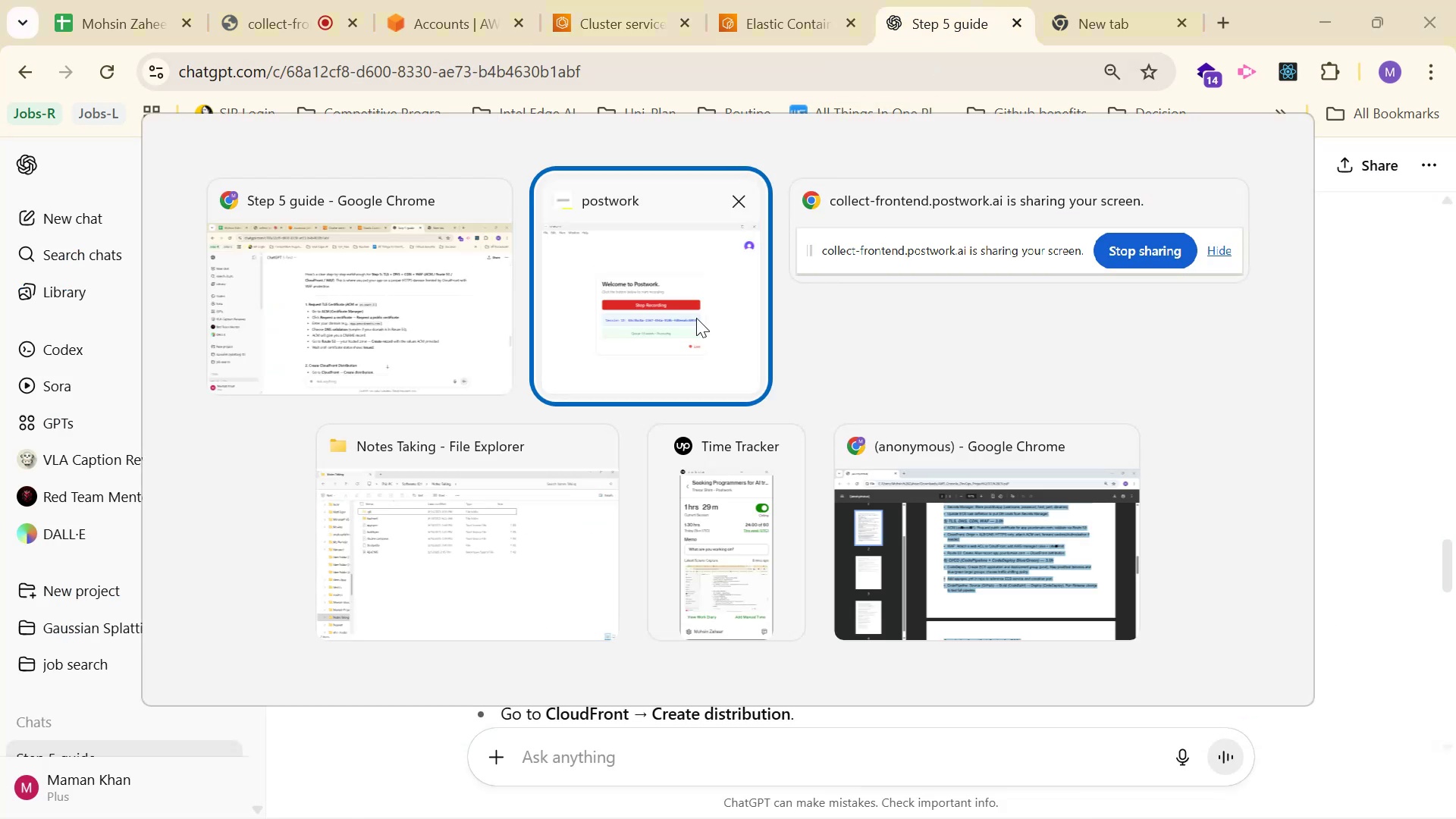 
key(Alt+Tab)
 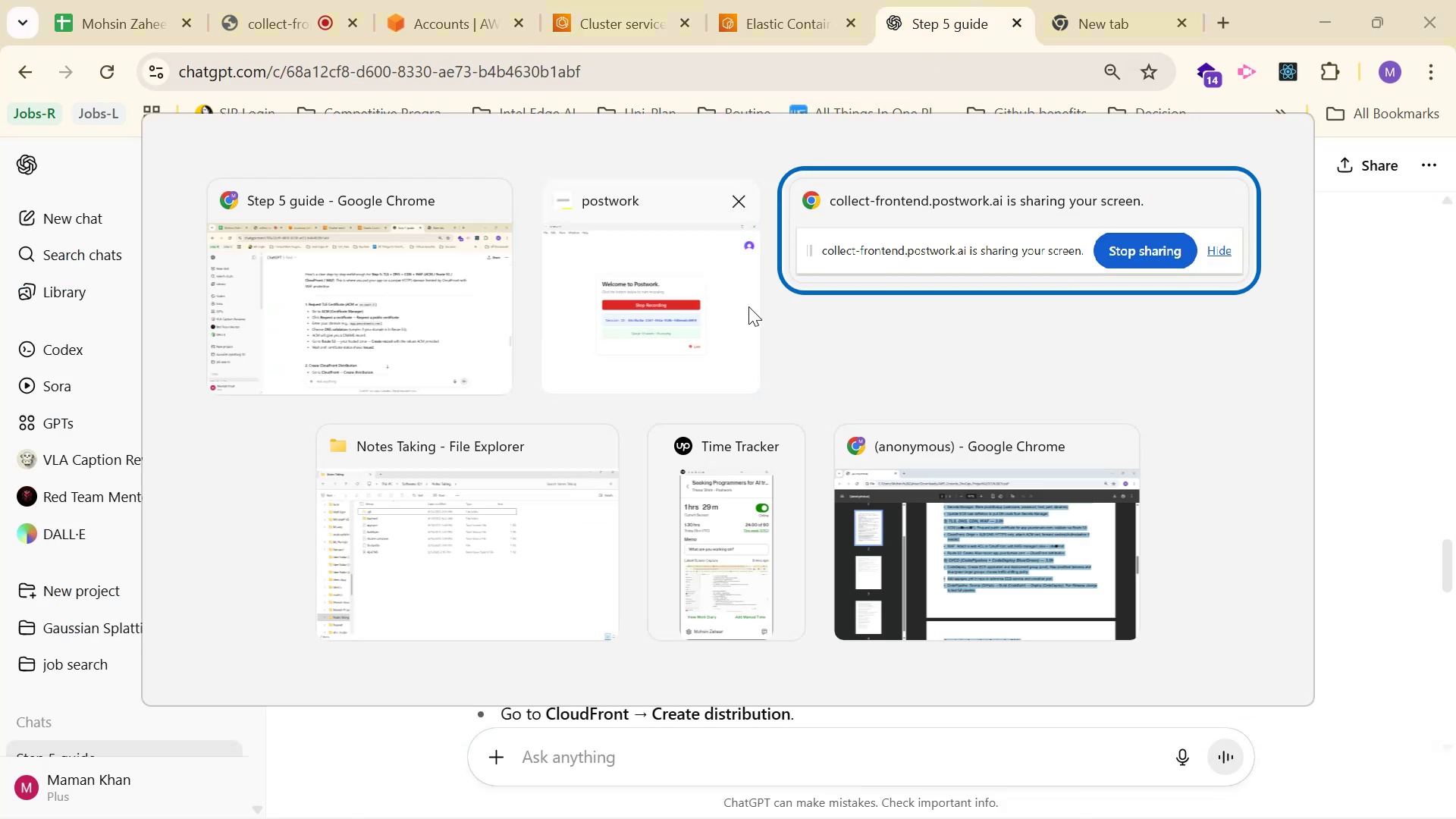 
key(Alt+Tab)
 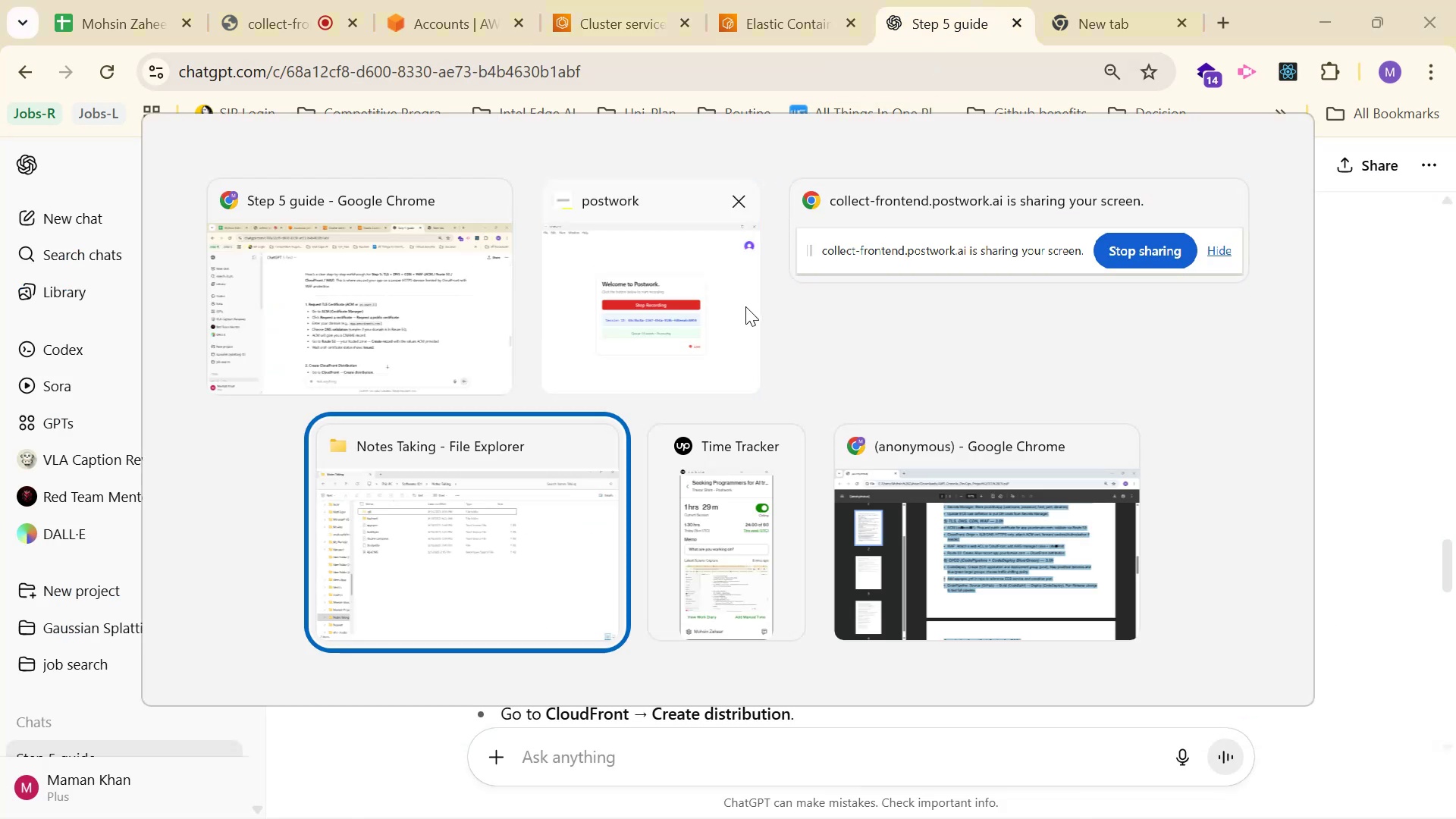 
key(Alt+Tab)
 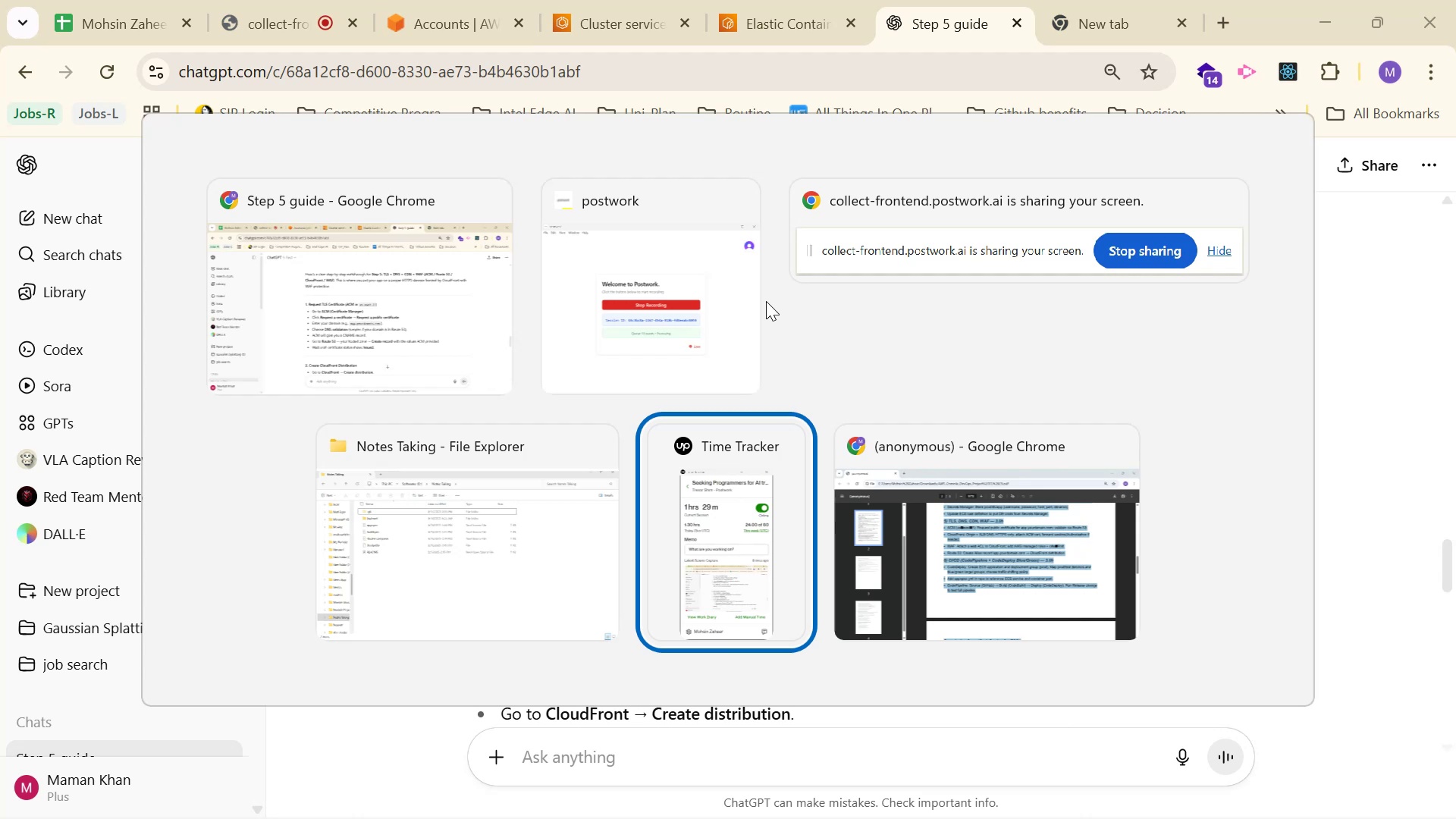 
key(Alt+Tab)
 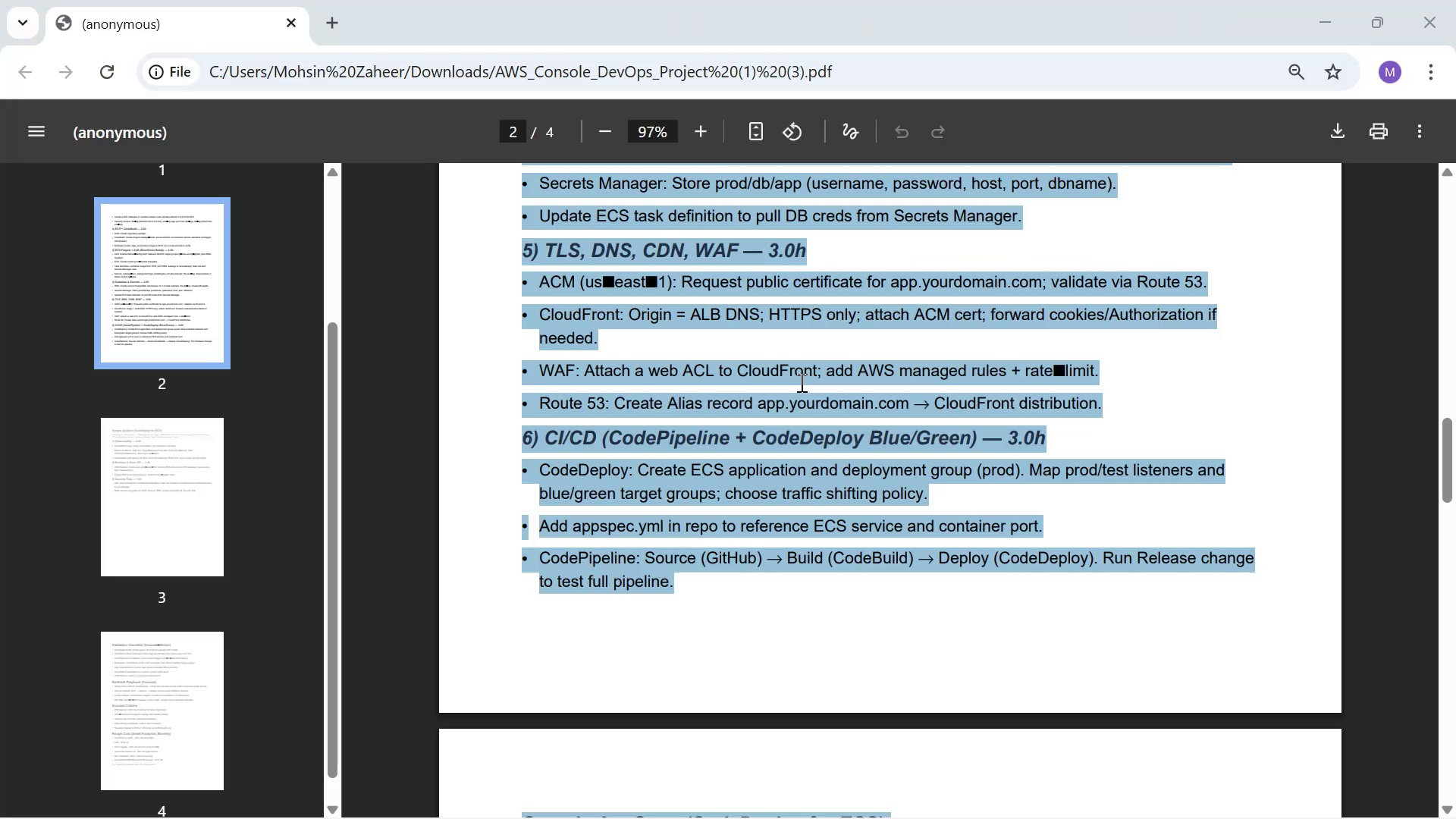 
left_click([801, 384])
 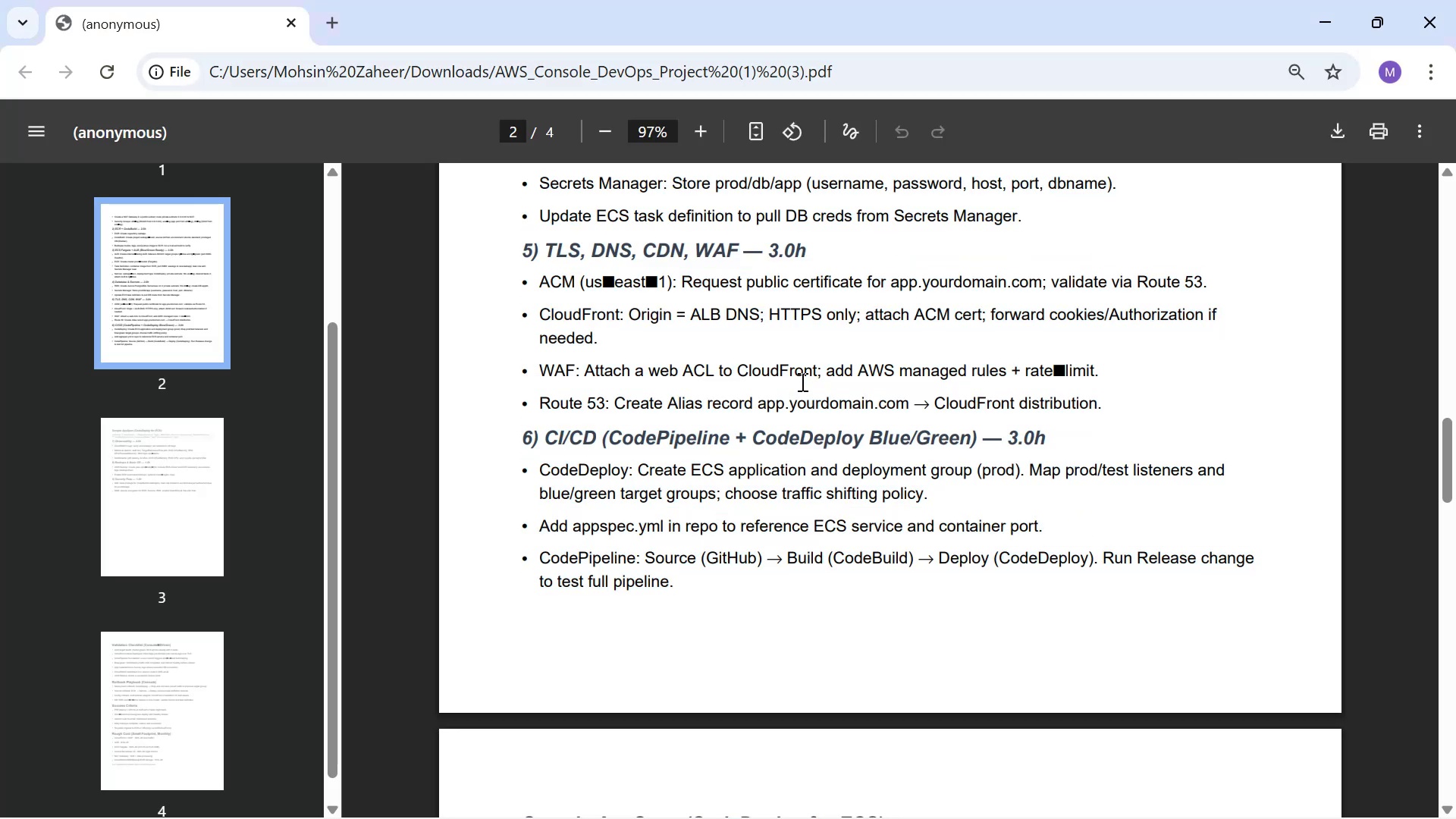 
scroll: coordinate [798, 354], scroll_direction: up, amount: 4.0
 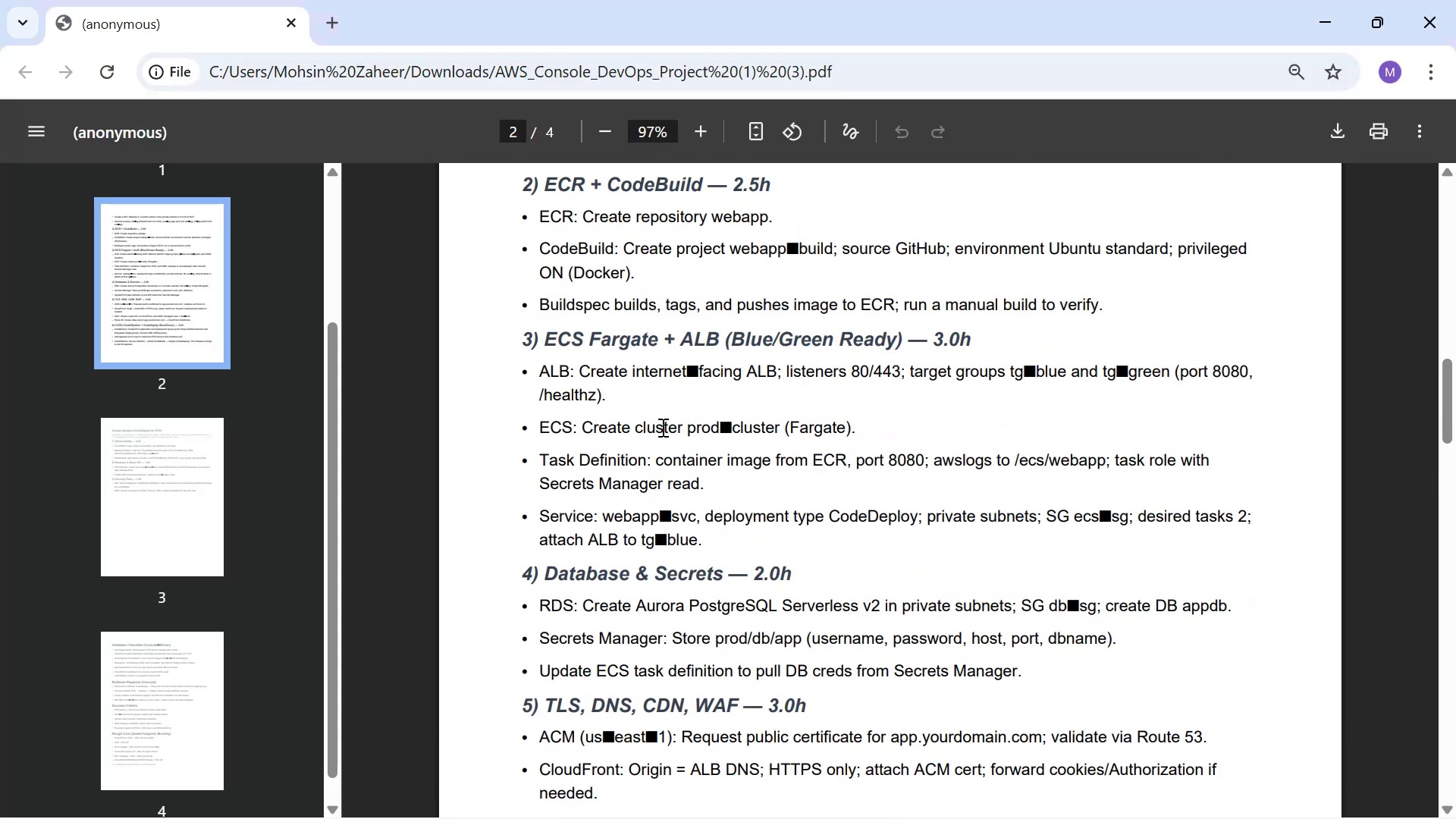 
scroll: coordinate [738, 634], scroll_direction: down, amount: 3.0
 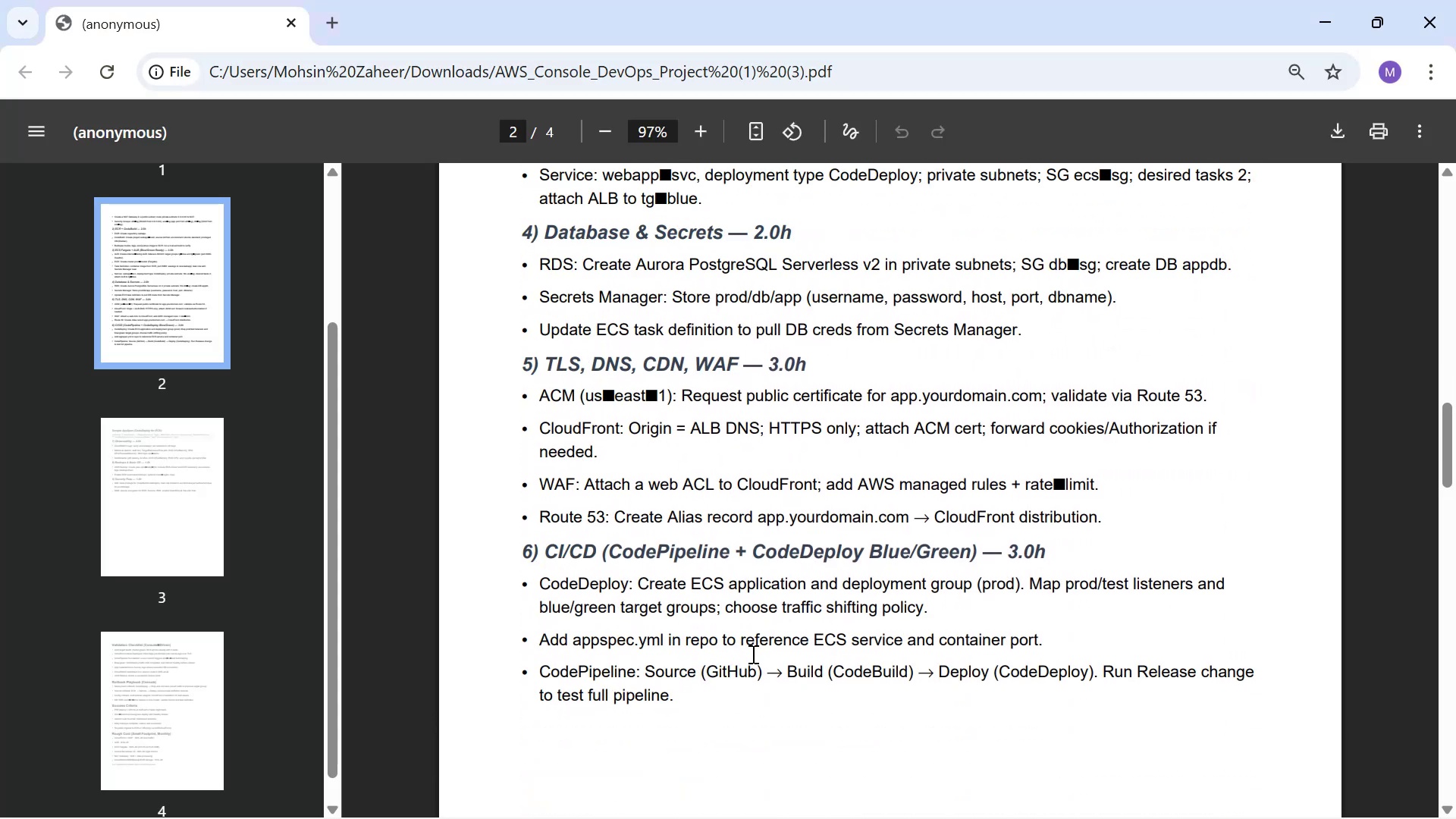 
wait(8.97)
 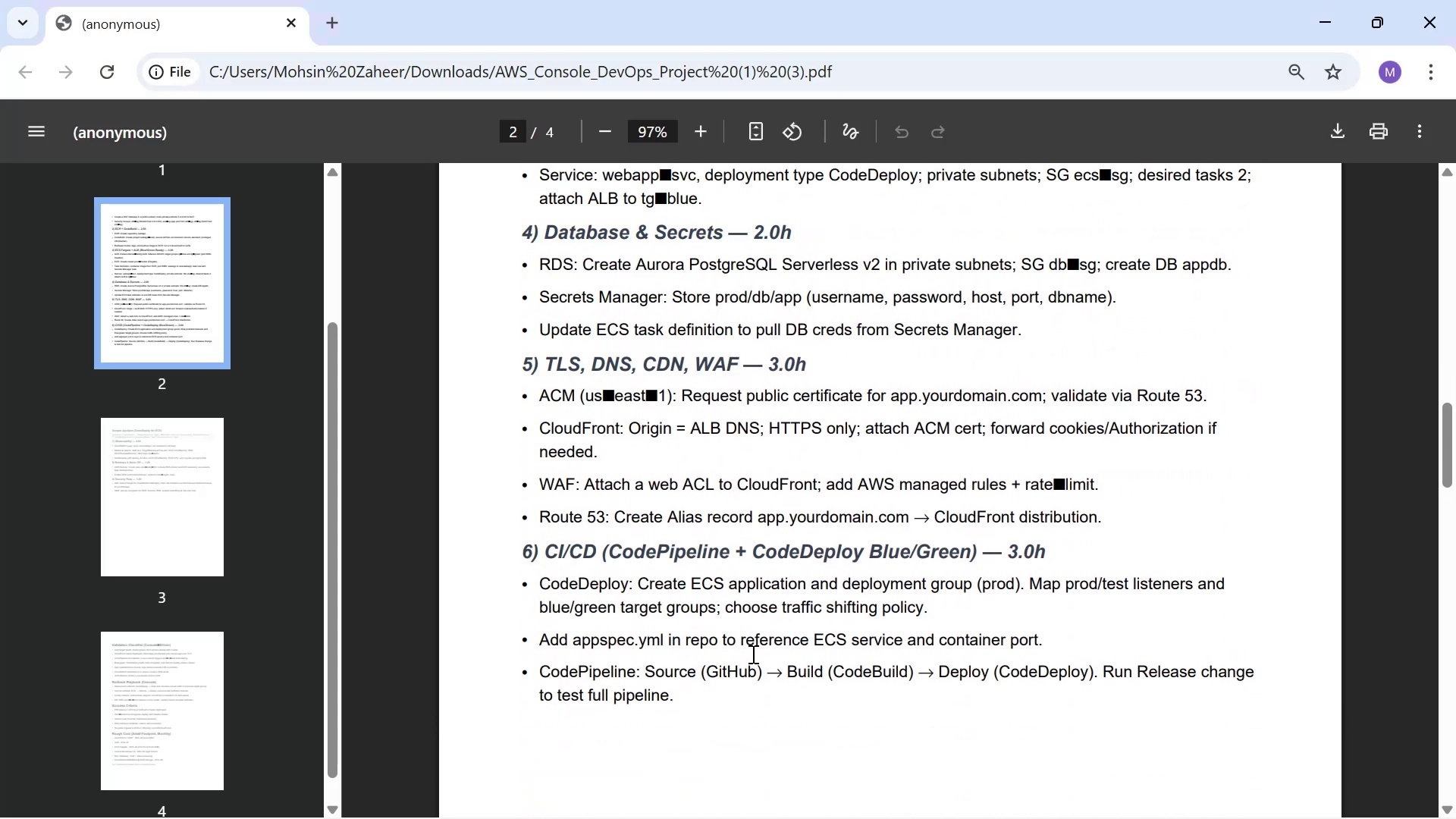 
left_click_drag(start_coordinate=[532, 391], to_coordinate=[1273, 406])
 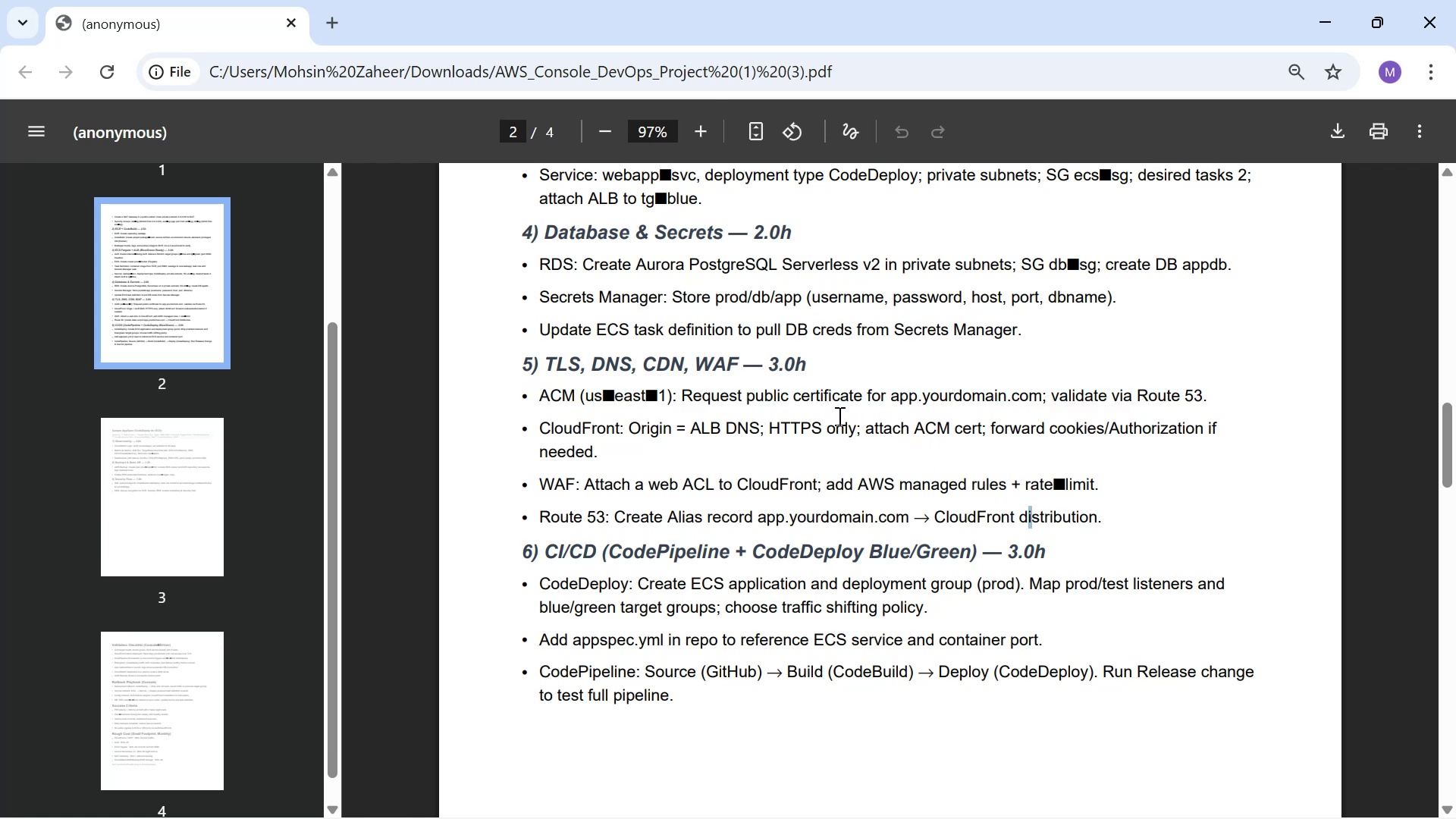 
wait(7.53)
 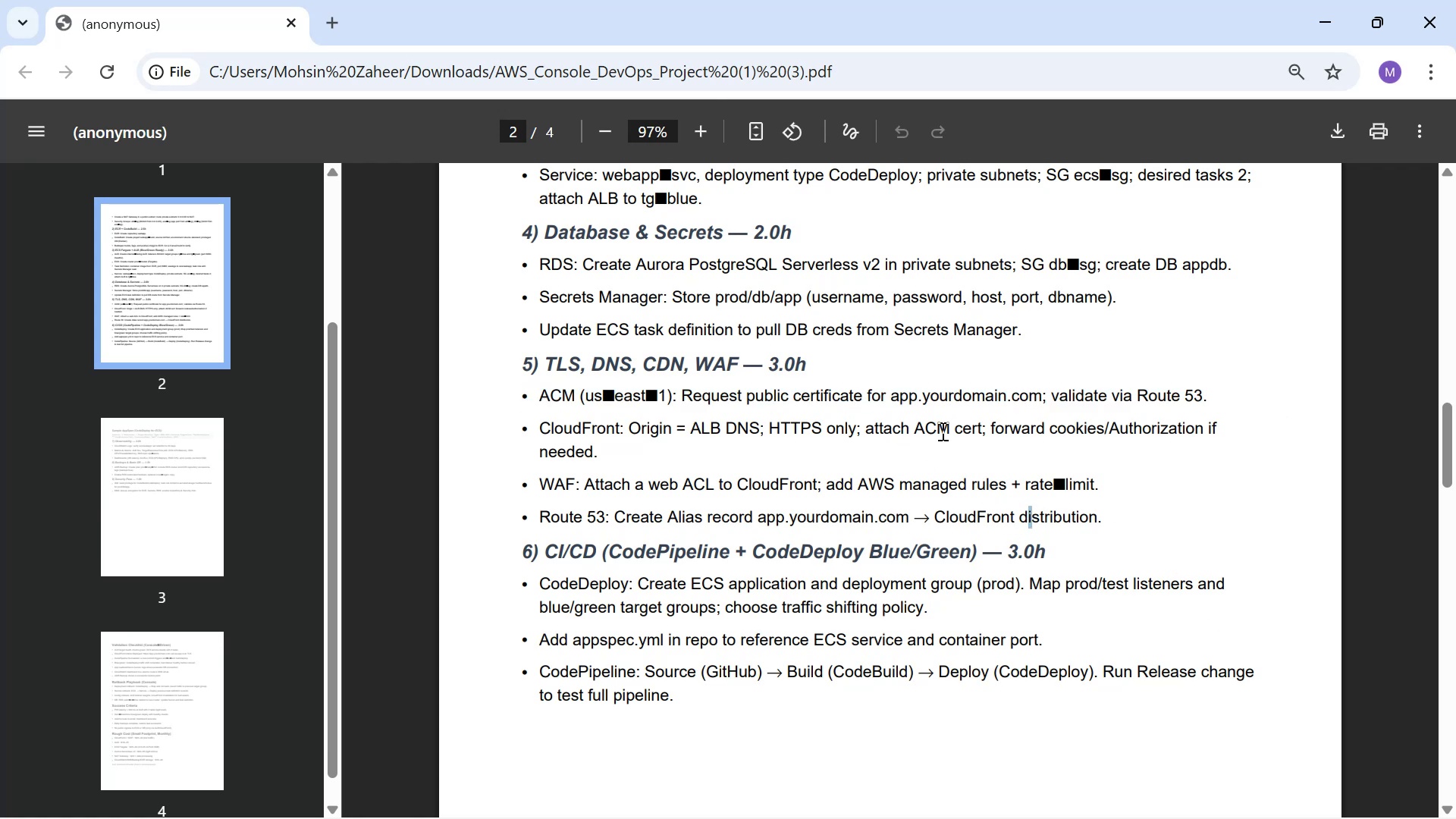 
key(Alt+Tab)
 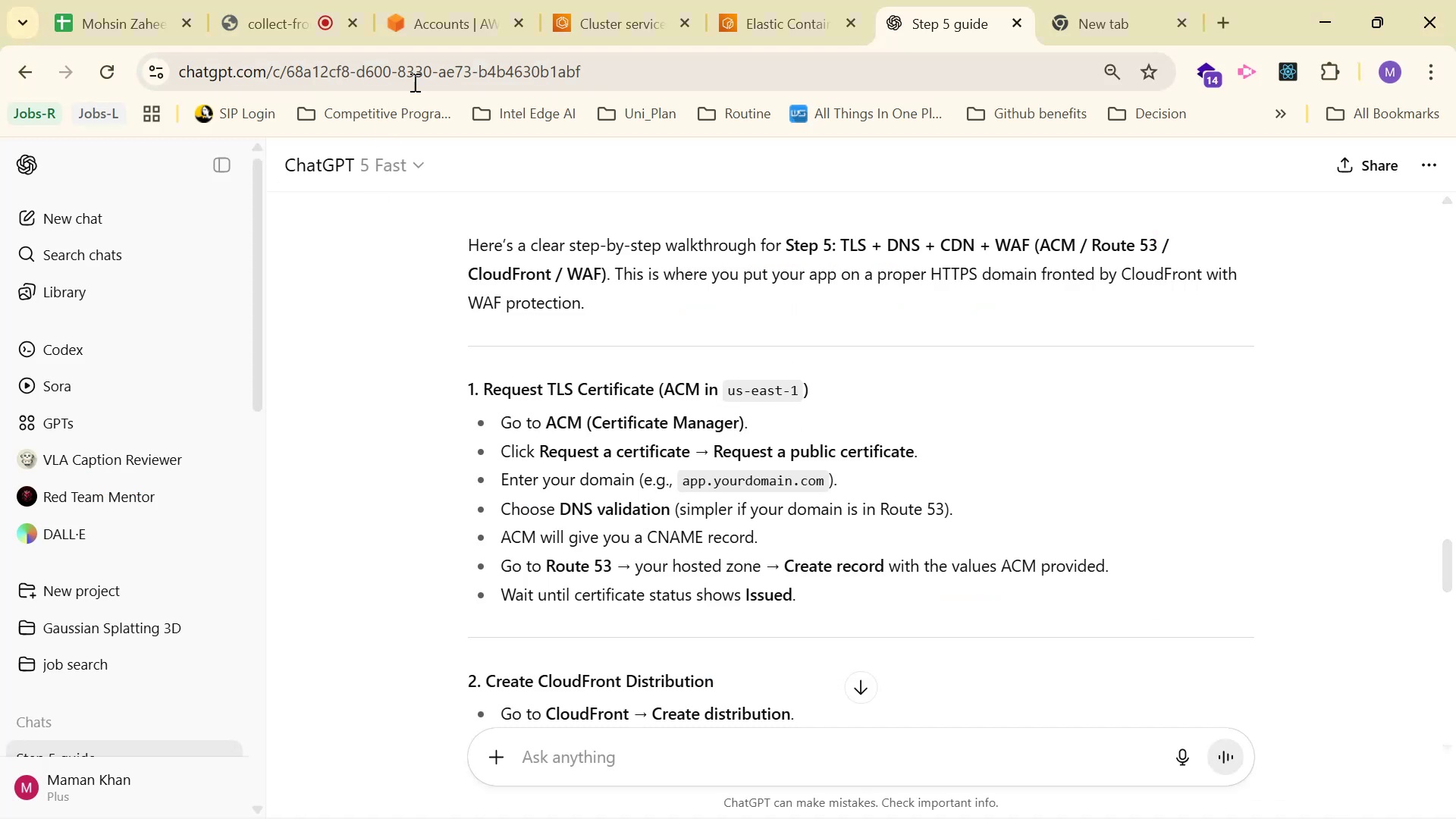 
left_click([432, 34])
 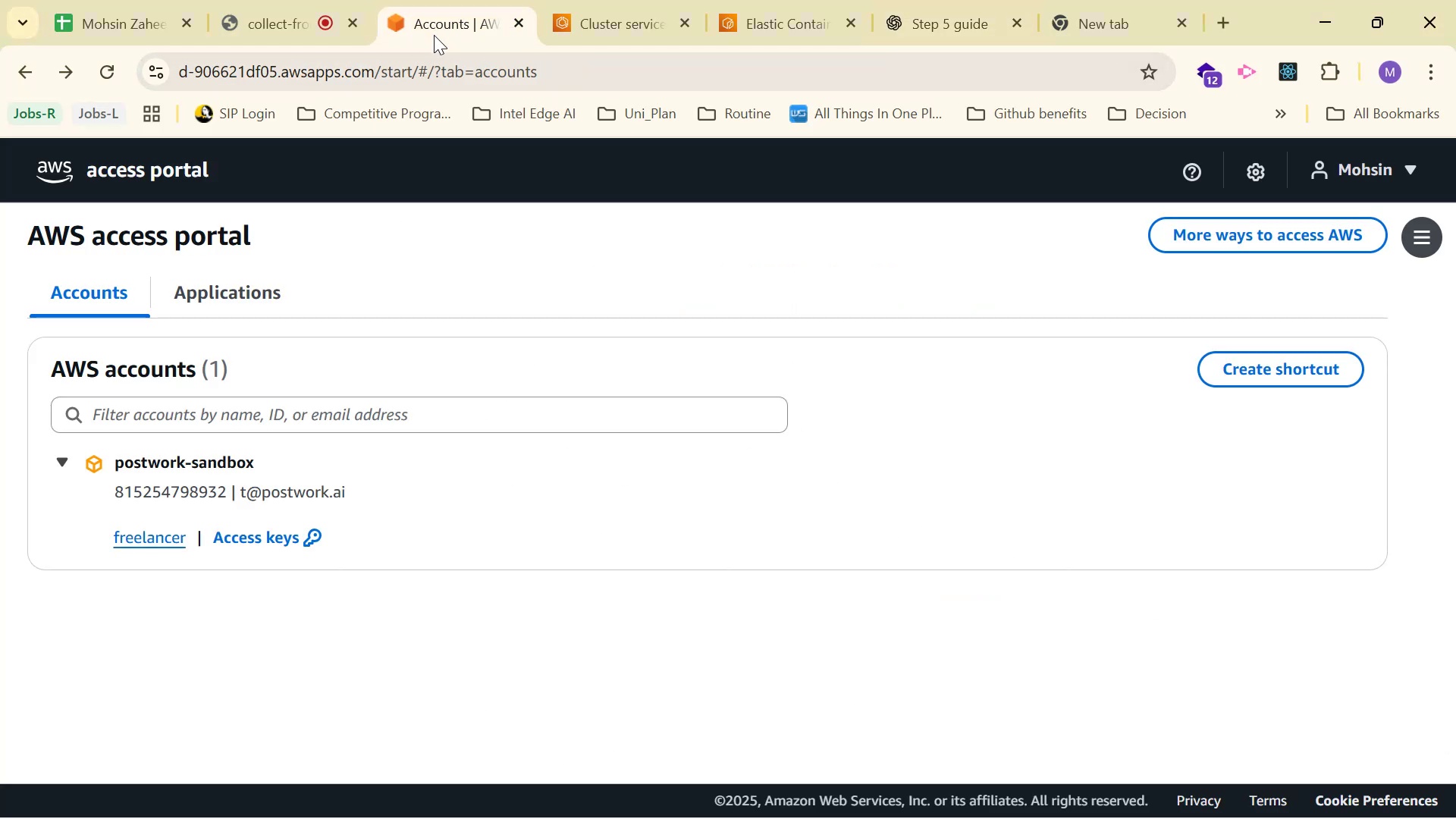 
left_click([635, 16])
 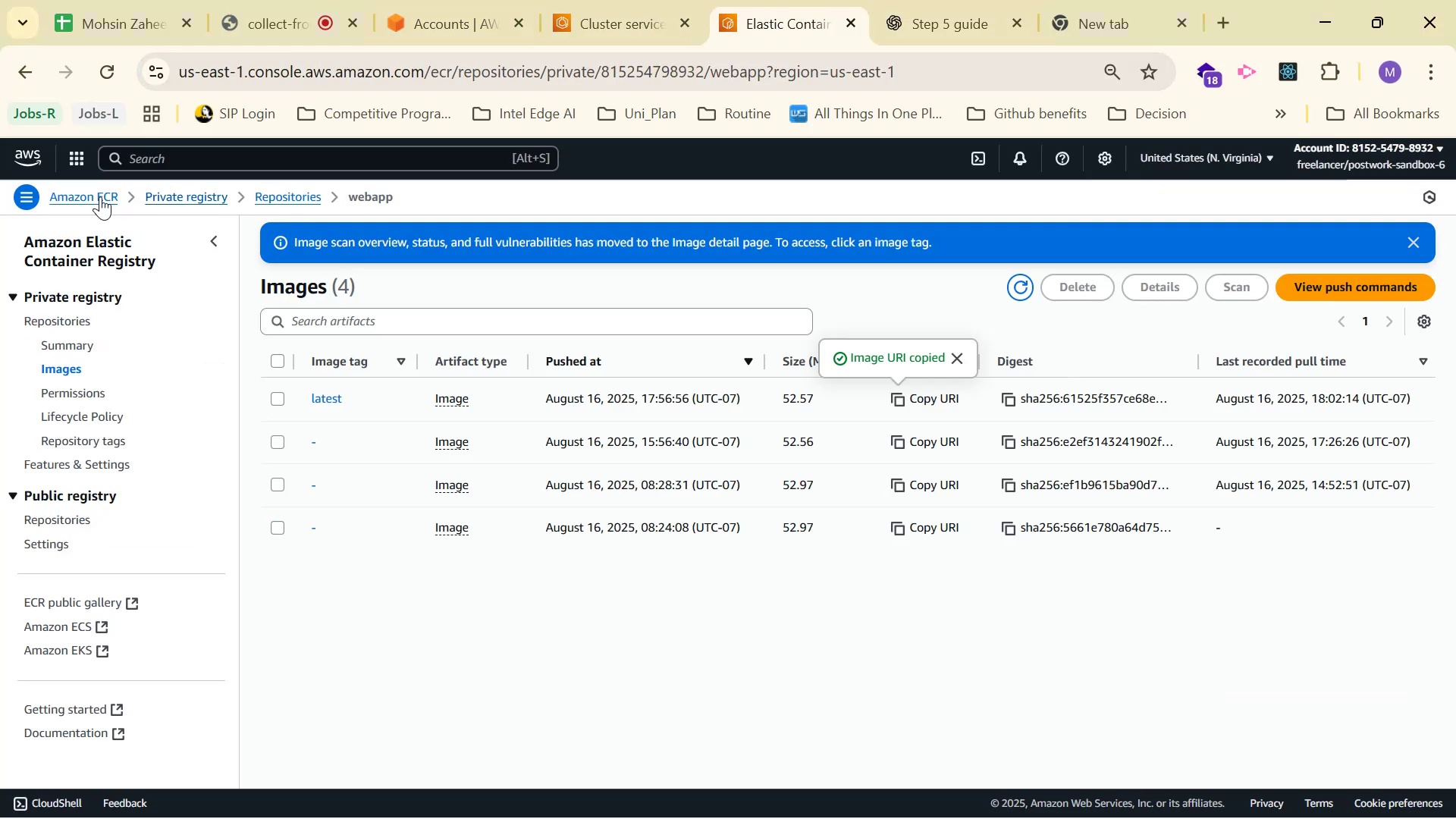 
left_click([67, 158])
 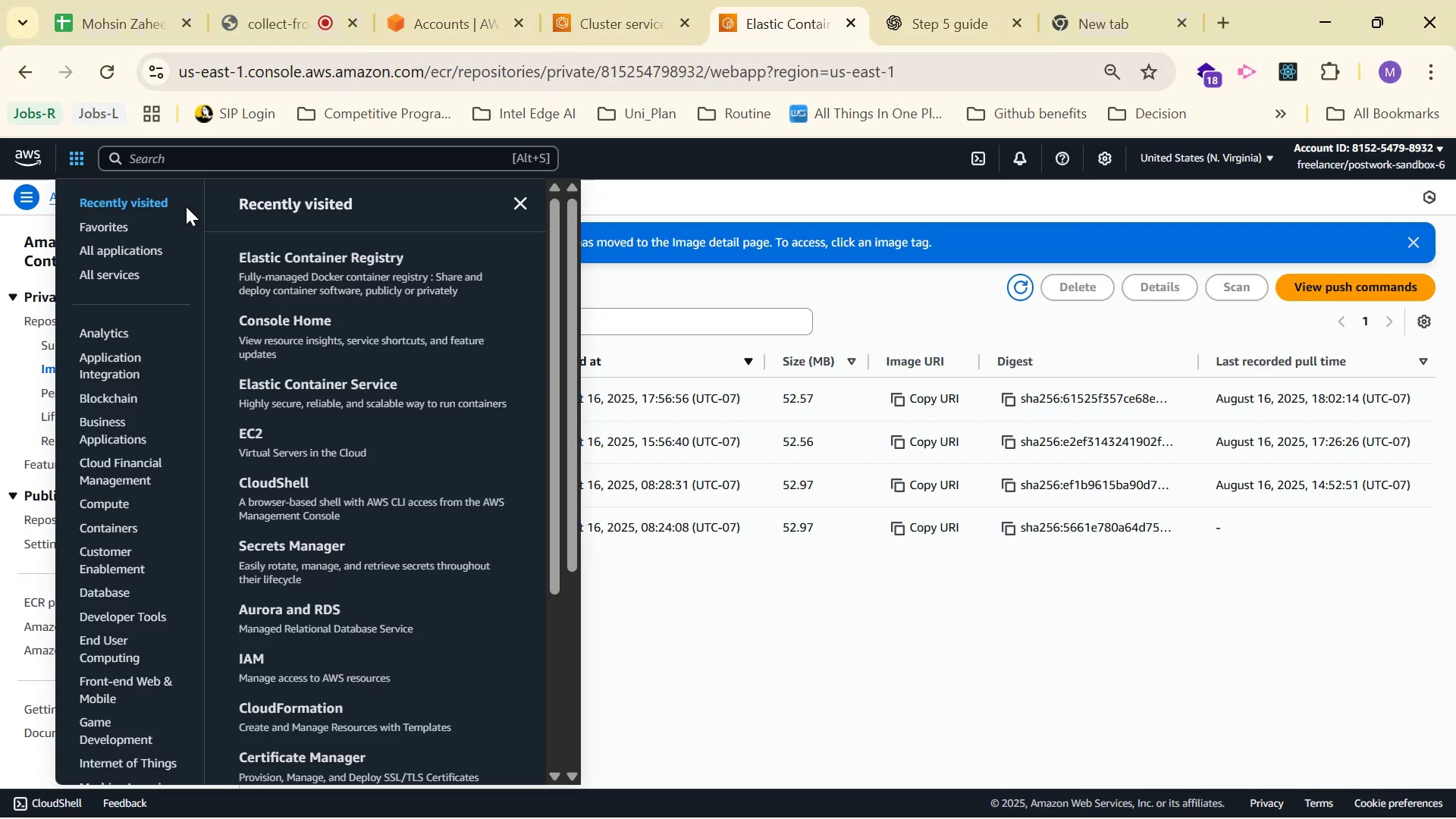 
scroll: coordinate [353, 442], scroll_direction: down, amount: 4.0
 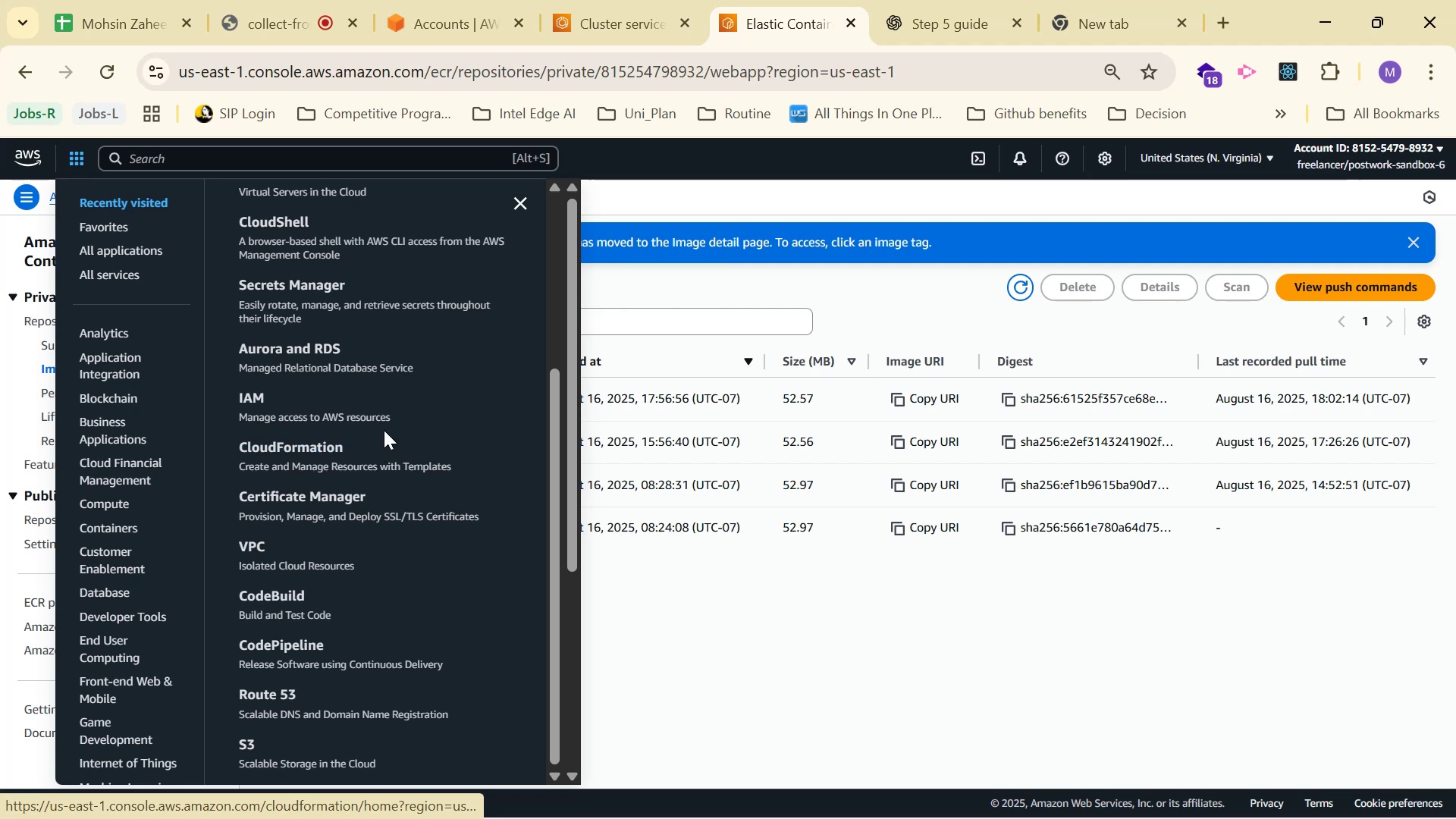 
scroll: coordinate [388, 380], scroll_direction: up, amount: 3.0
 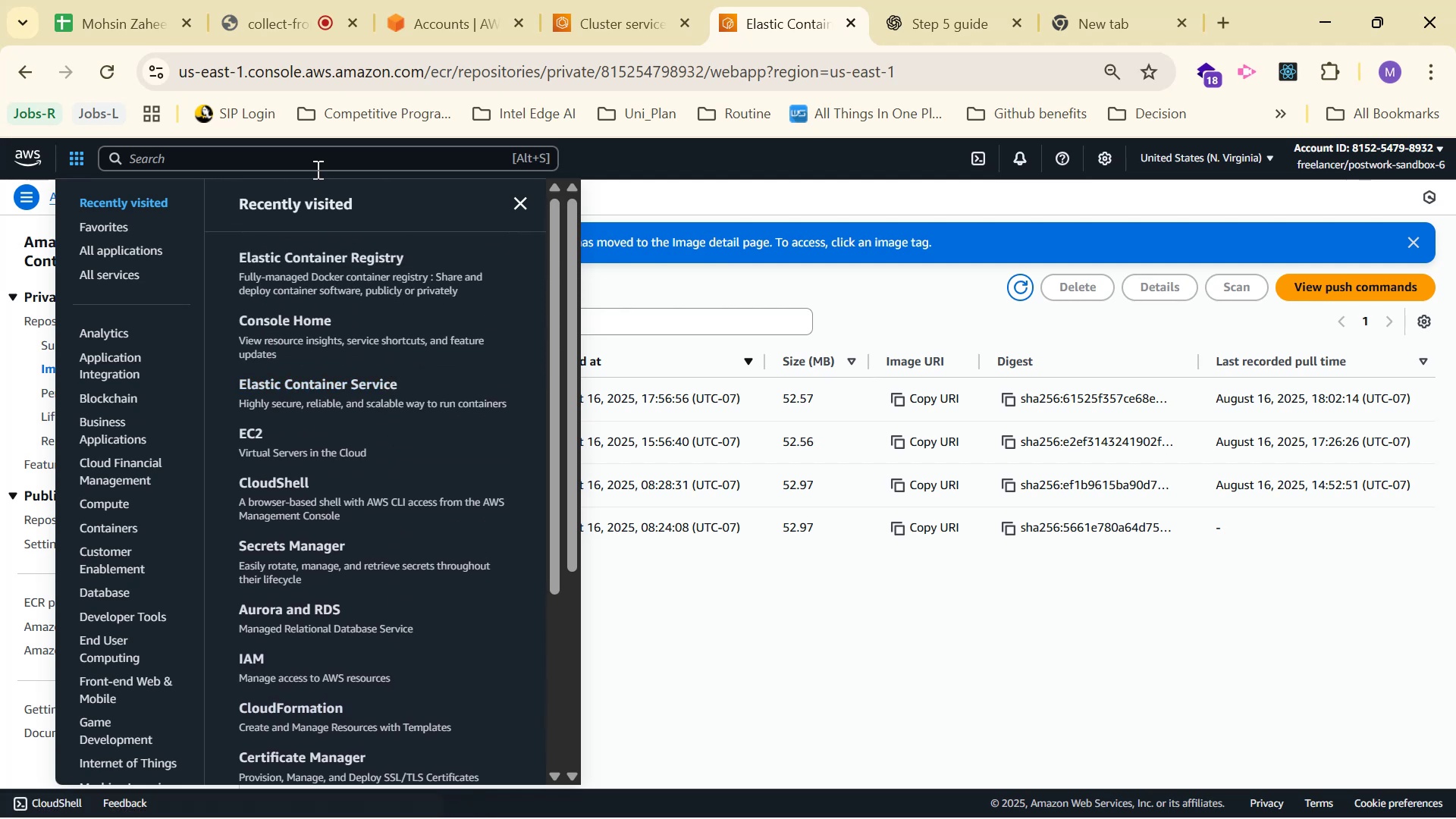 
type(ACM)
 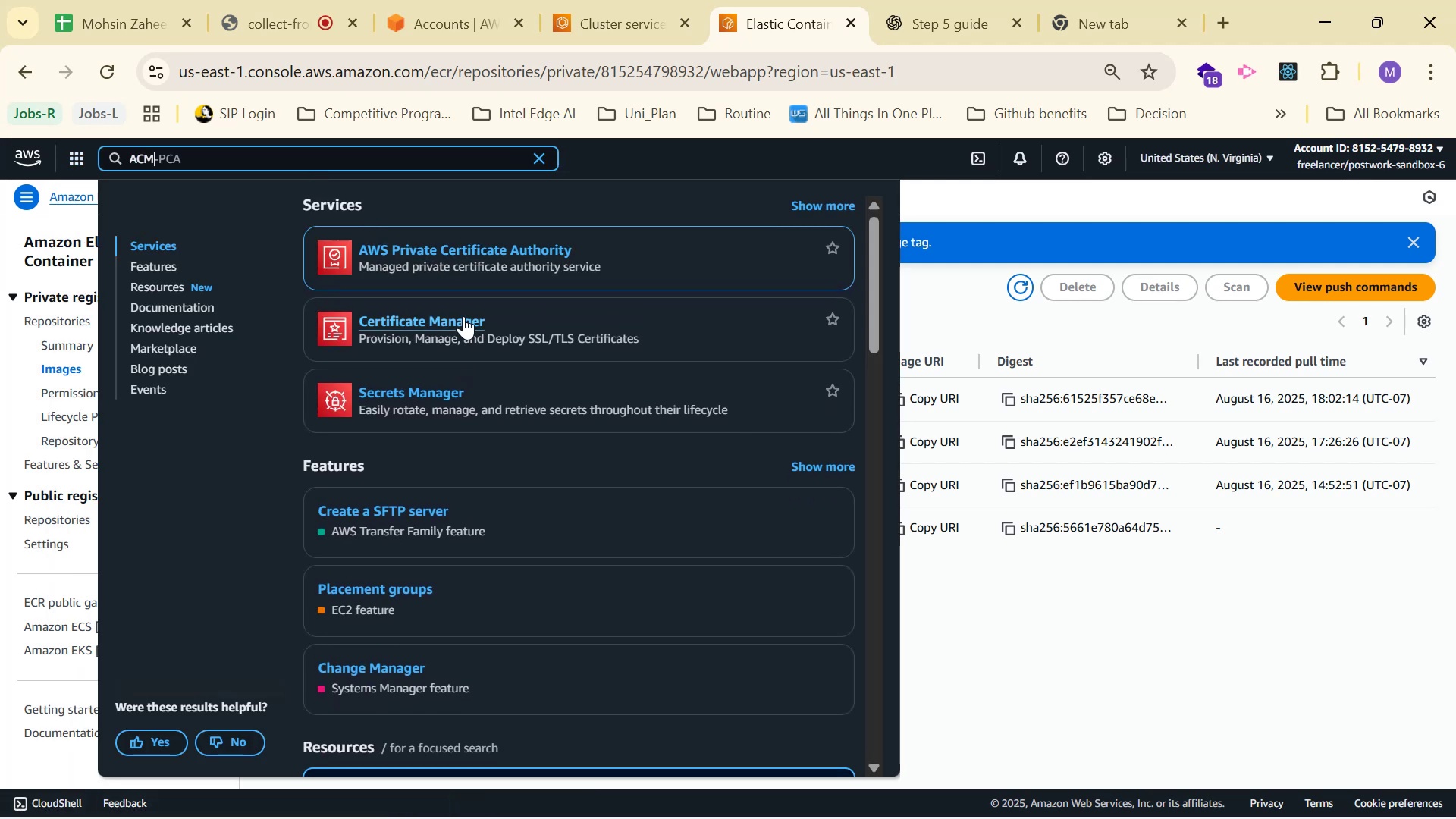 
wait(6.28)
 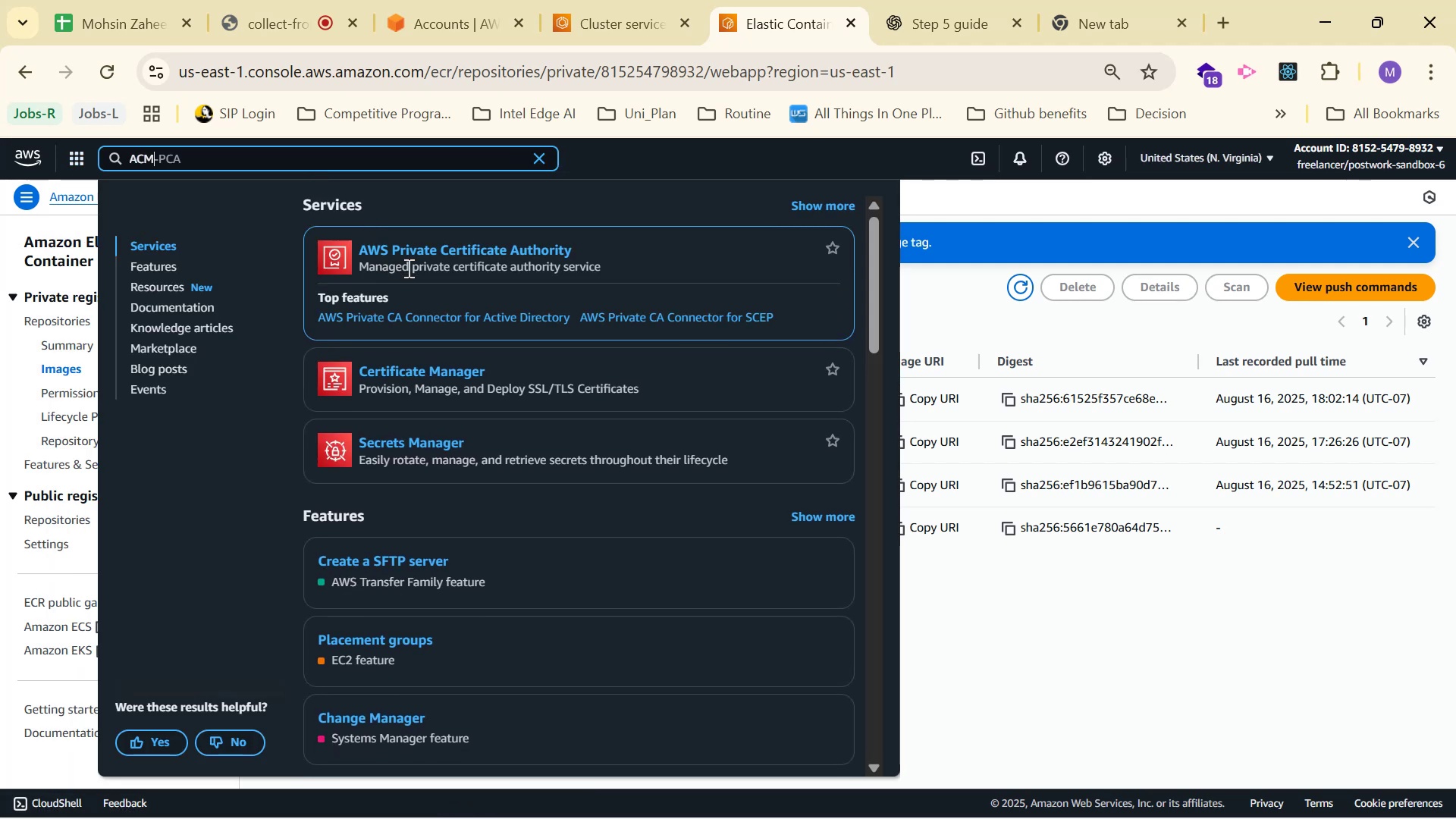 
left_click([462, 328])
 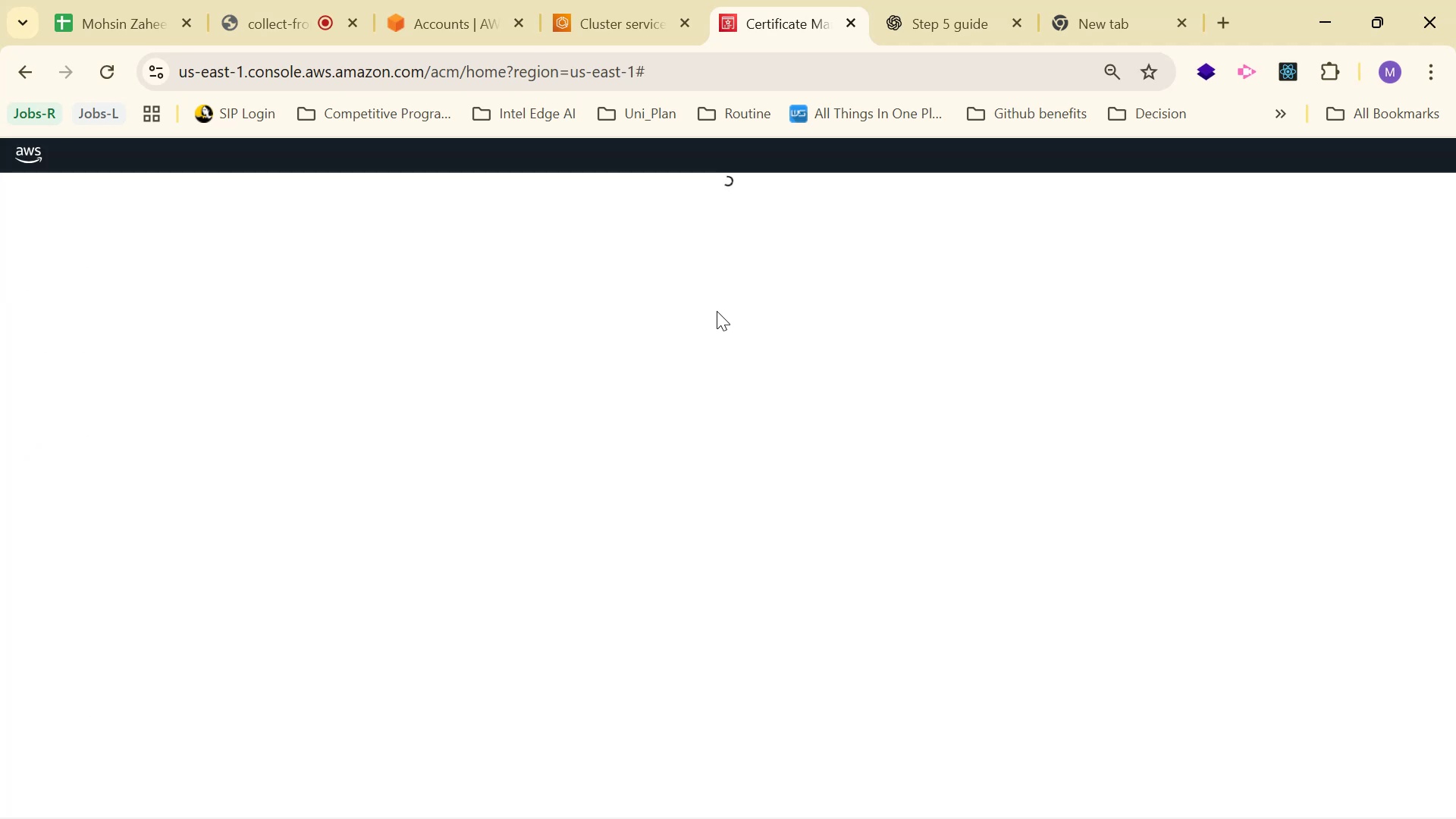 
wait(9.62)
 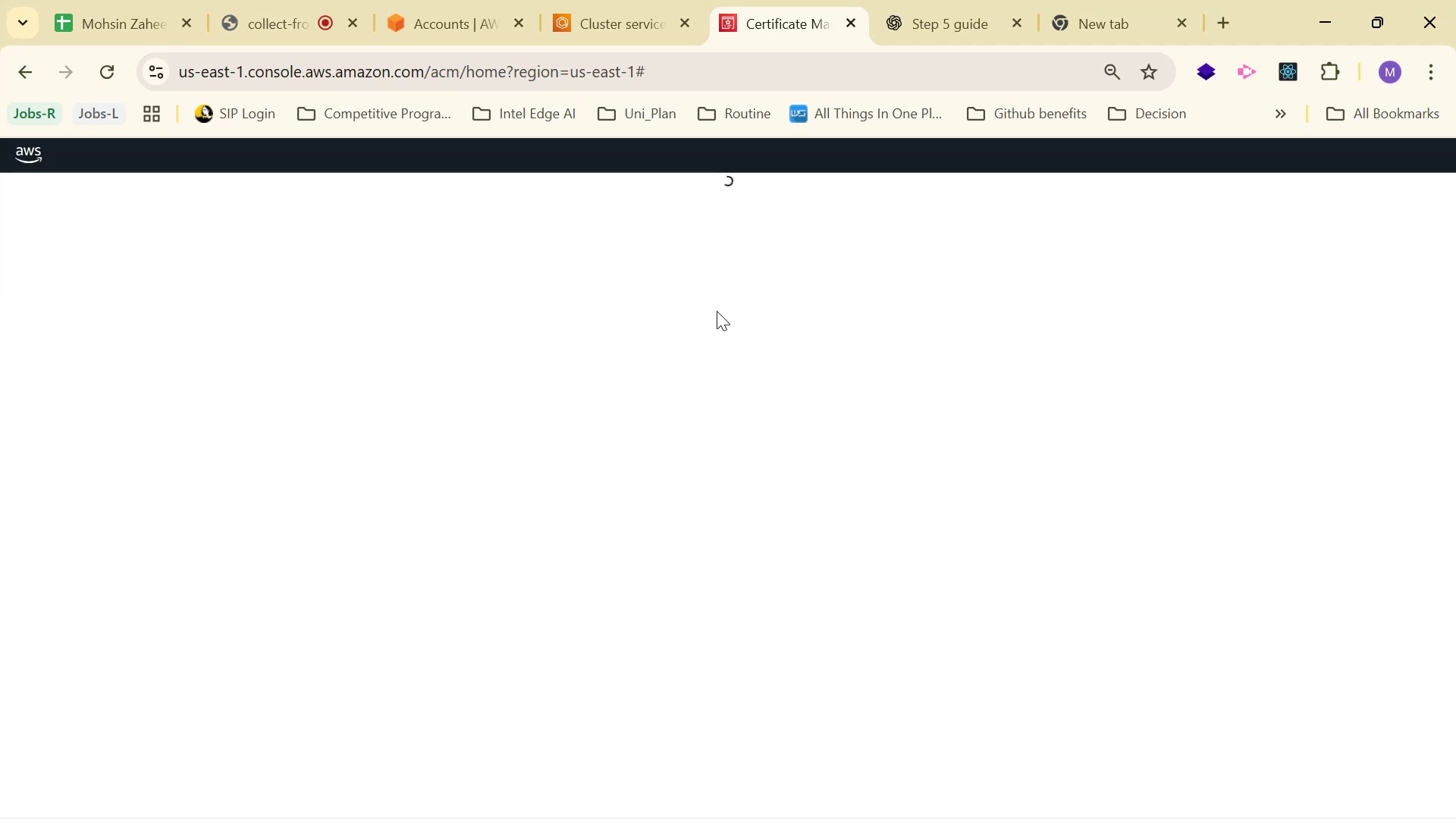 
left_click_drag(start_coordinate=[682, 367], to_coordinate=[876, 372])
 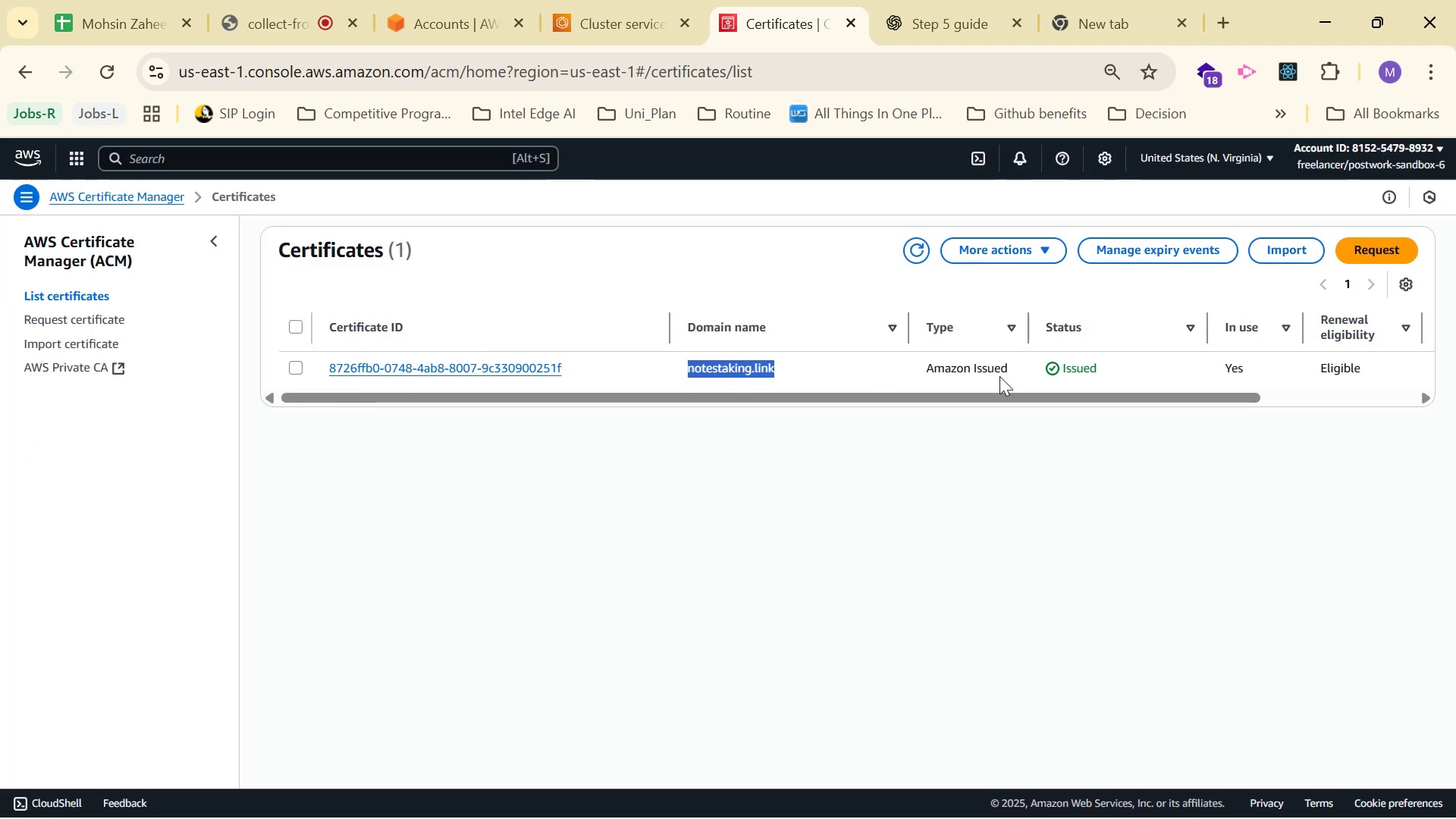 
left_click_drag(start_coordinate=[1074, 375], to_coordinate=[1079, 375])
 